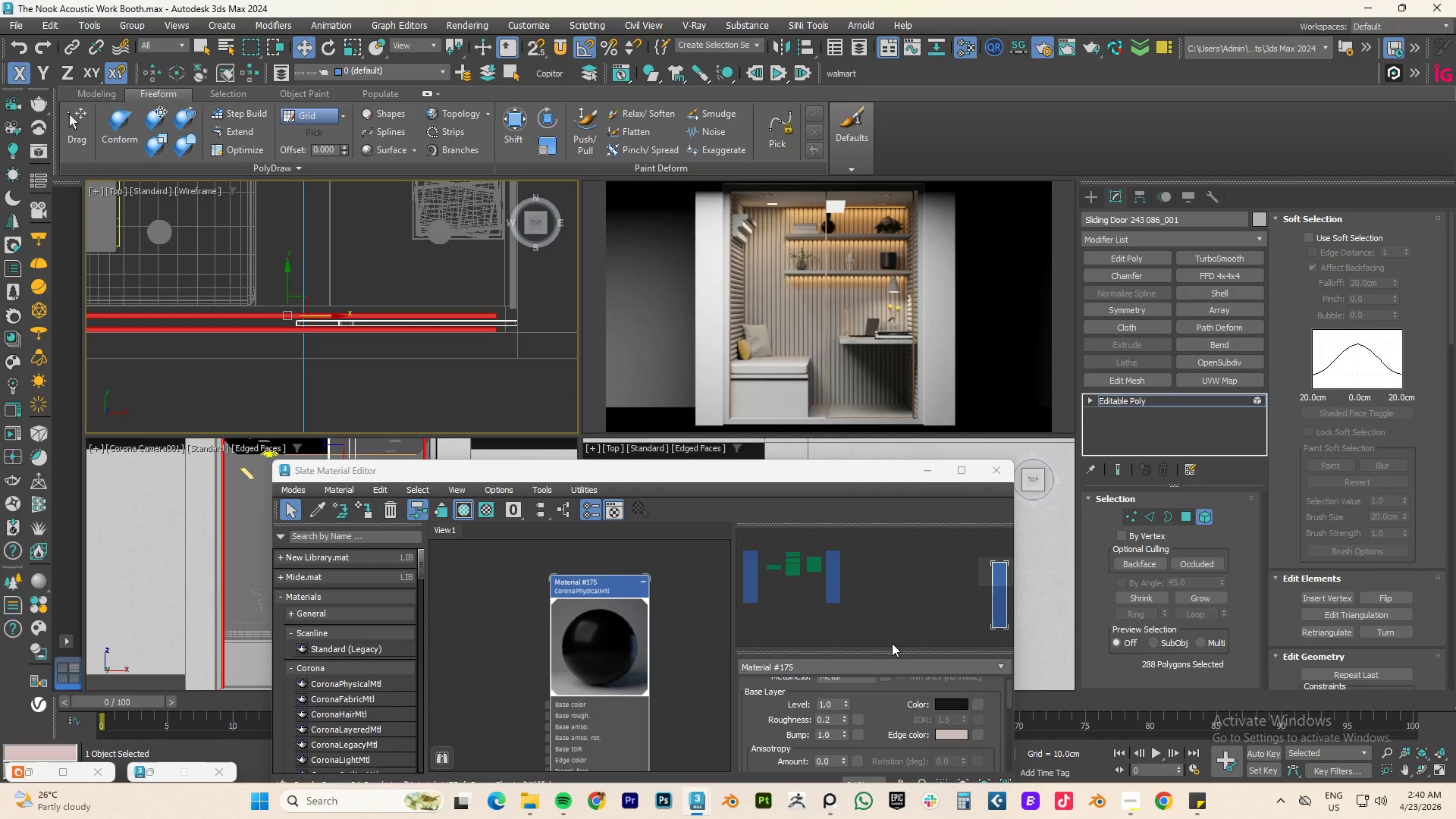 
right_click([623, 644])
 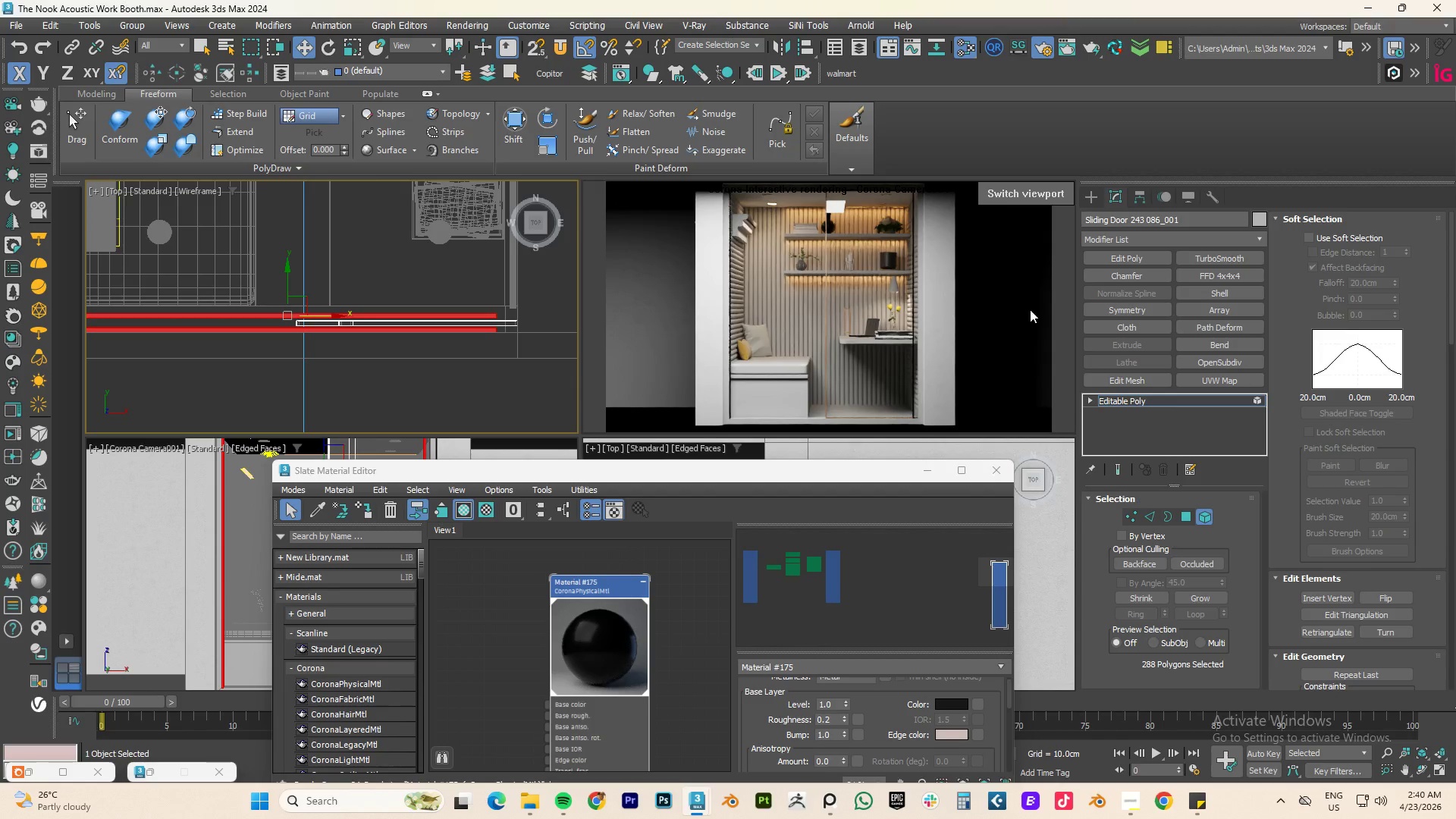 
wait(6.08)
 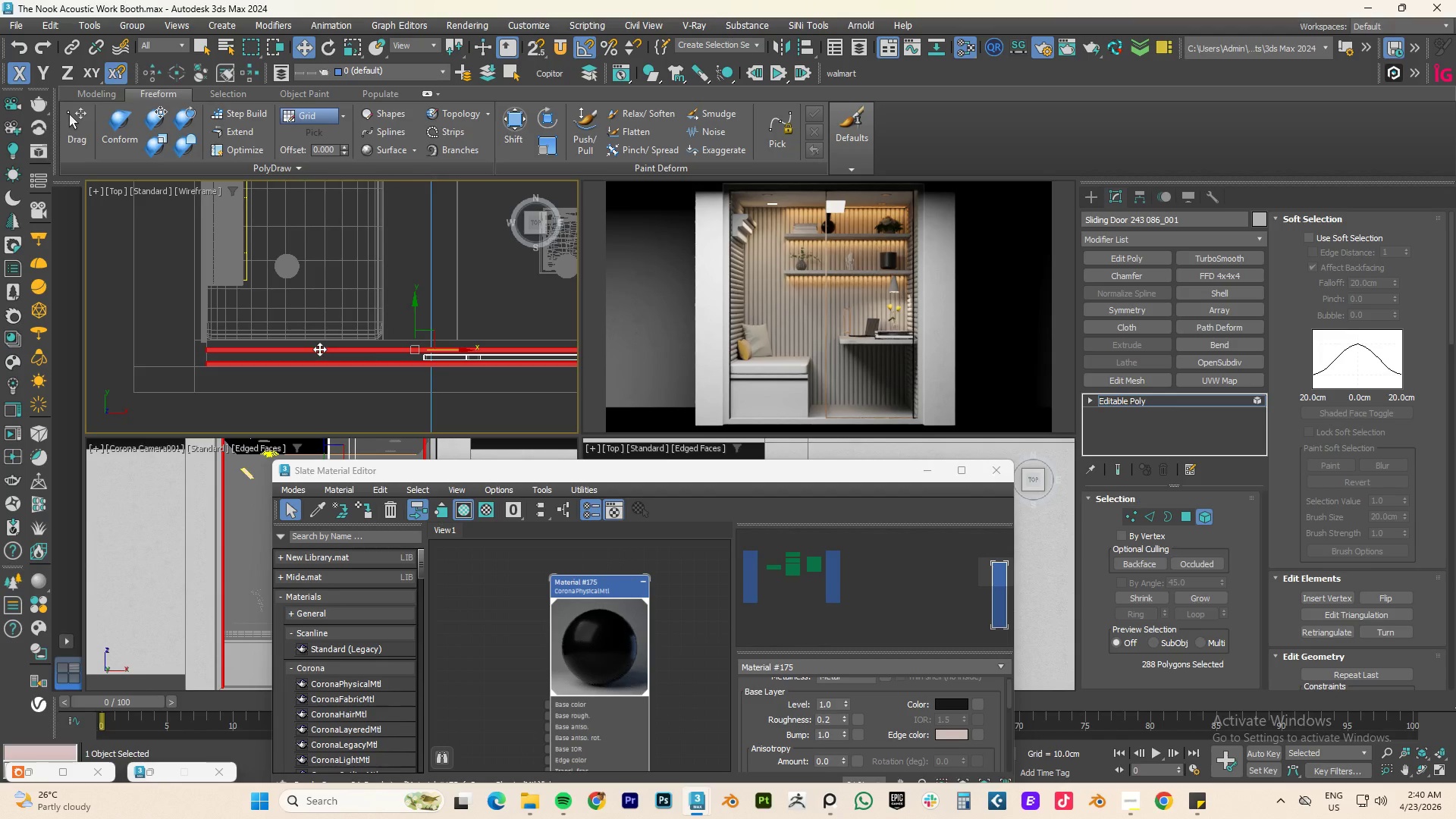 
key(Alt+AltLeft)
 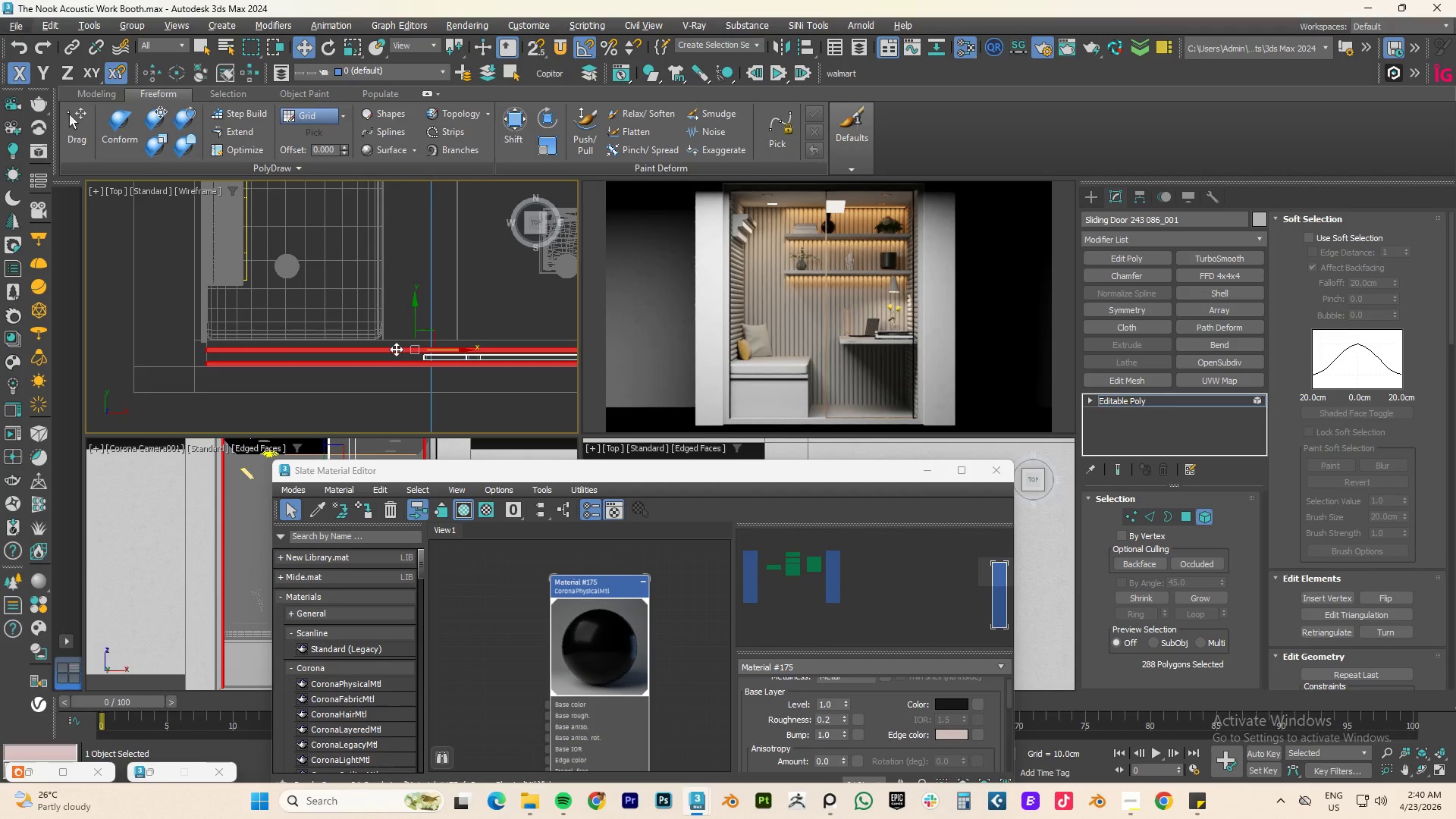 
scroll: coordinate [253, 344], scroll_direction: none, amount: 0.0
 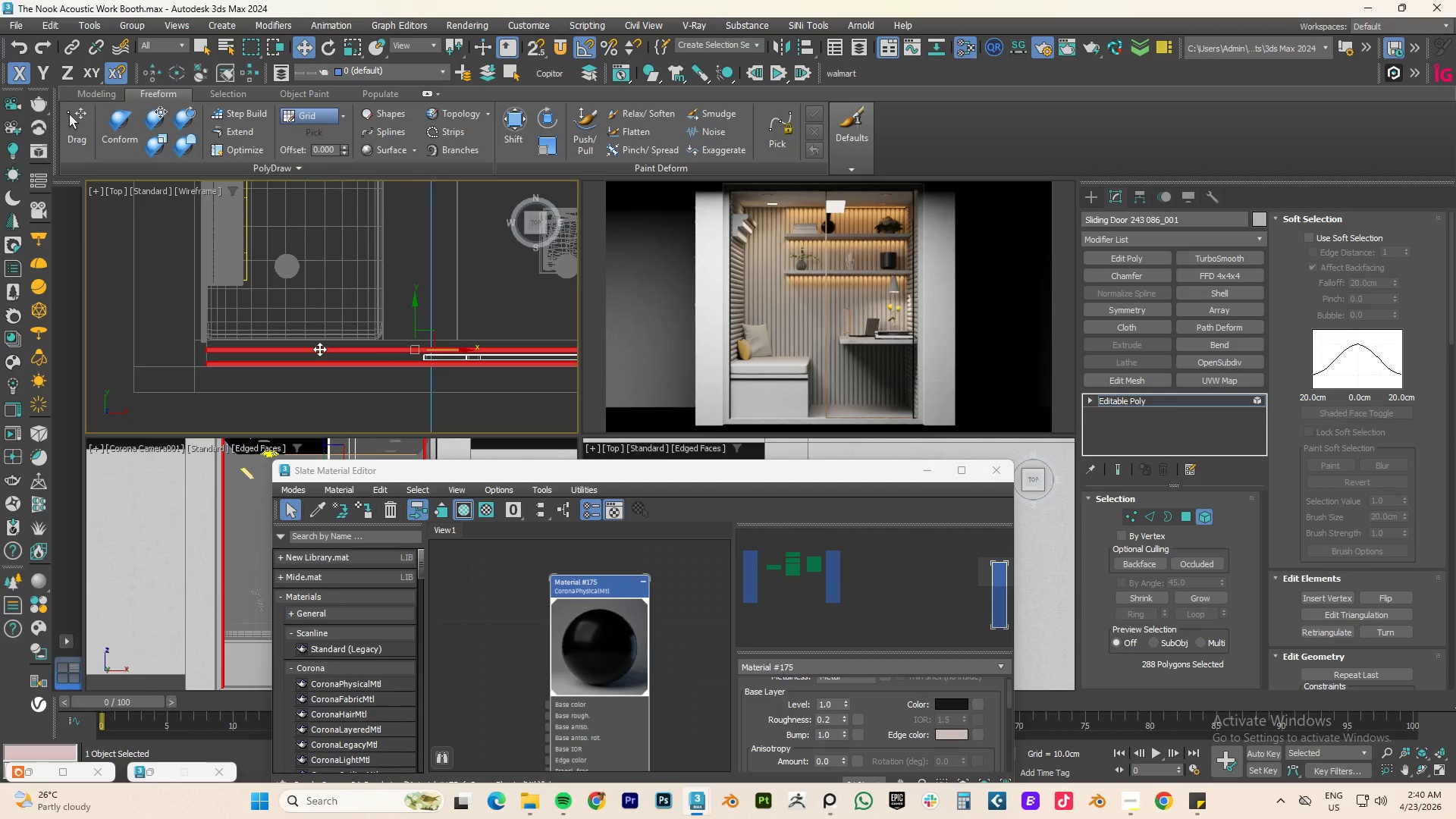 
hold_key(key=AltLeft, duration=0.36)
 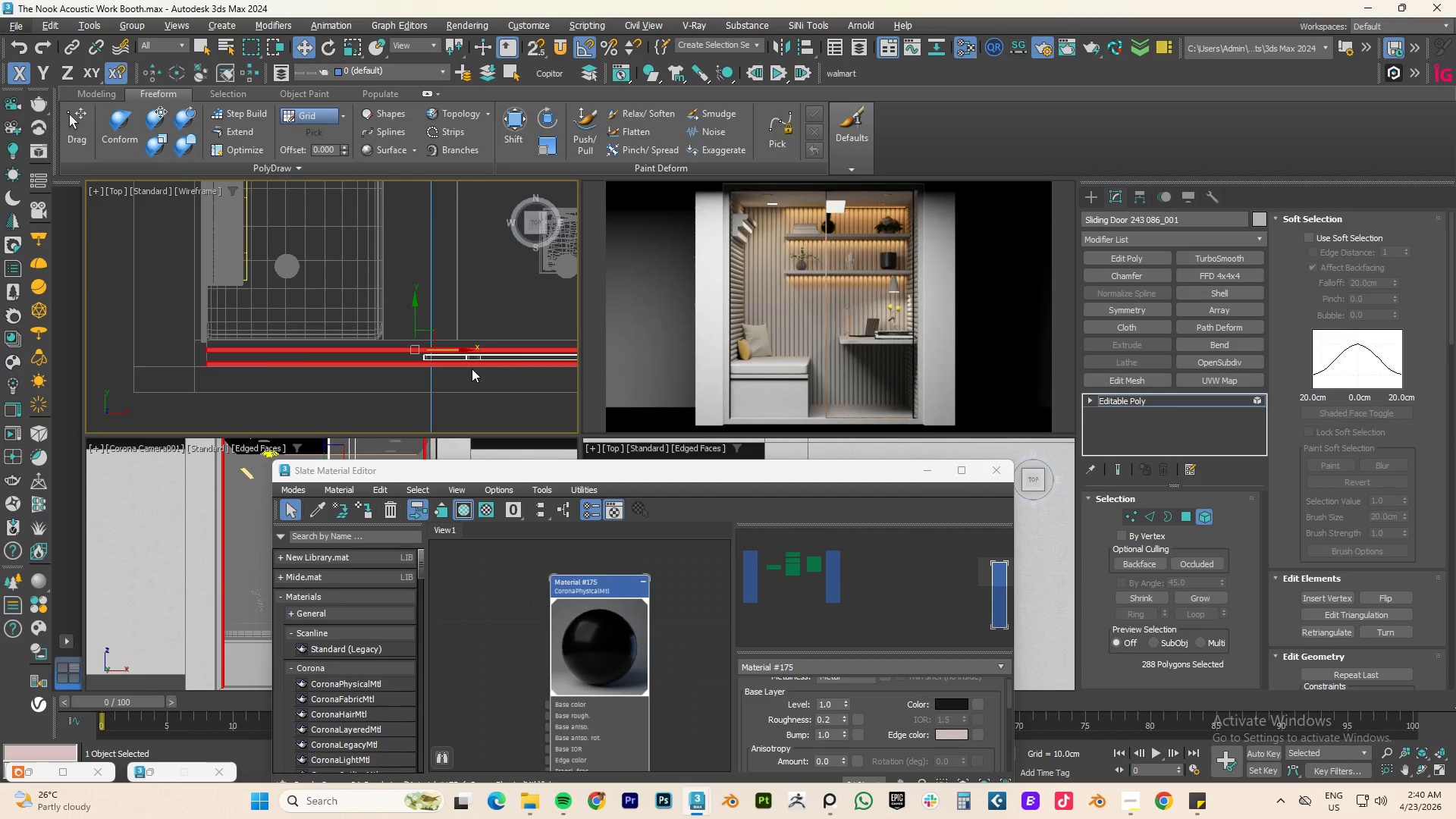 
hold_key(key=AltLeft, duration=0.69)
 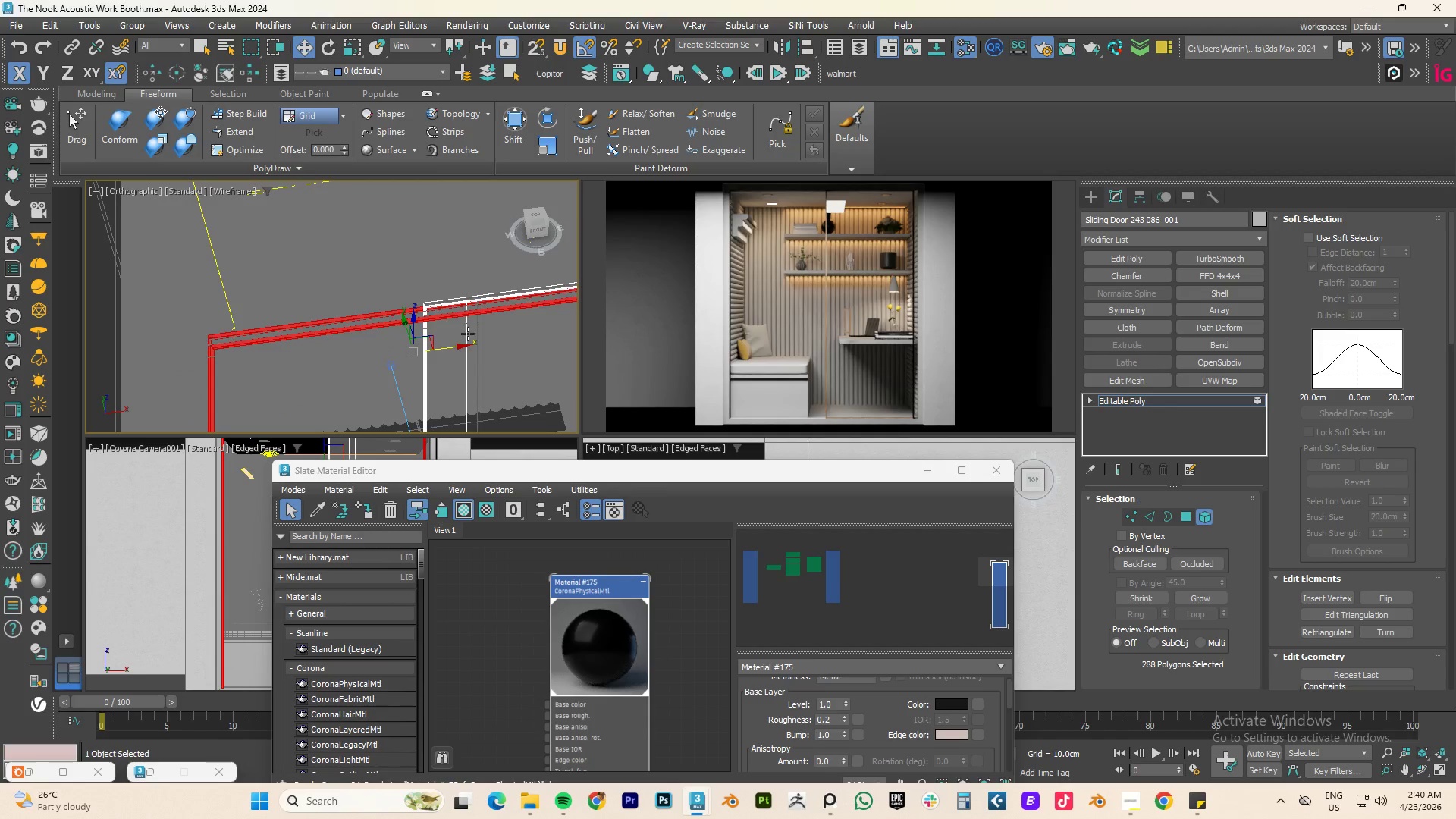 
scroll: coordinate [458, 340], scroll_direction: up, amount: 8.0
 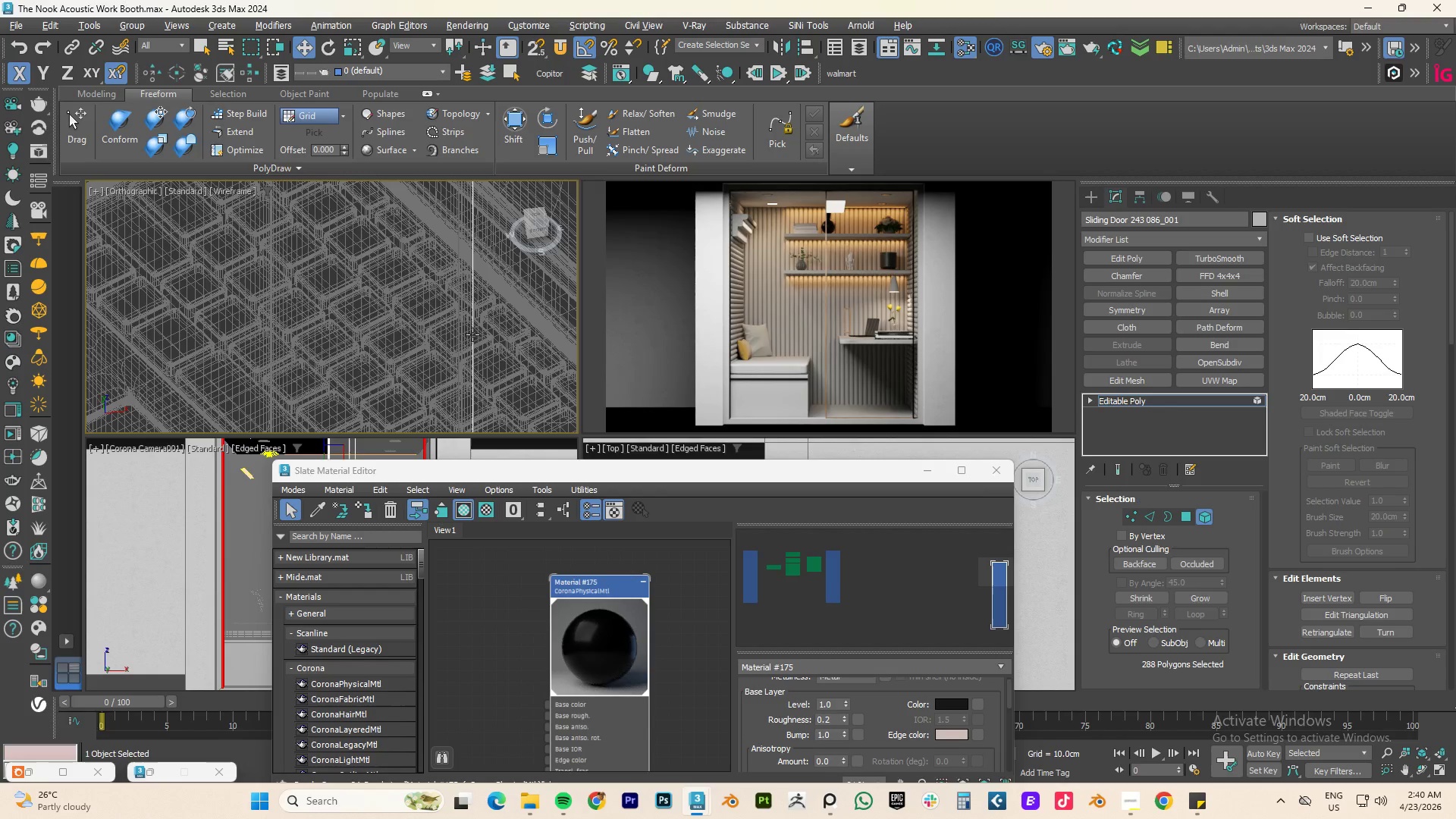 
left_click([472, 334])
 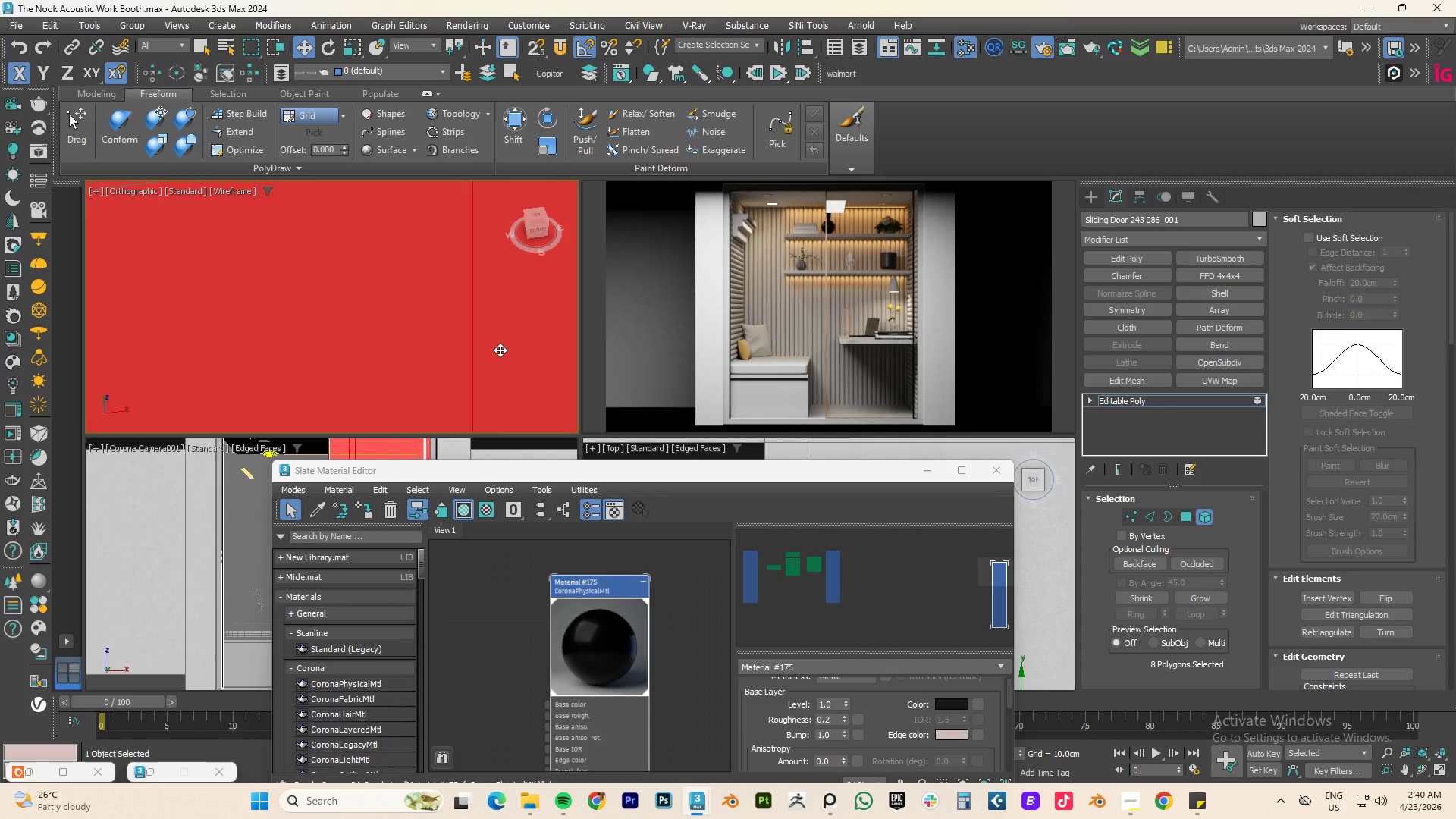 
hold_key(key=AltLeft, duration=0.91)
 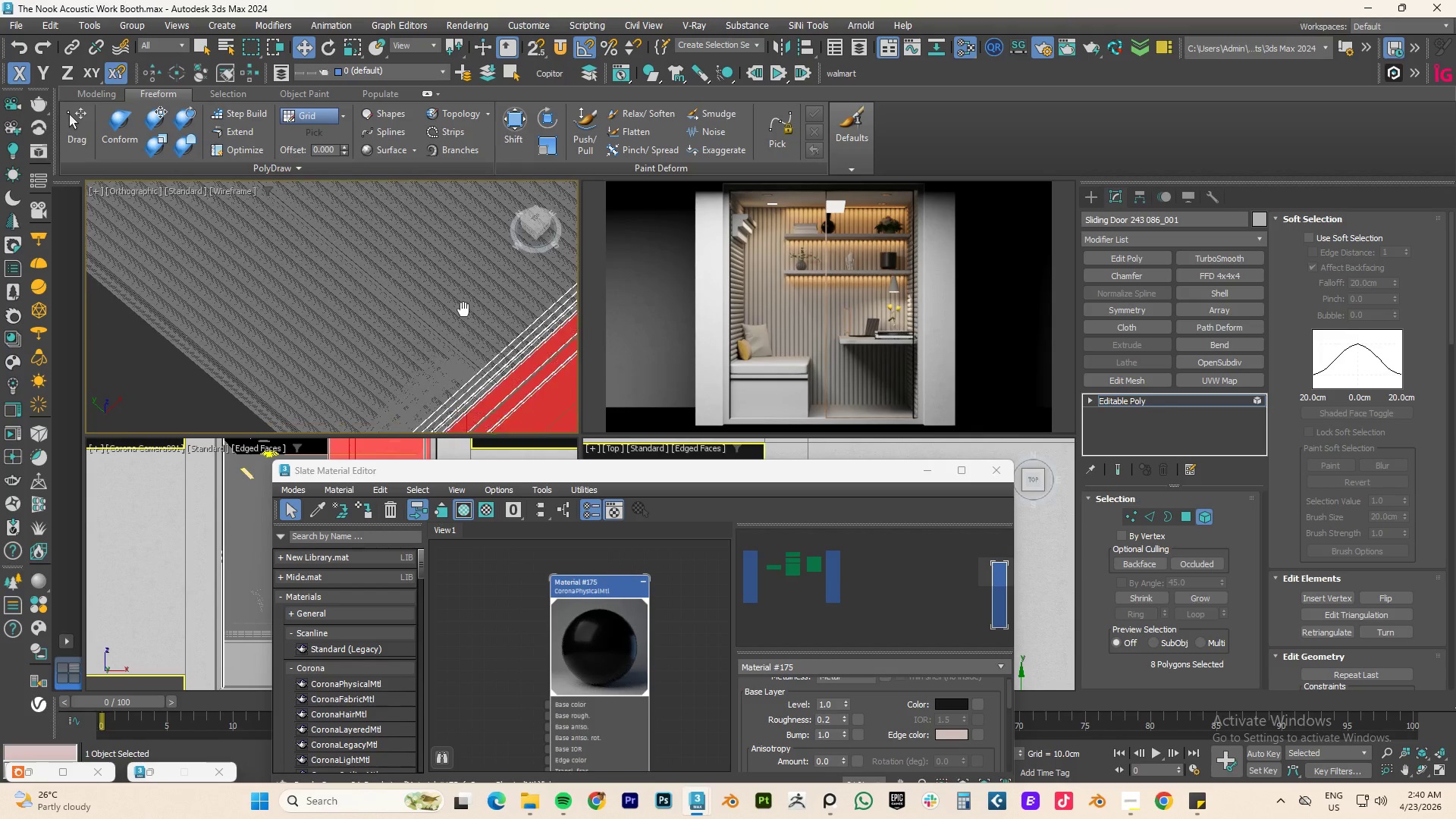 
scroll: coordinate [500, 350], scroll_direction: down, amount: 5.0
 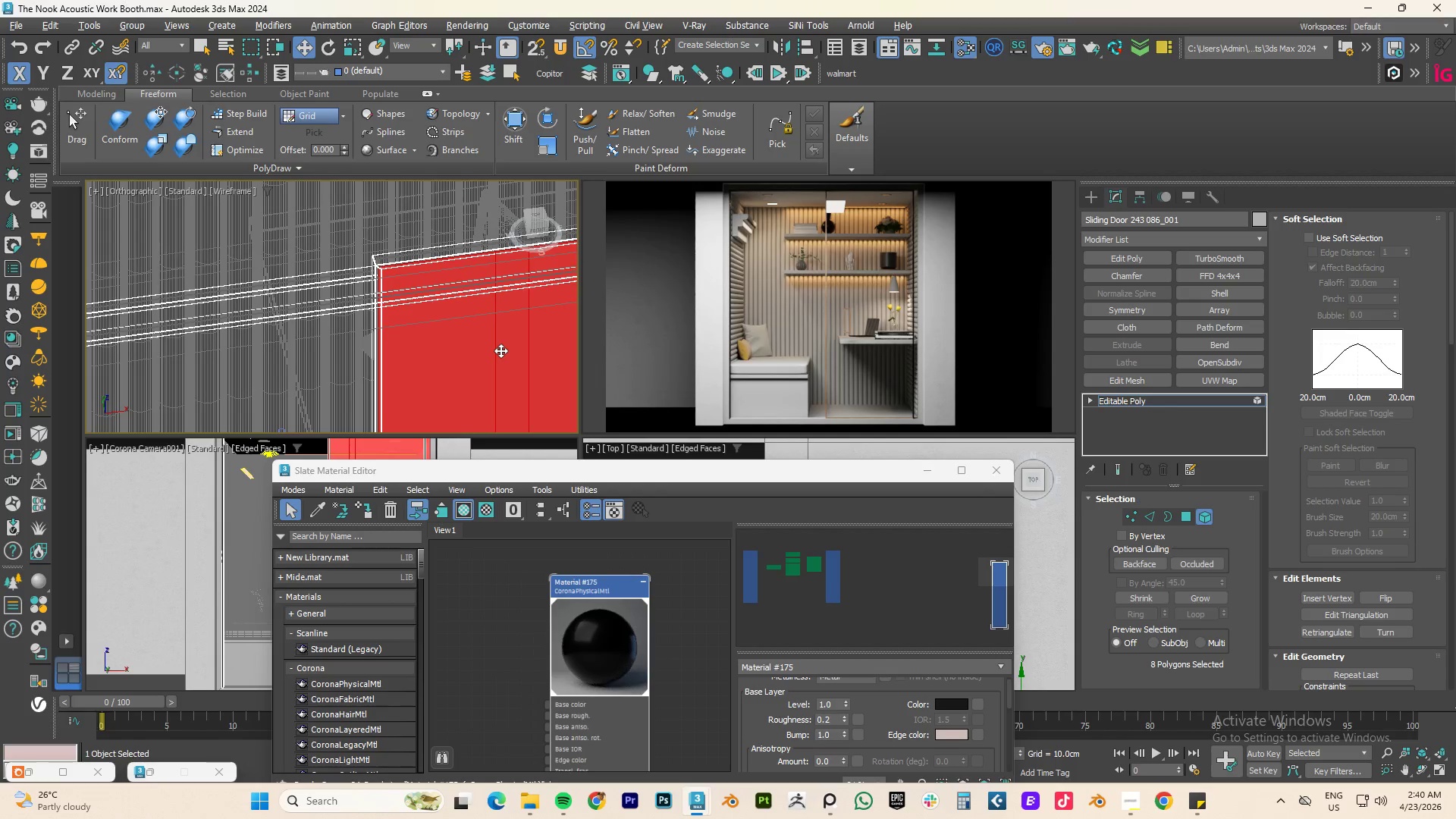 
key(Control+ControlLeft)
 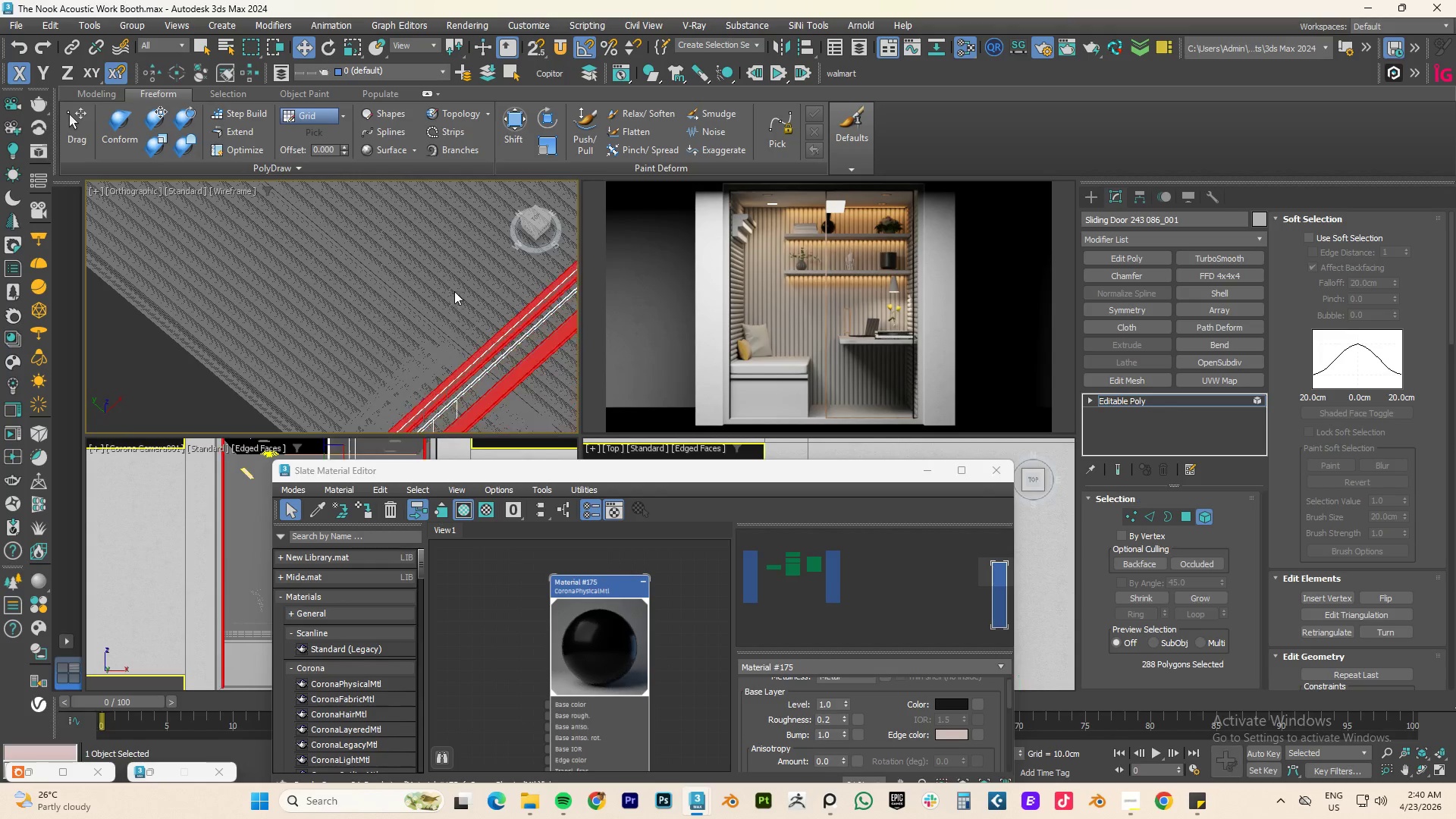 
key(Control+Z)
 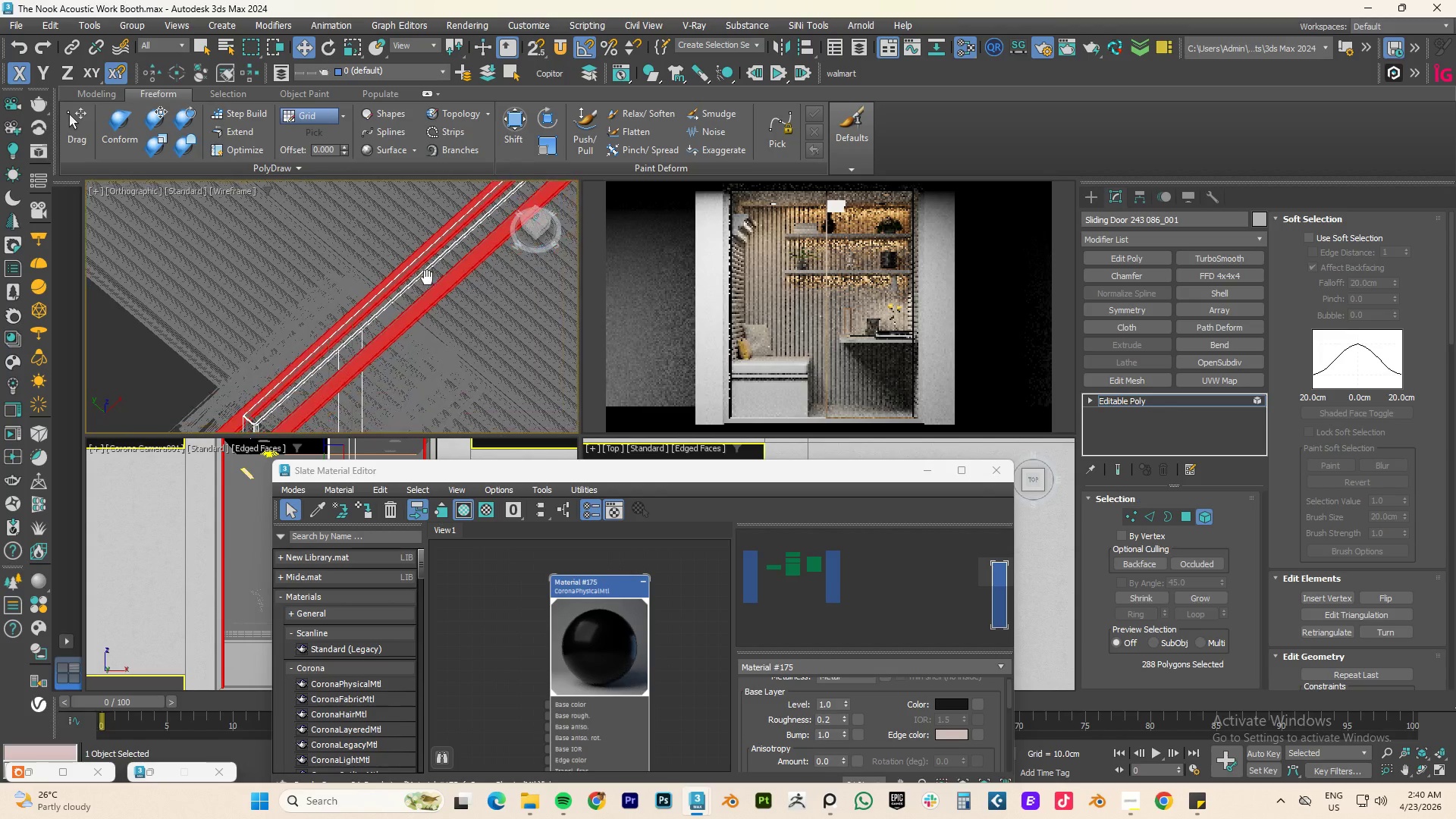 
hold_key(key=AltLeft, duration=0.59)
 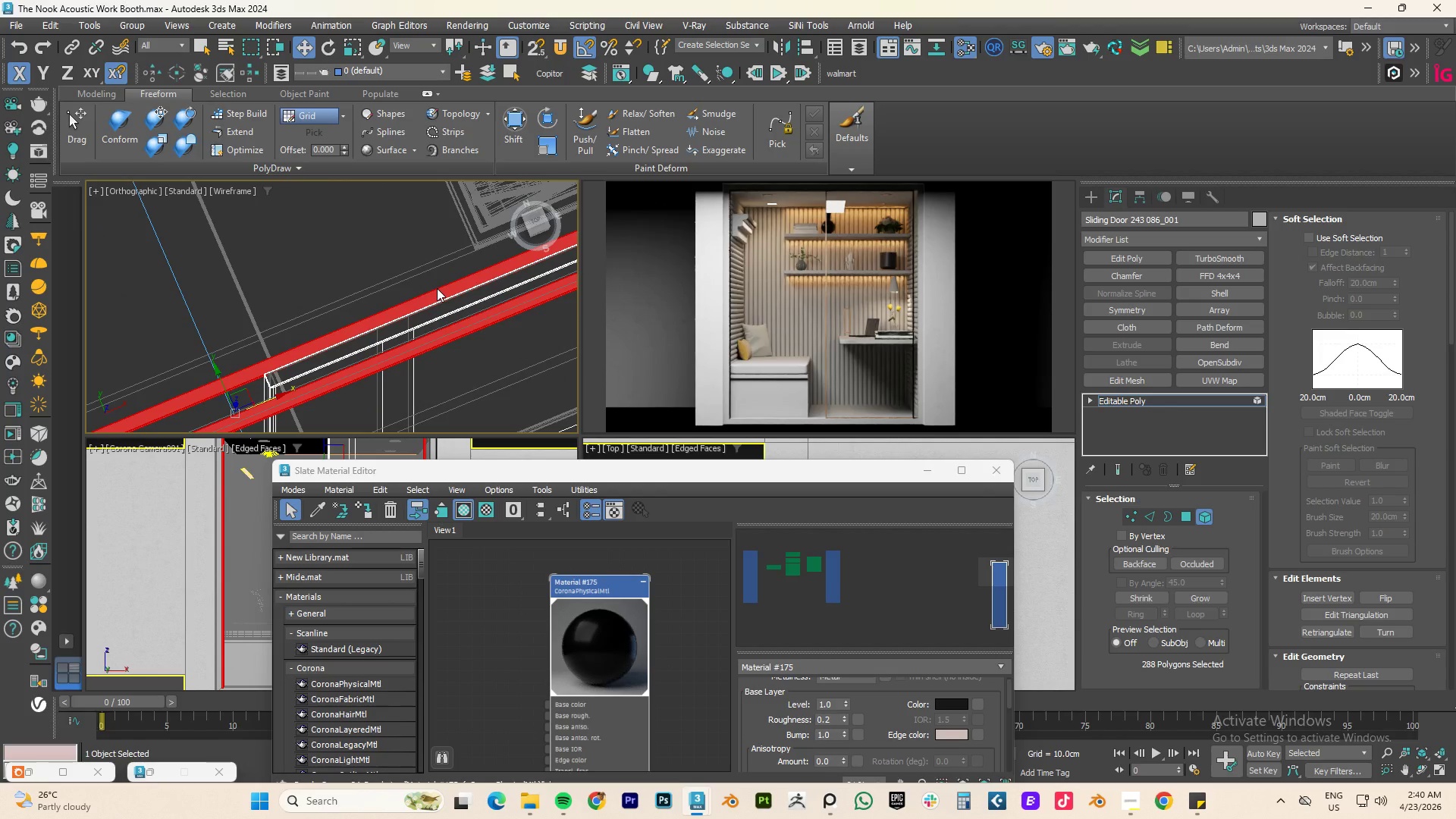 
scroll: coordinate [436, 299], scroll_direction: down, amount: 2.0
 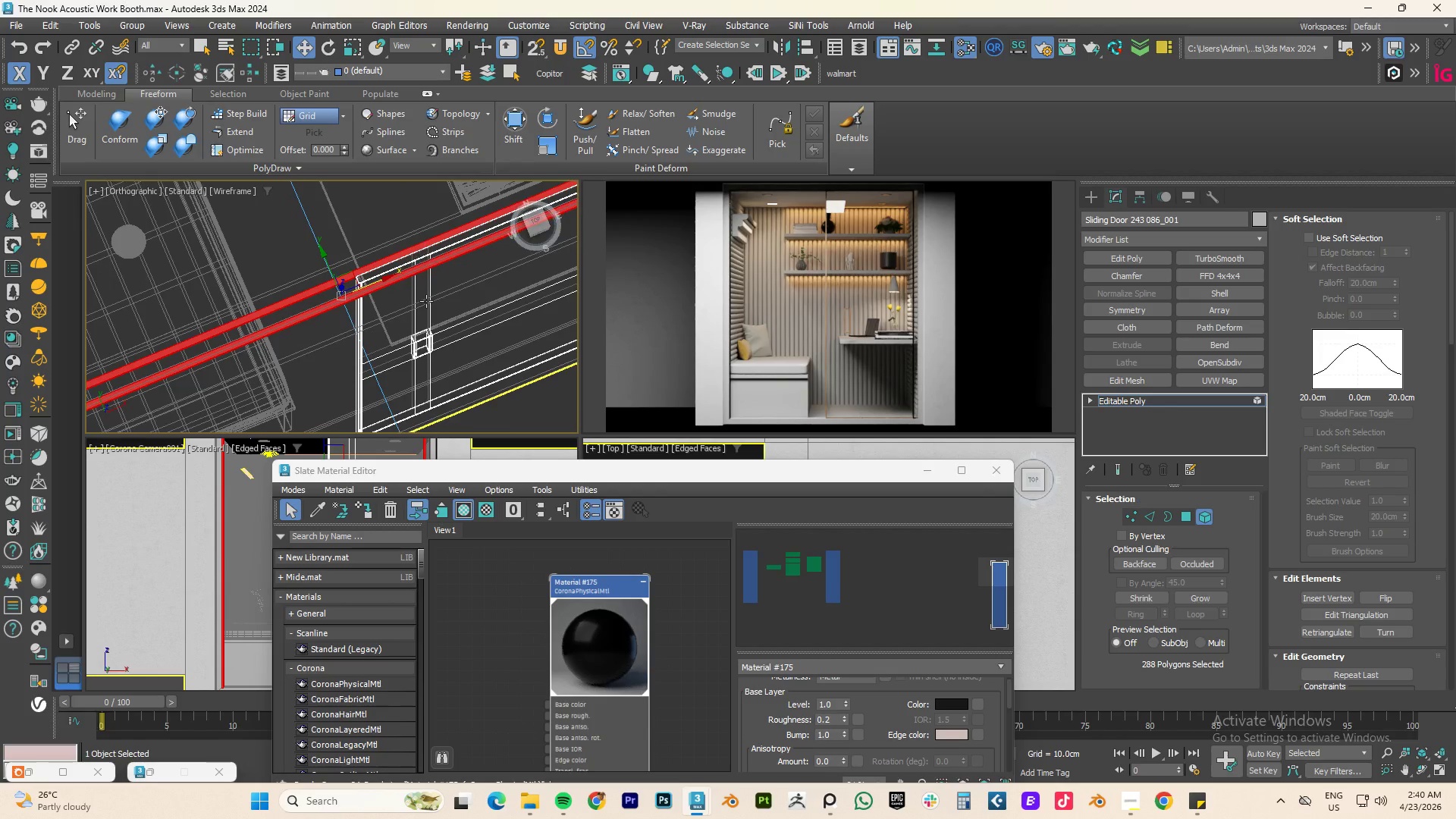 
hold_key(key=AltLeft, duration=0.58)
 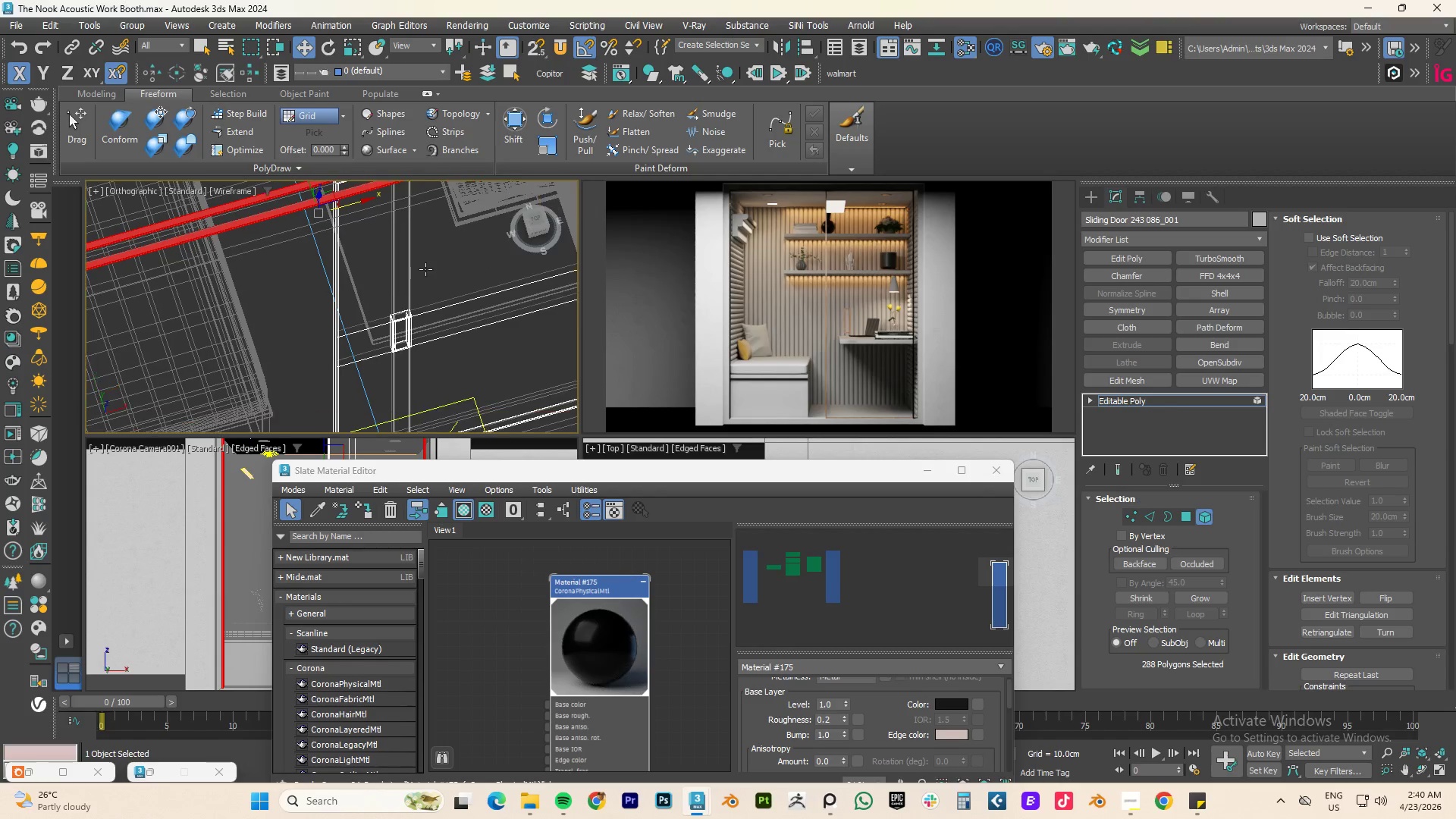 
scroll: coordinate [397, 331], scroll_direction: up, amount: 7.0
 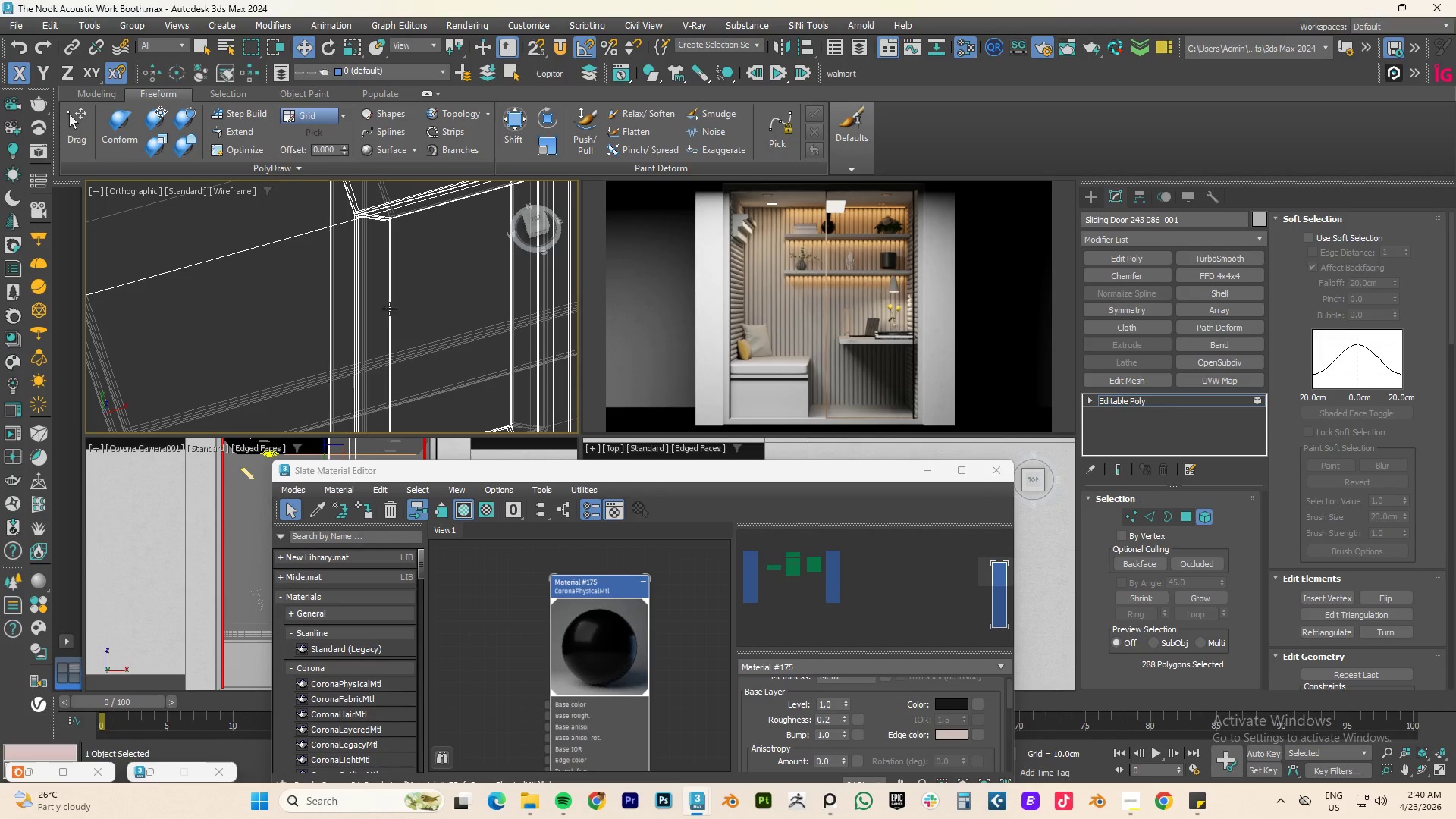 
left_click([391, 307])
 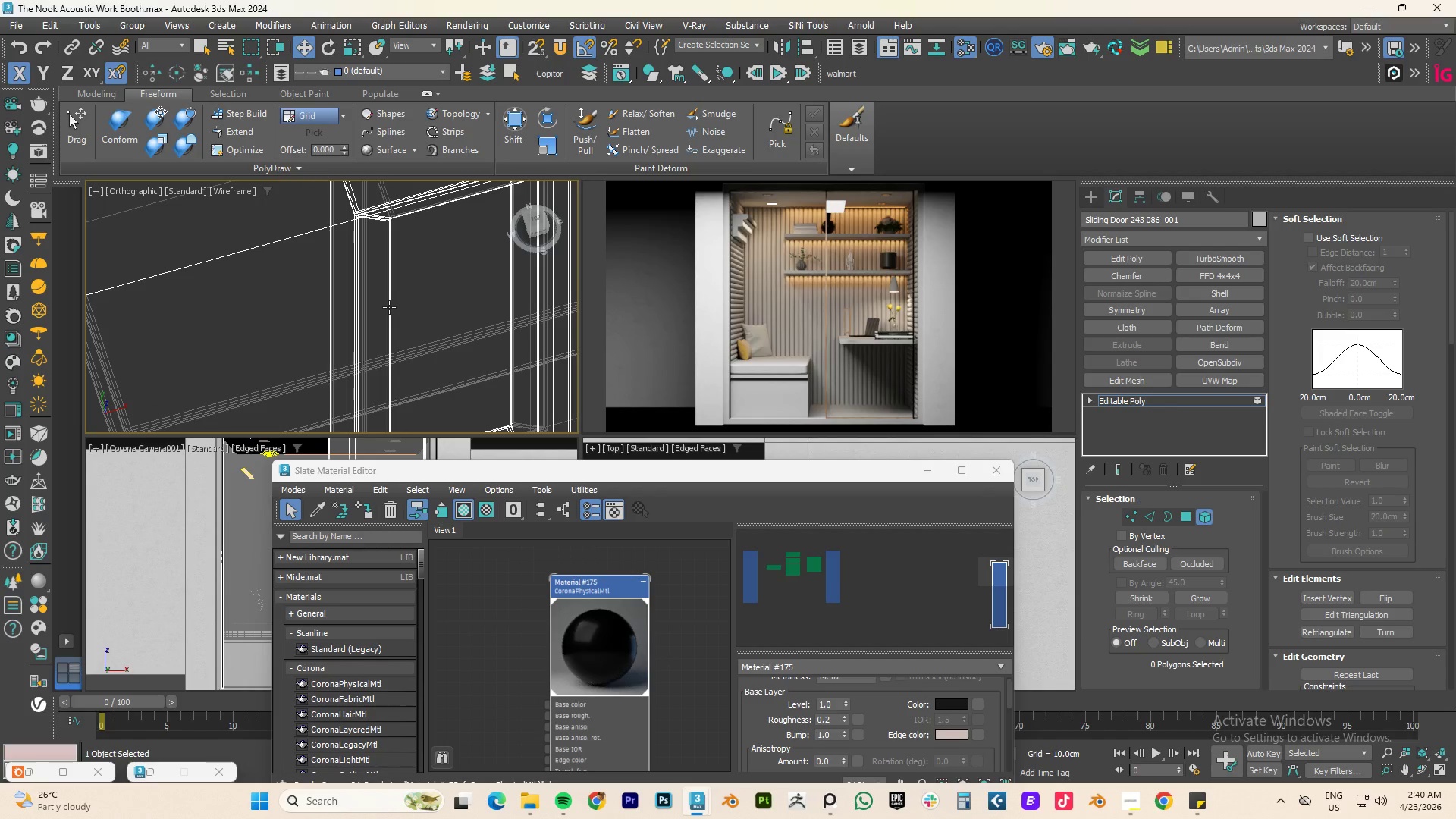 
left_click([389, 307])
 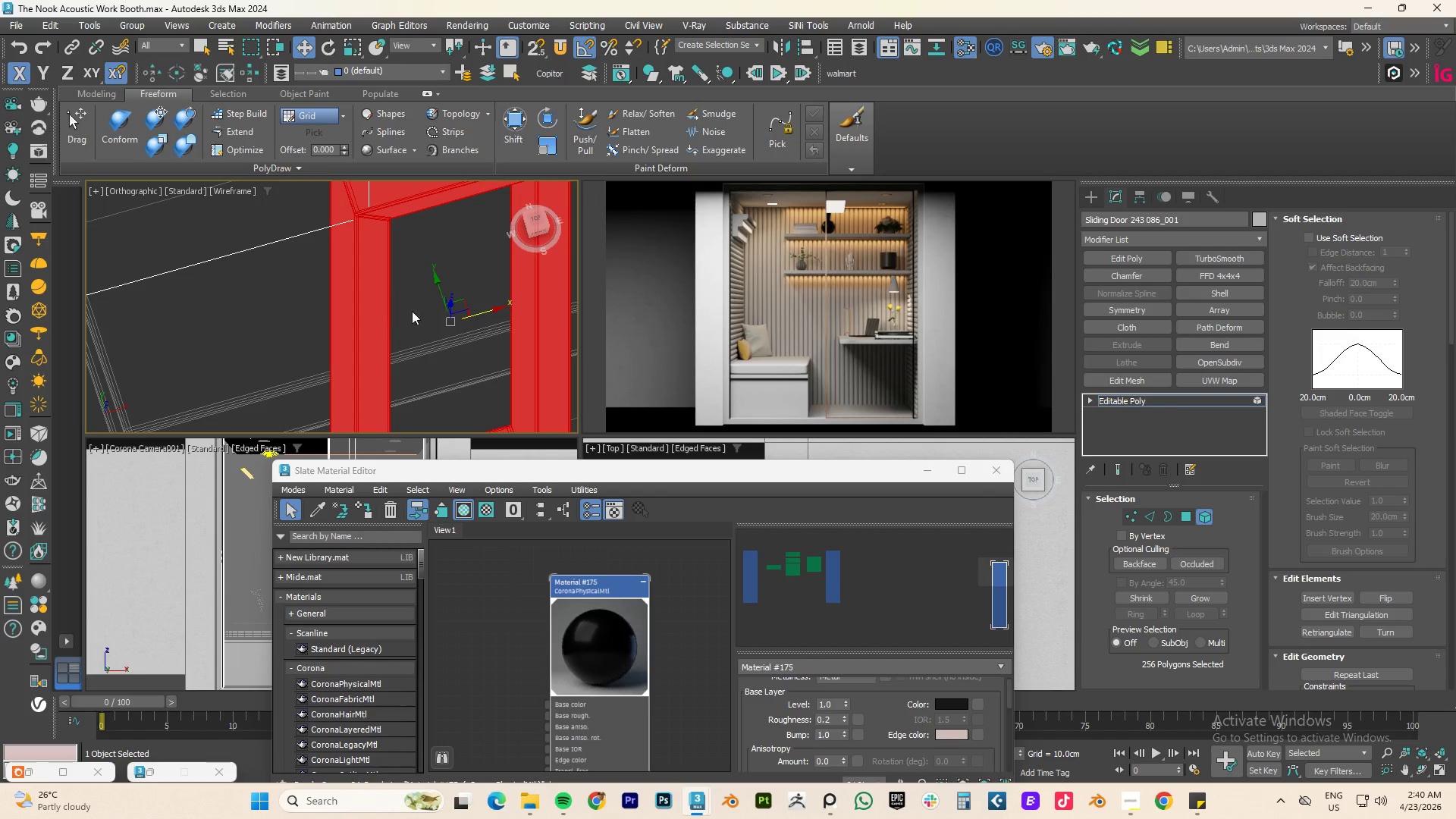 
scroll: coordinate [413, 312], scroll_direction: down, amount: 4.0
 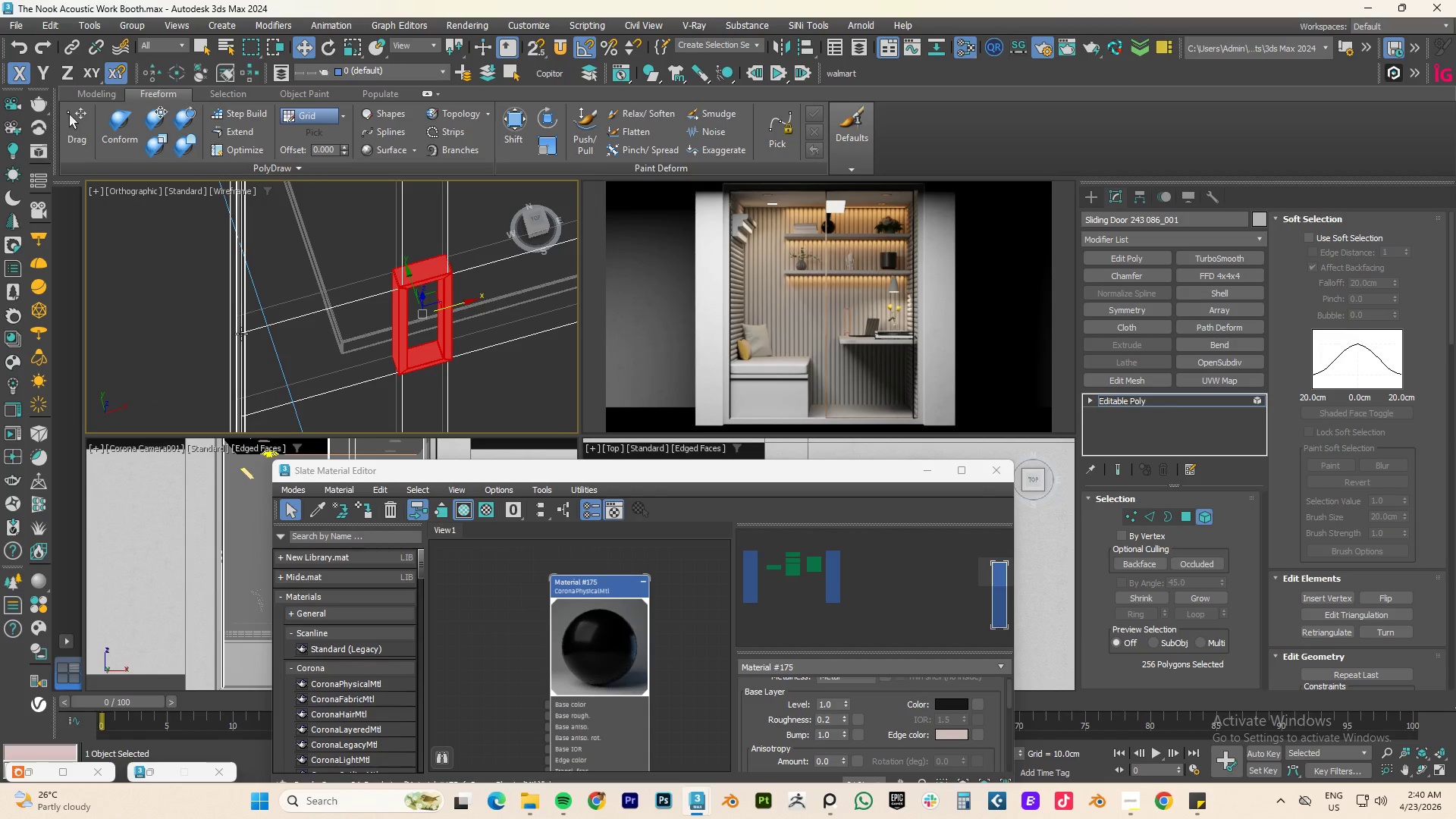 
hold_key(key=ControlLeft, duration=0.64)
left_click([241, 334])
 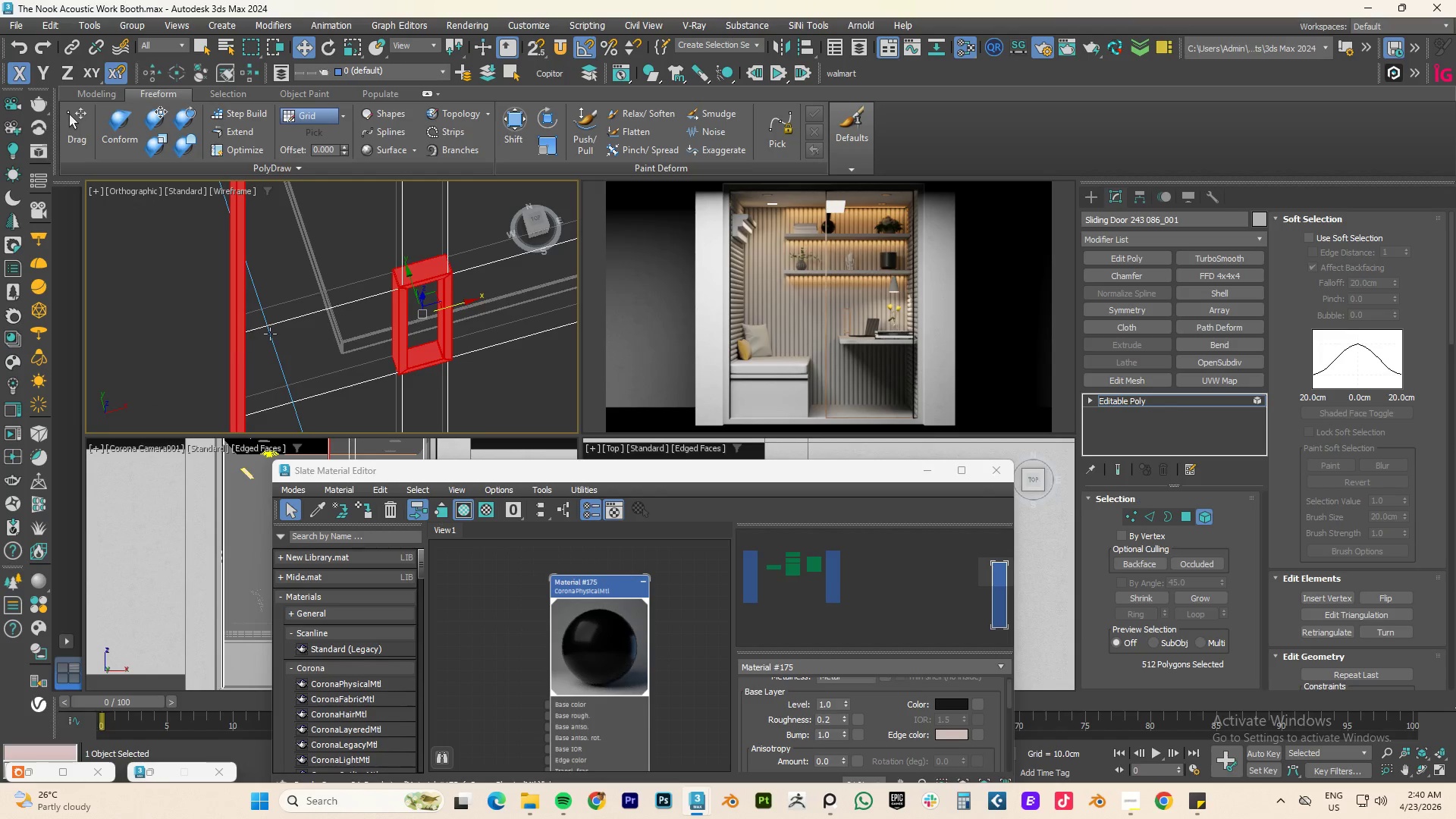 
scroll: coordinate [283, 336], scroll_direction: down, amount: 4.0
 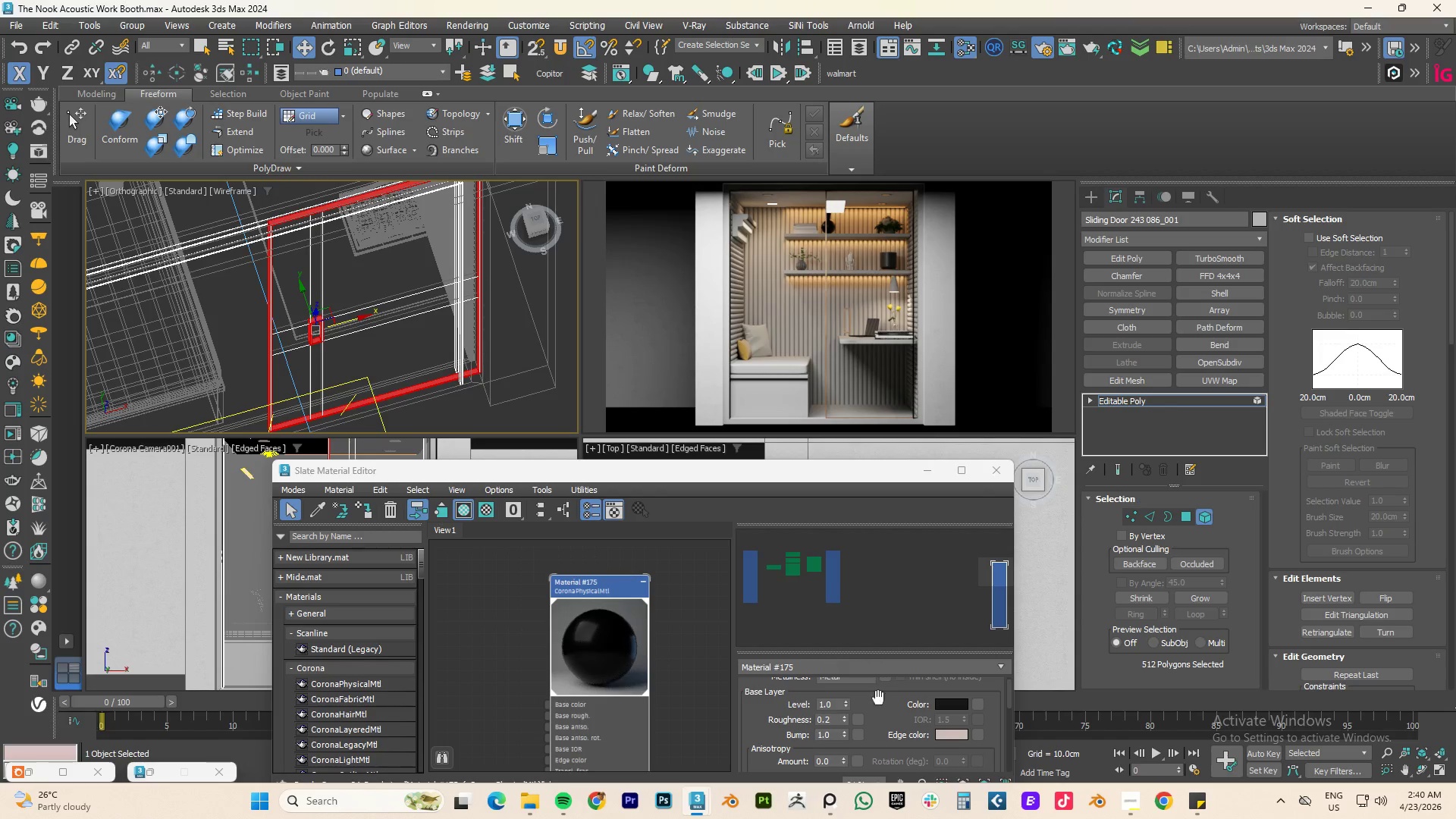 
right_click([626, 631])
 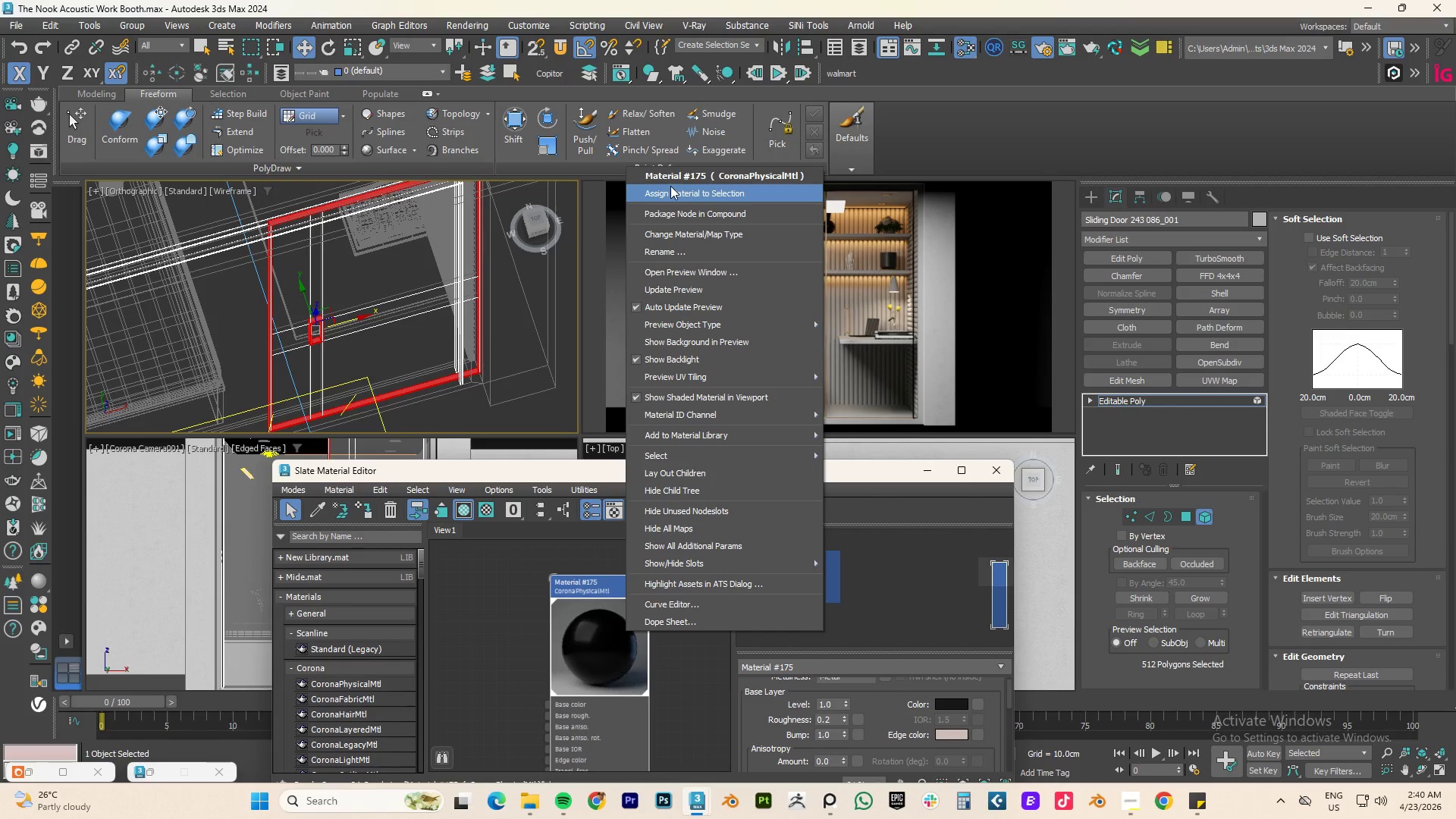 
left_click([670, 189])
 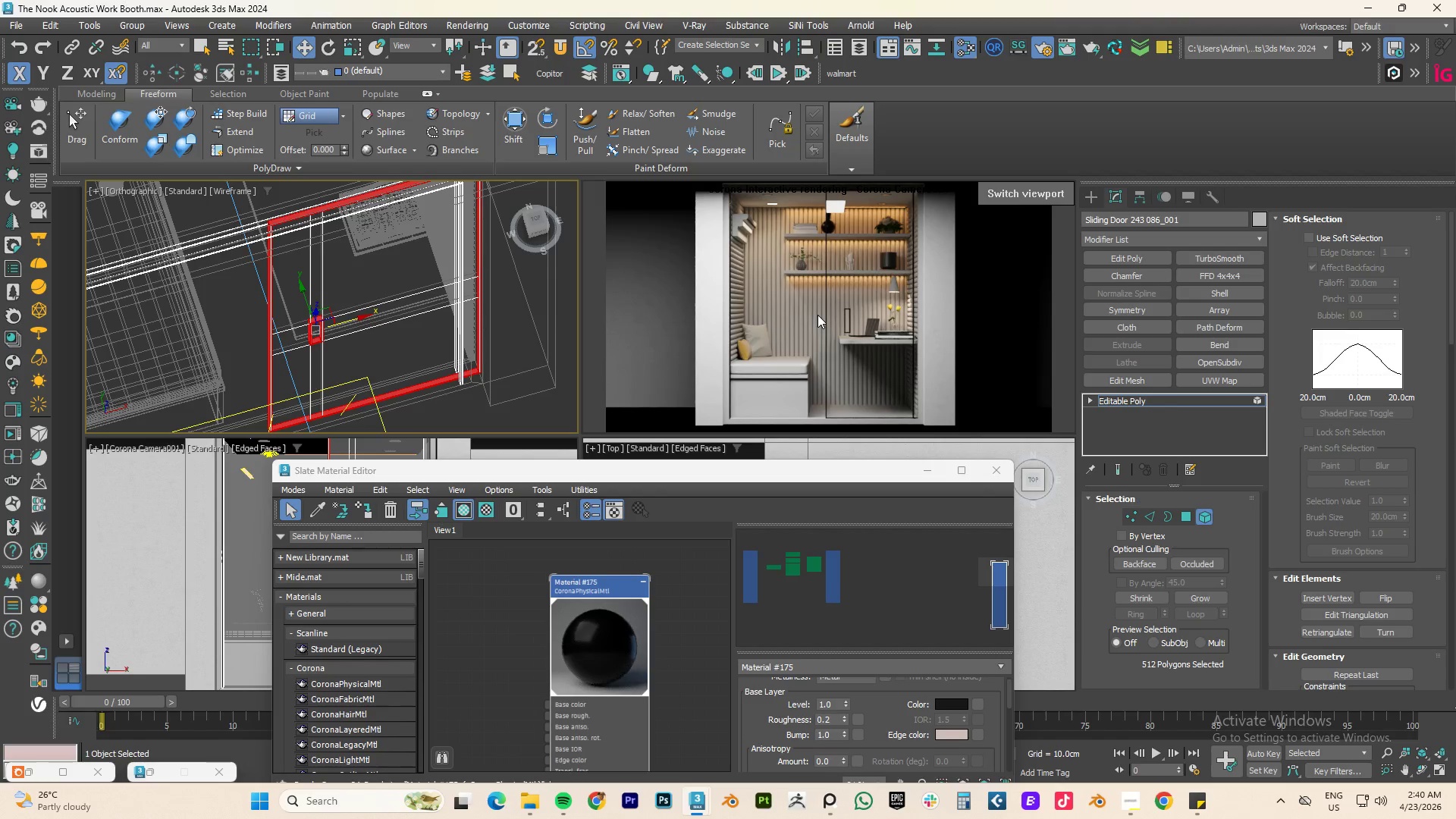 
wait(7.08)
 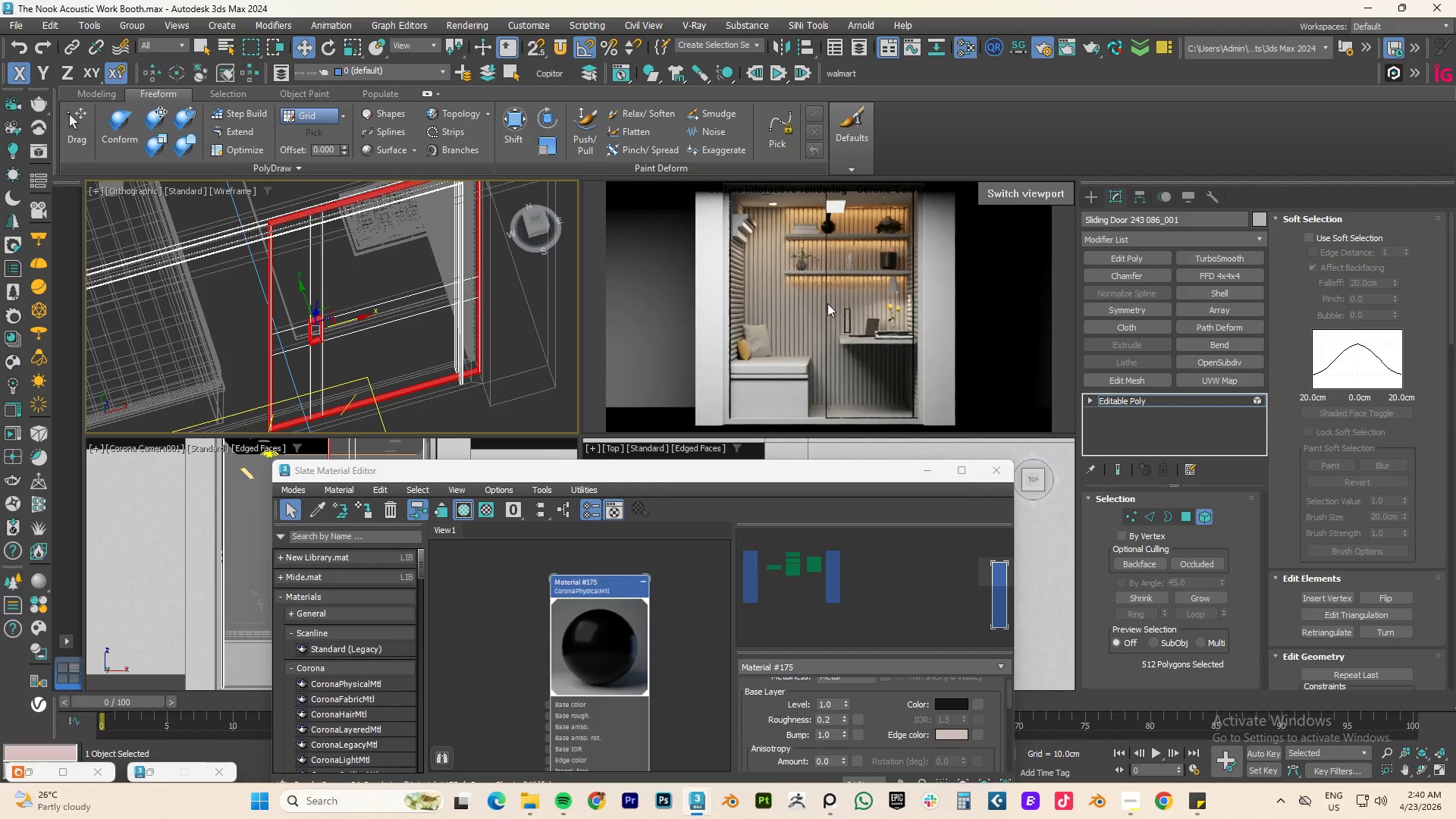 
left_click([856, 476])
 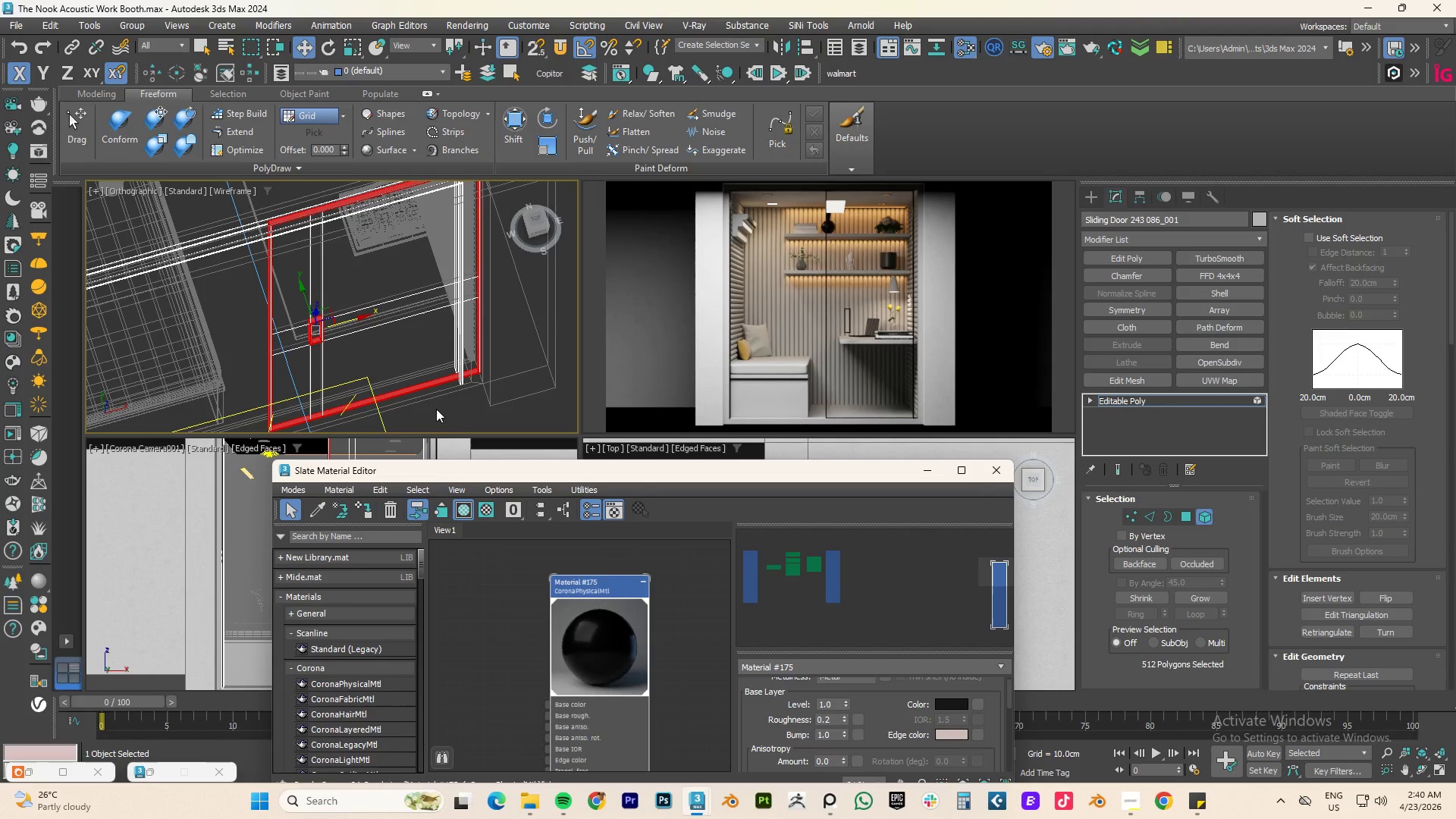 
left_click([460, 414])
 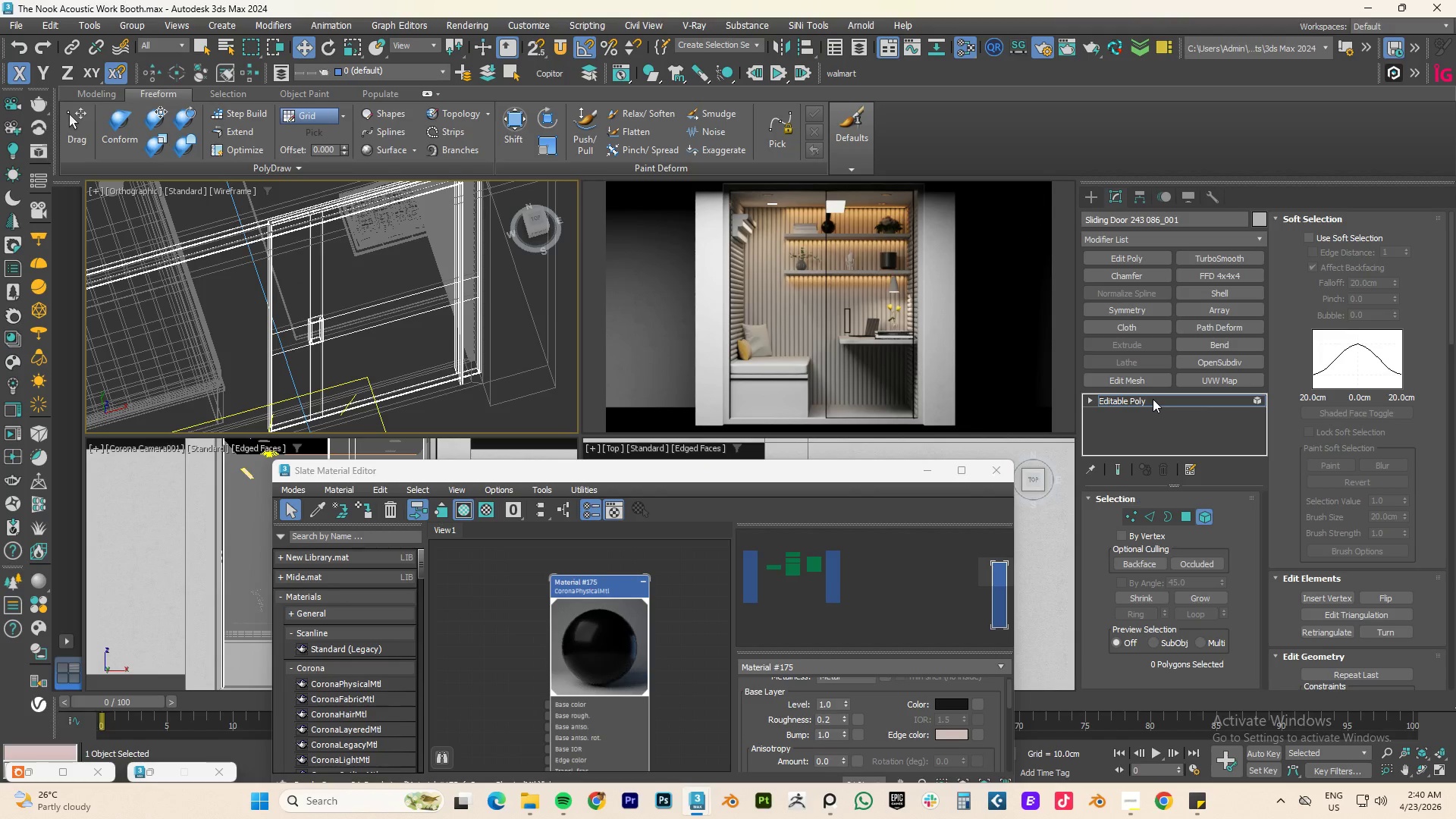 
left_click([1153, 399])
 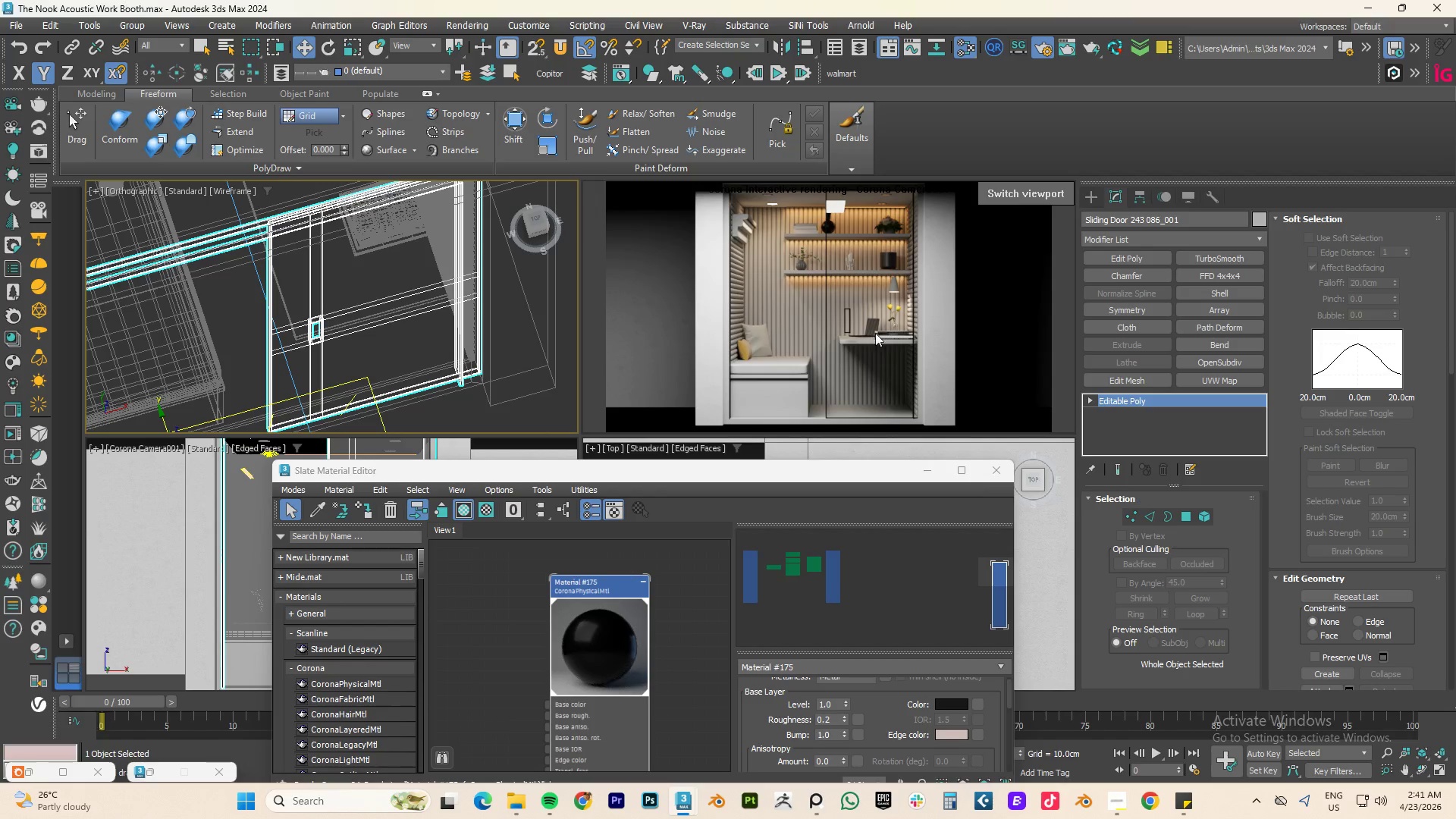 
wait(29.33)
 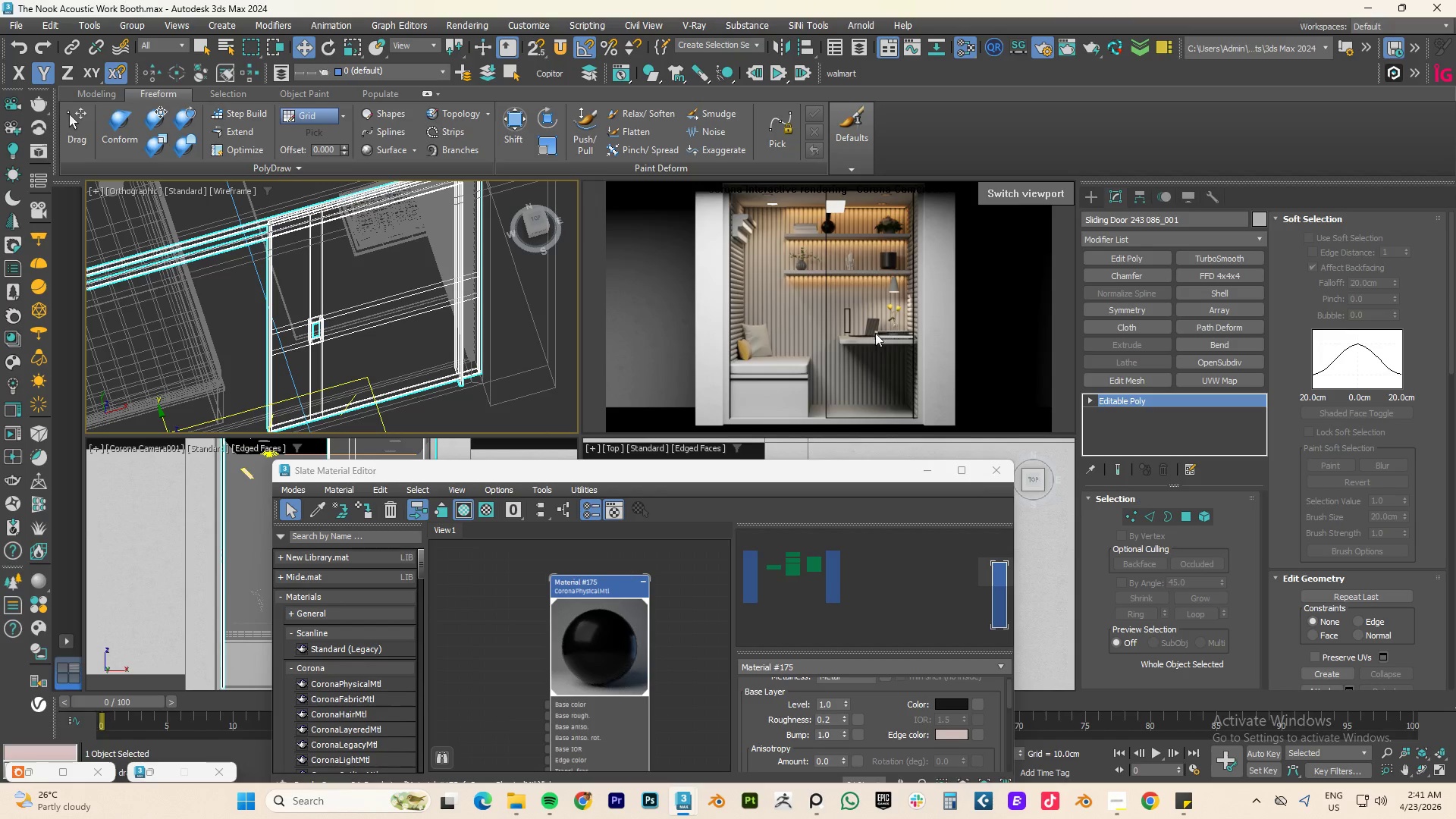 
scroll: coordinate [408, 360], scroll_direction: down, amount: 4.0
 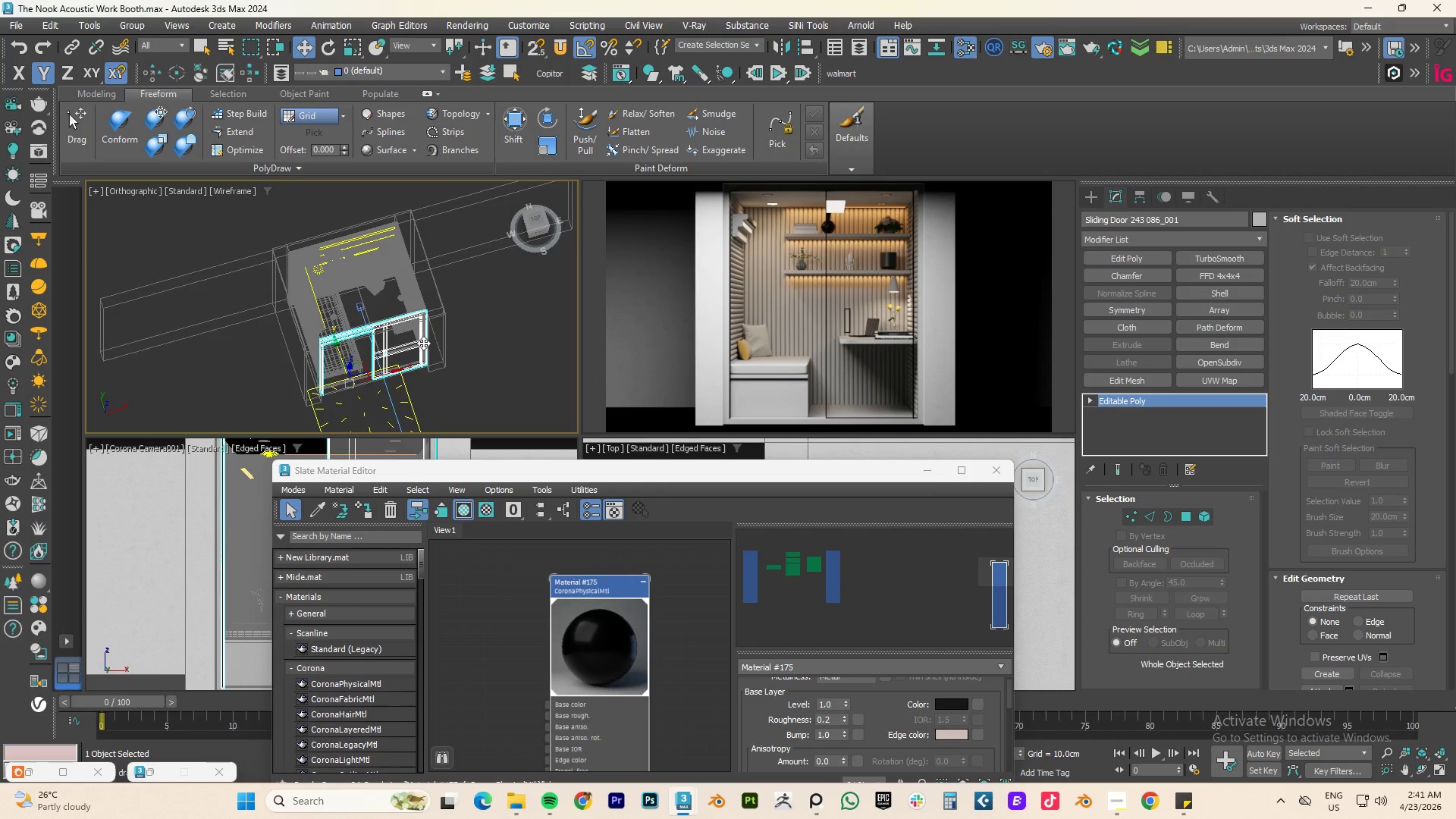 
left_click([403, 341])
 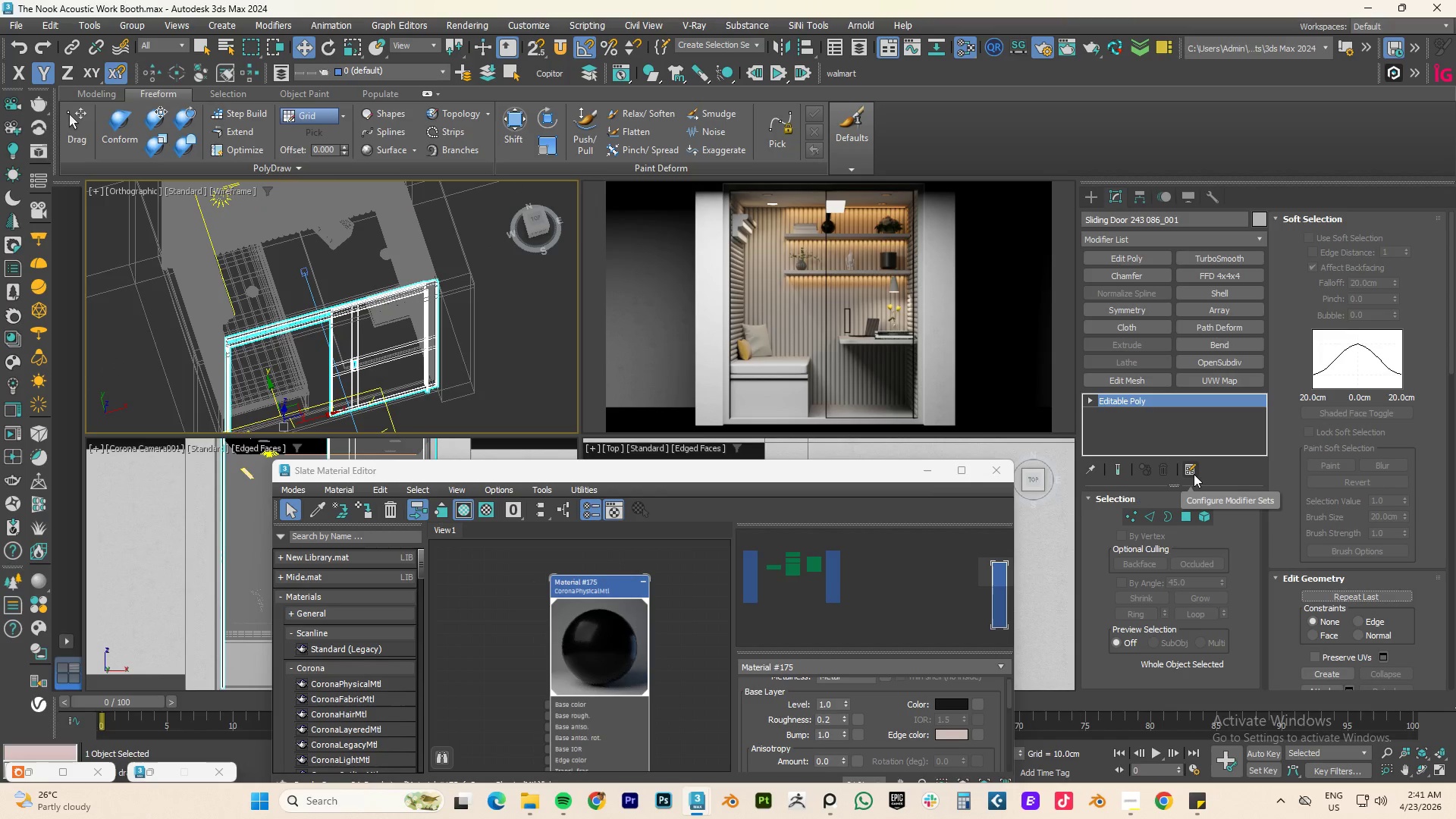 
scroll: coordinate [414, 341], scroll_direction: up, amount: 2.0
 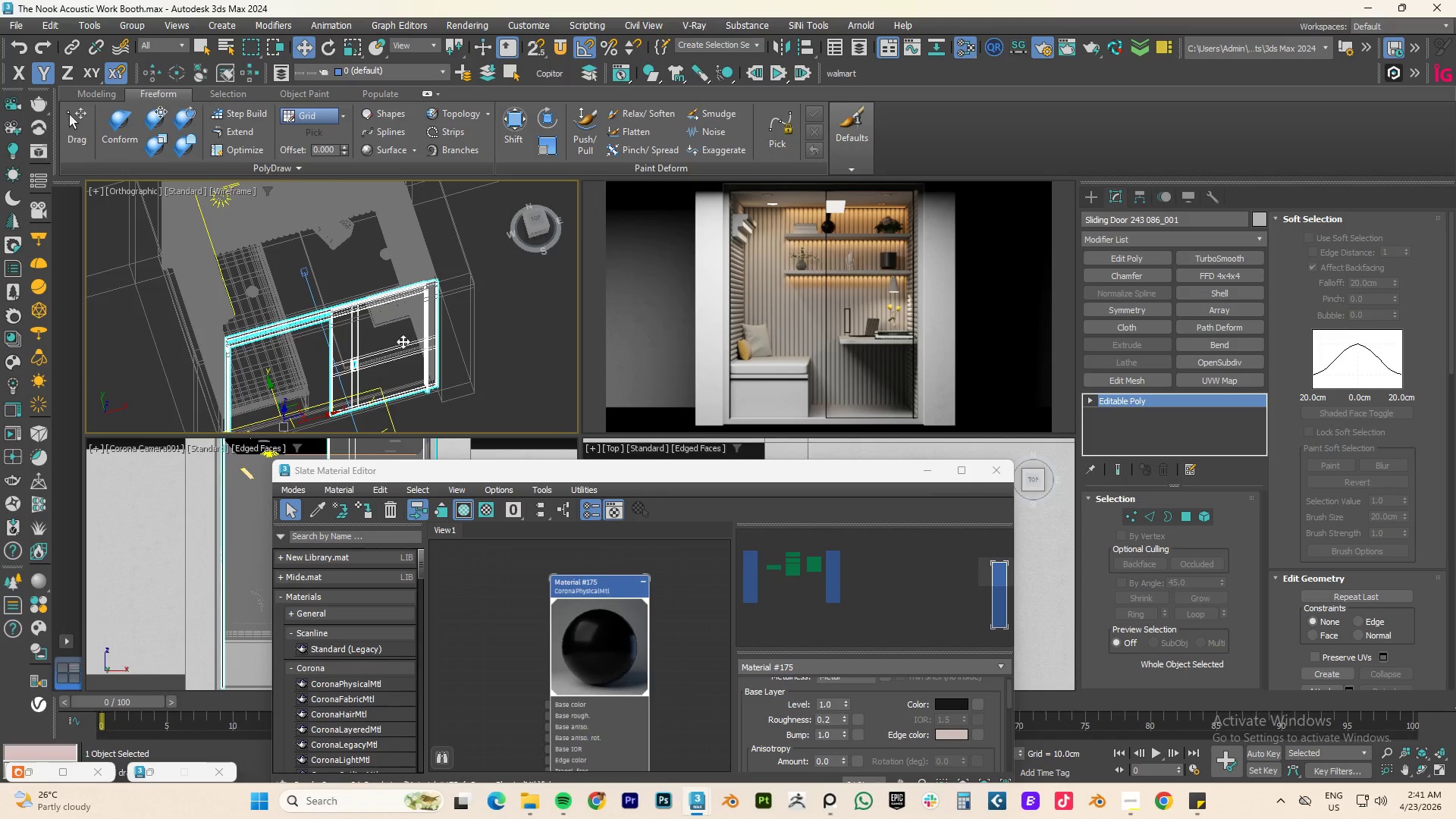 
key(5)
 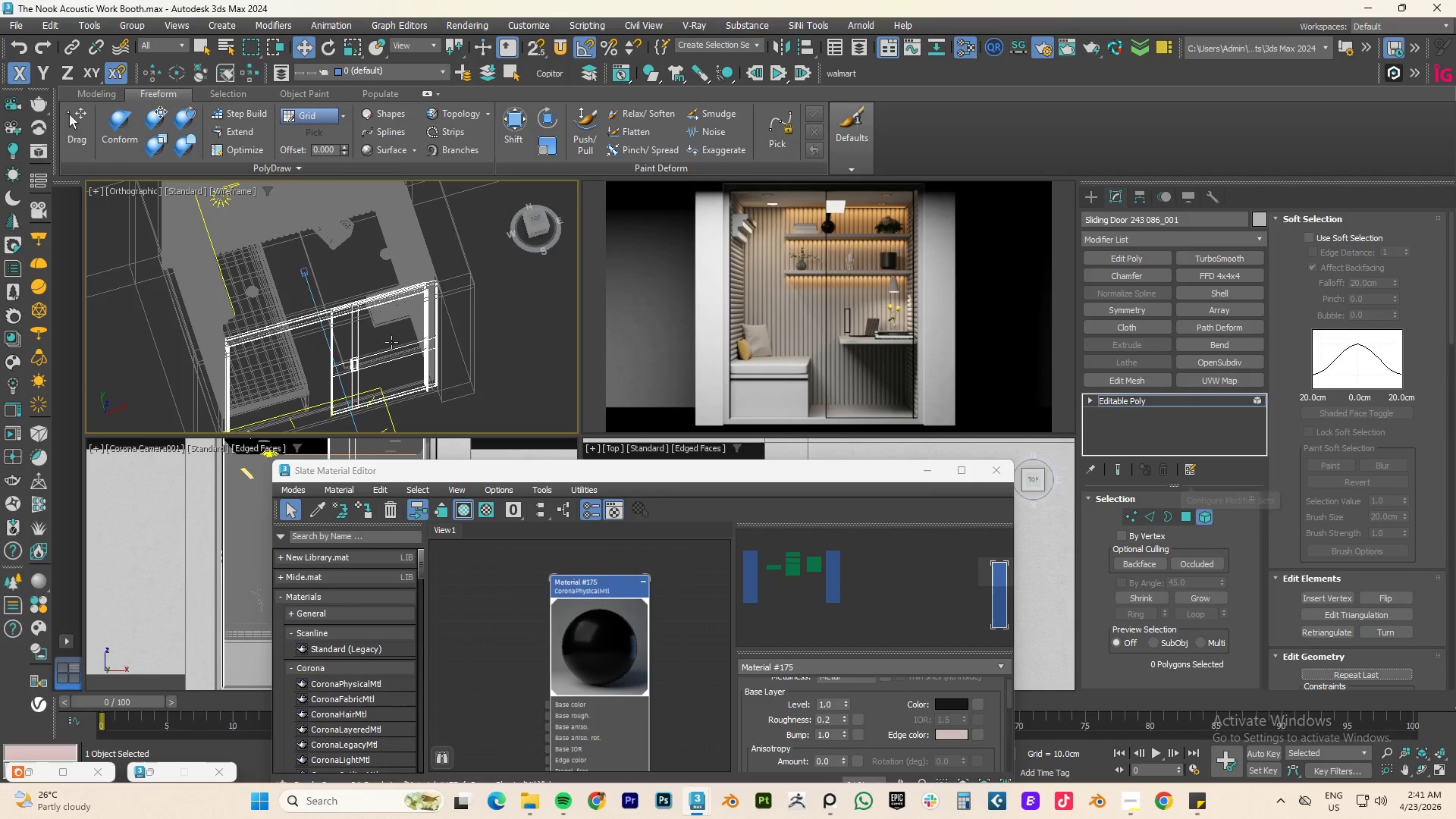 
left_click([388, 335])
 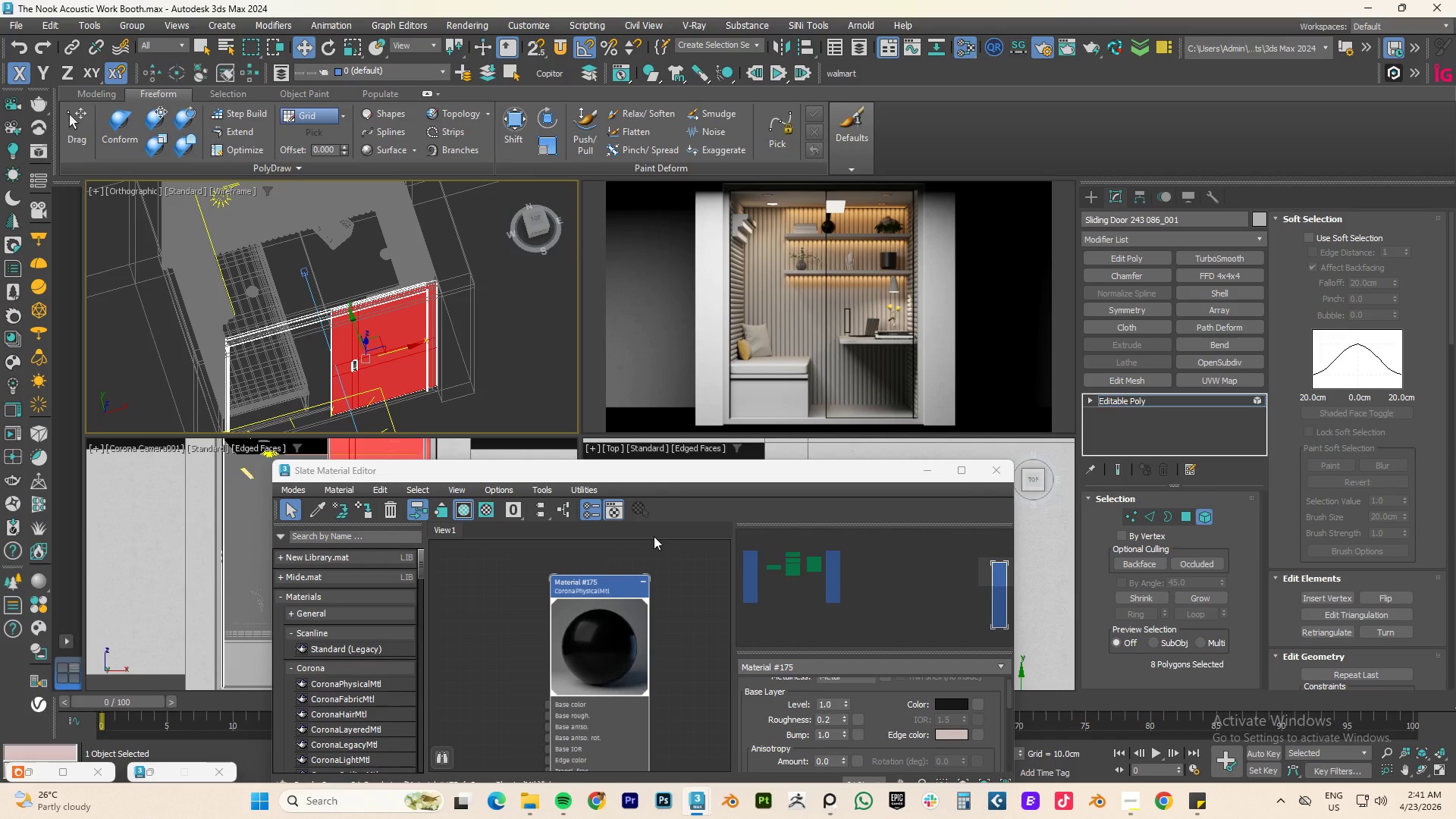 
scroll: coordinate [482, 638], scroll_direction: down, amount: 7.0
 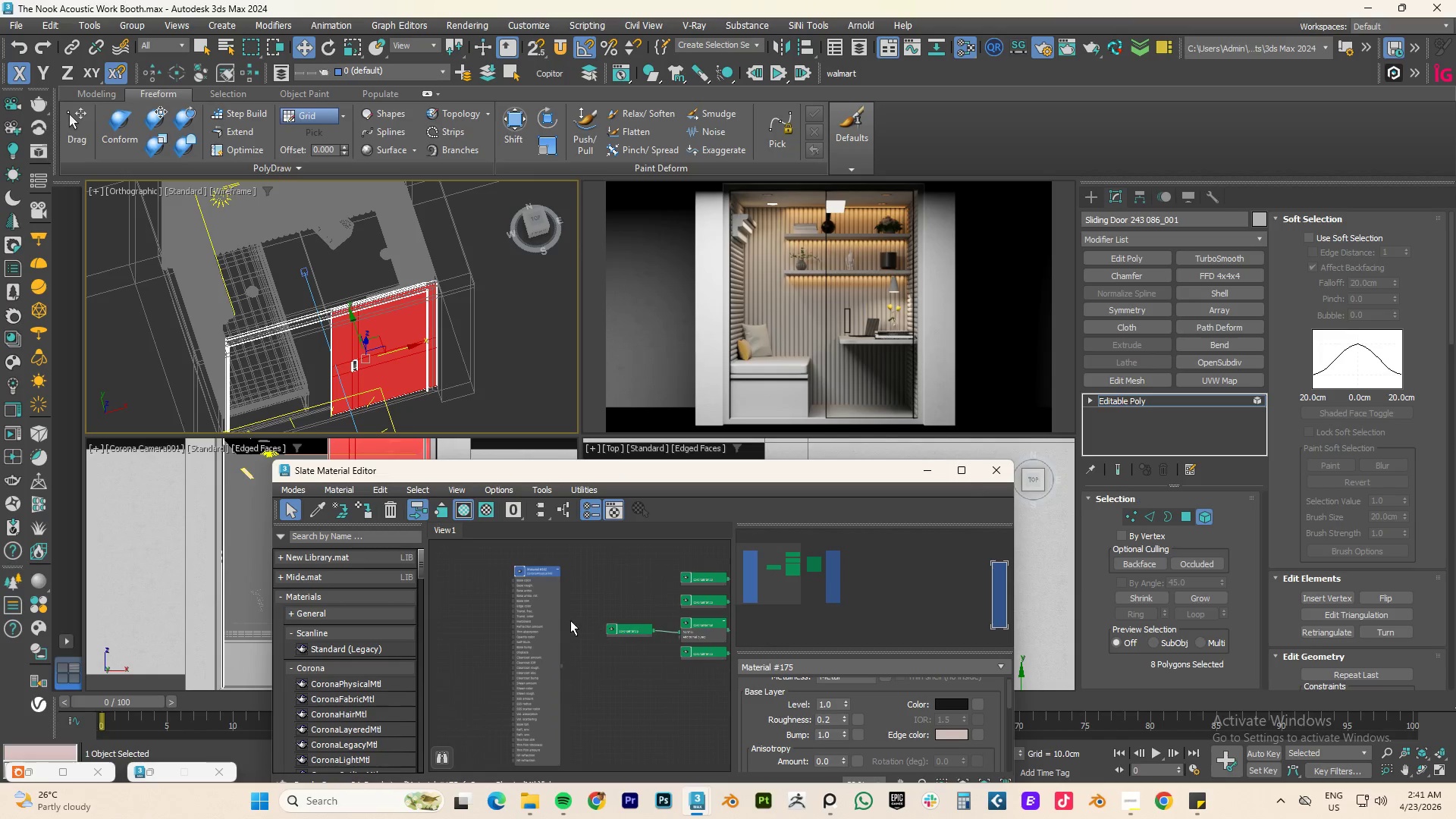 
left_click([504, 586])
 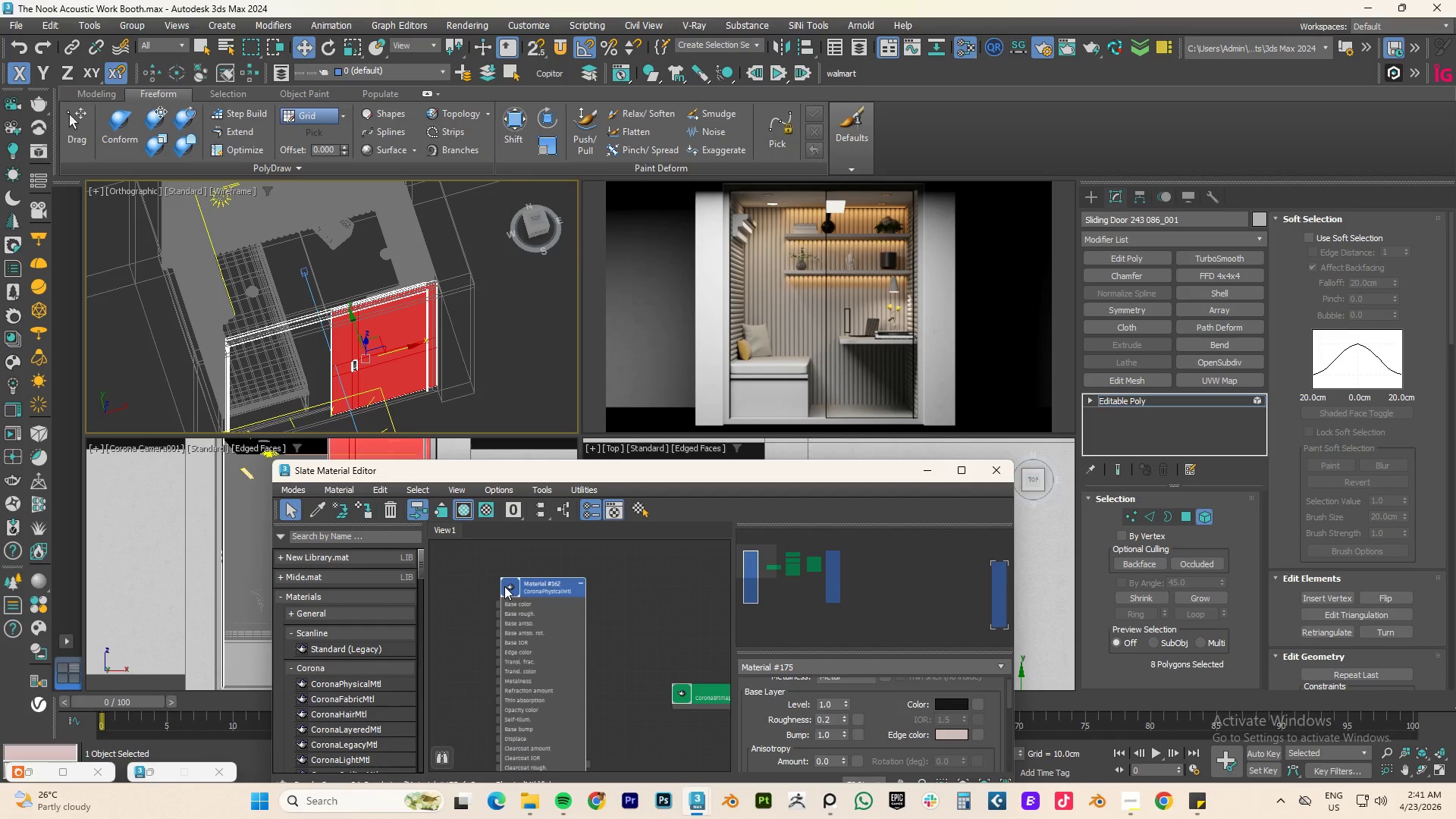 
scroll: coordinate [524, 553], scroll_direction: up, amount: 3.0
 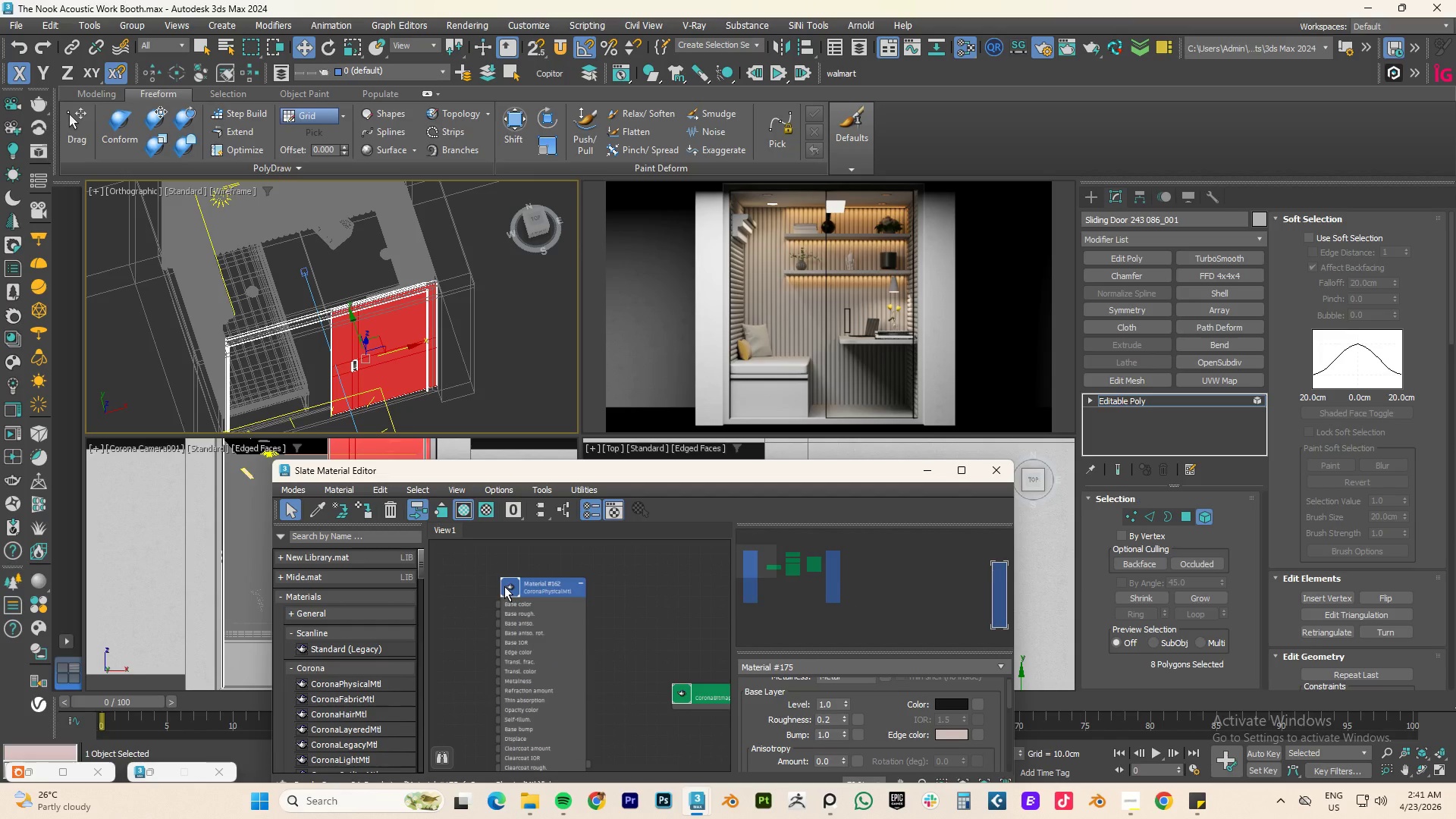 
double_click([504, 586])
 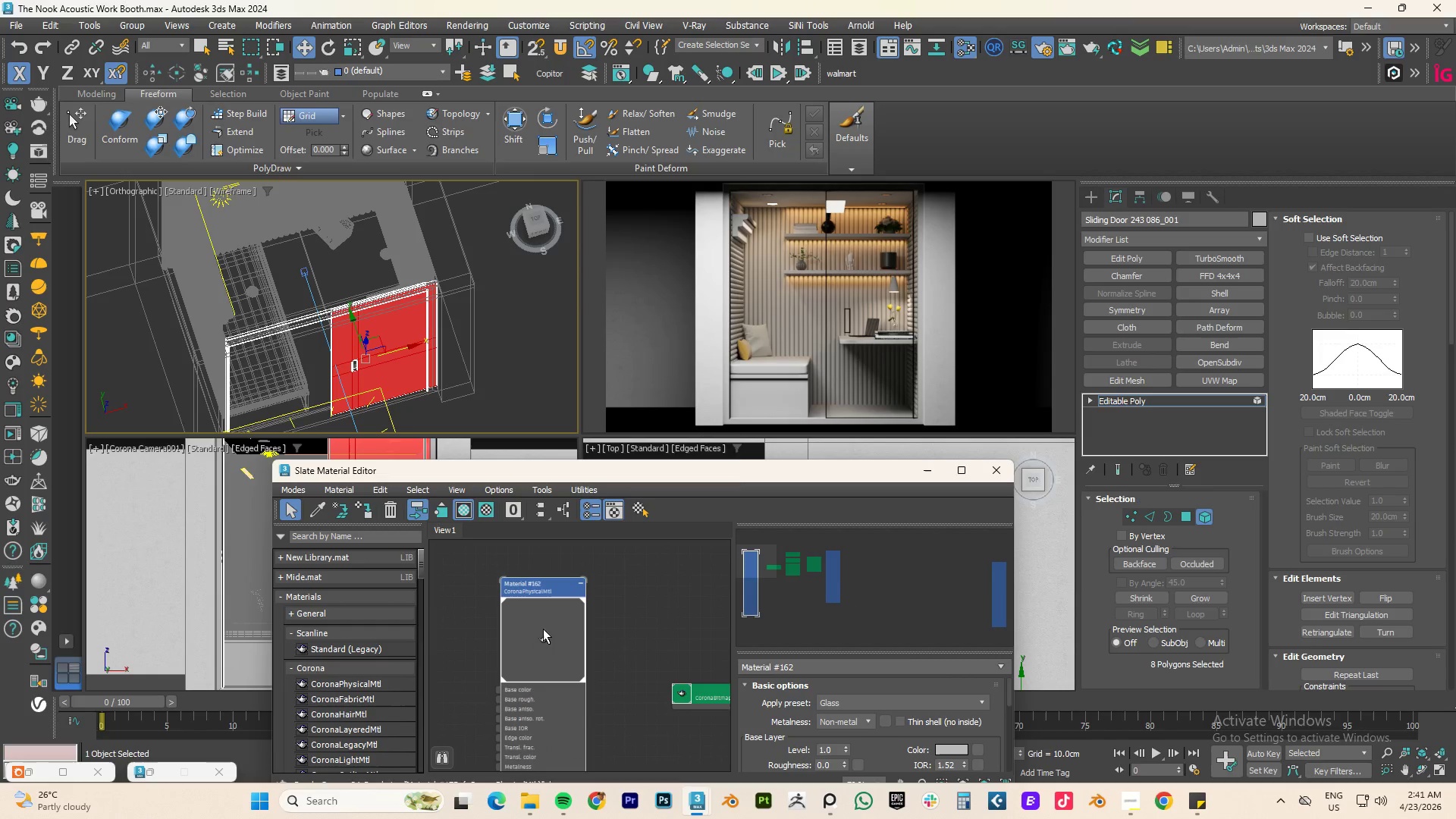 
right_click([543, 629])
 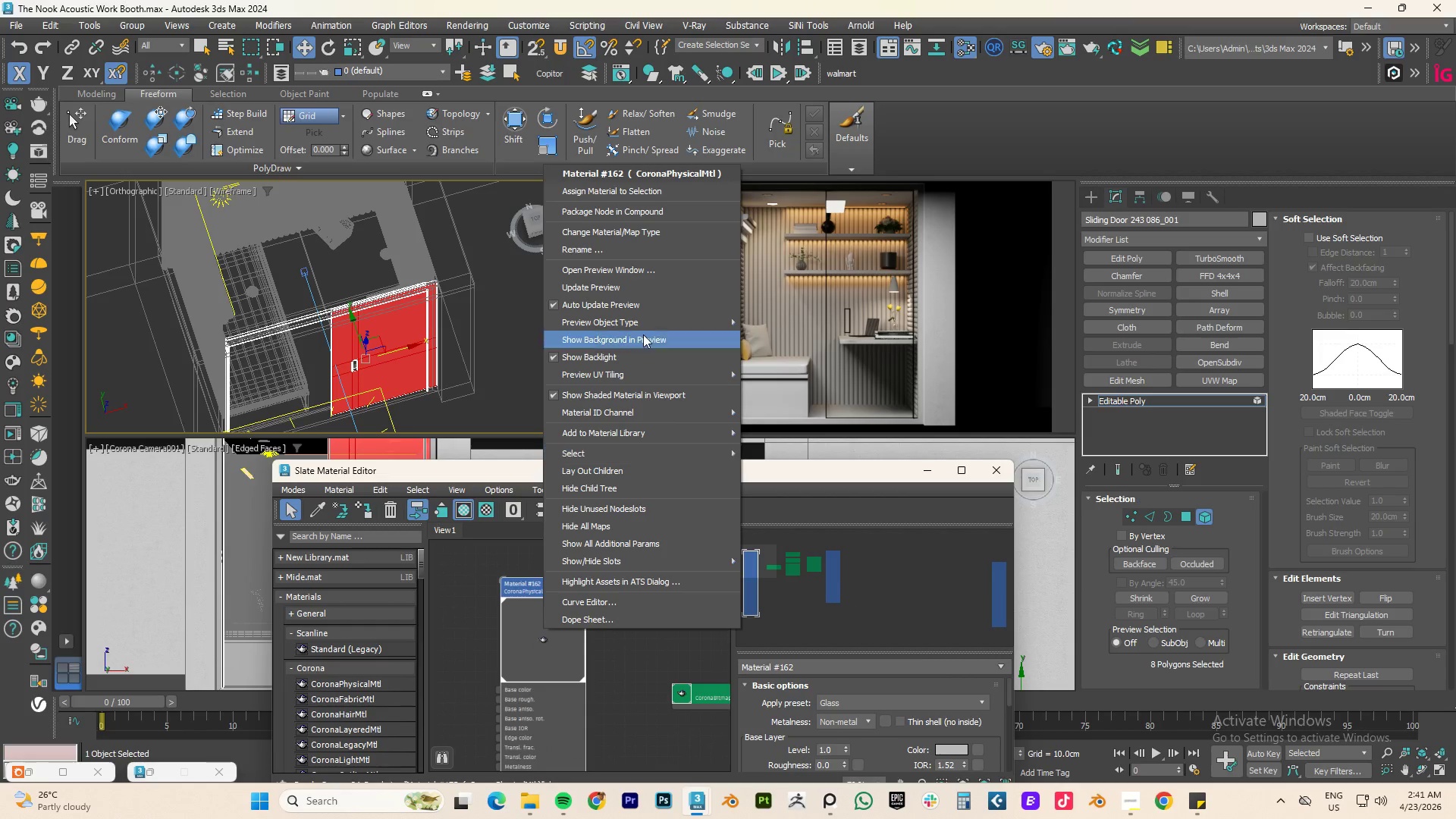 
left_click([604, 282])
 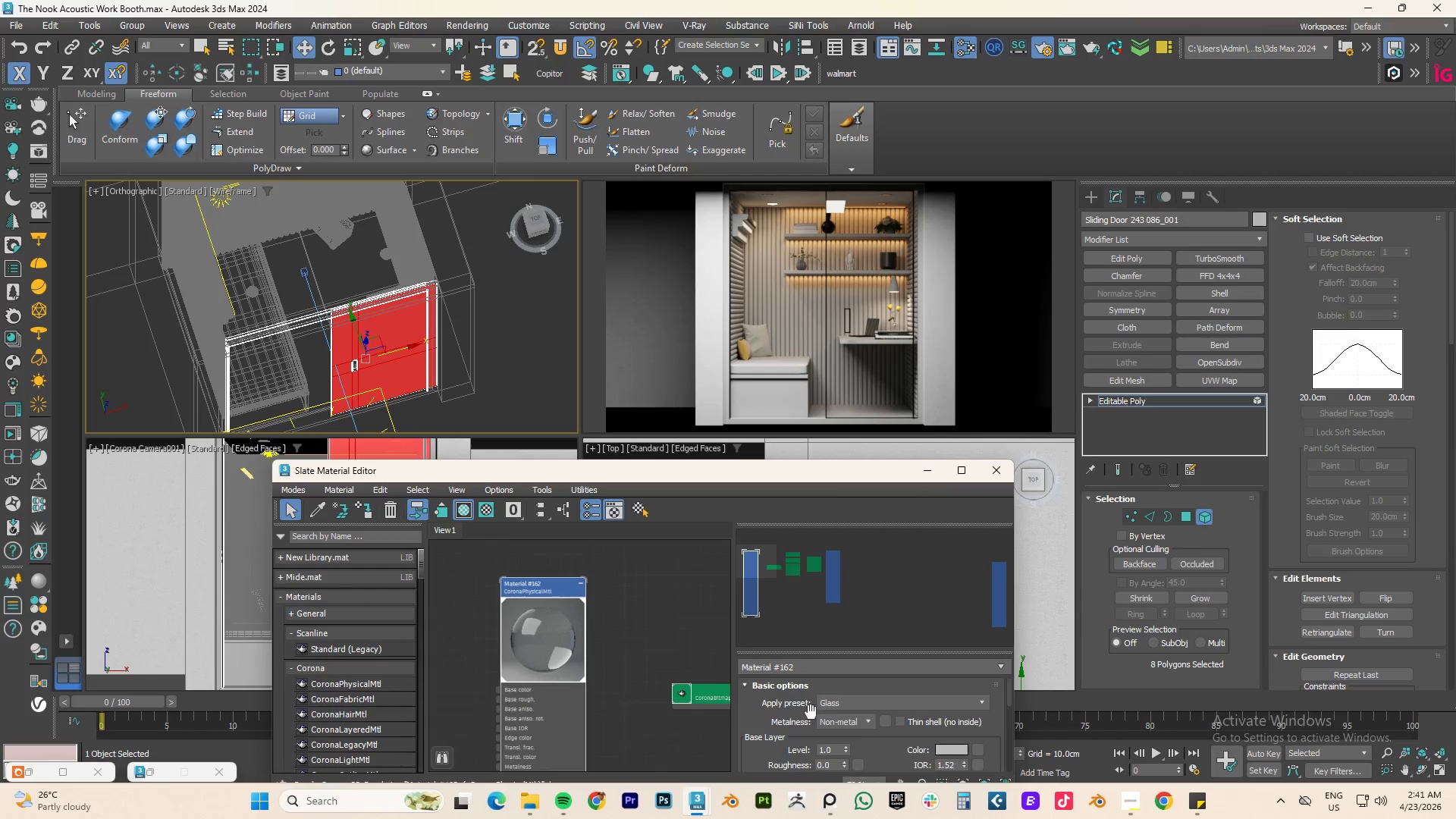 
left_click([903, 702])
 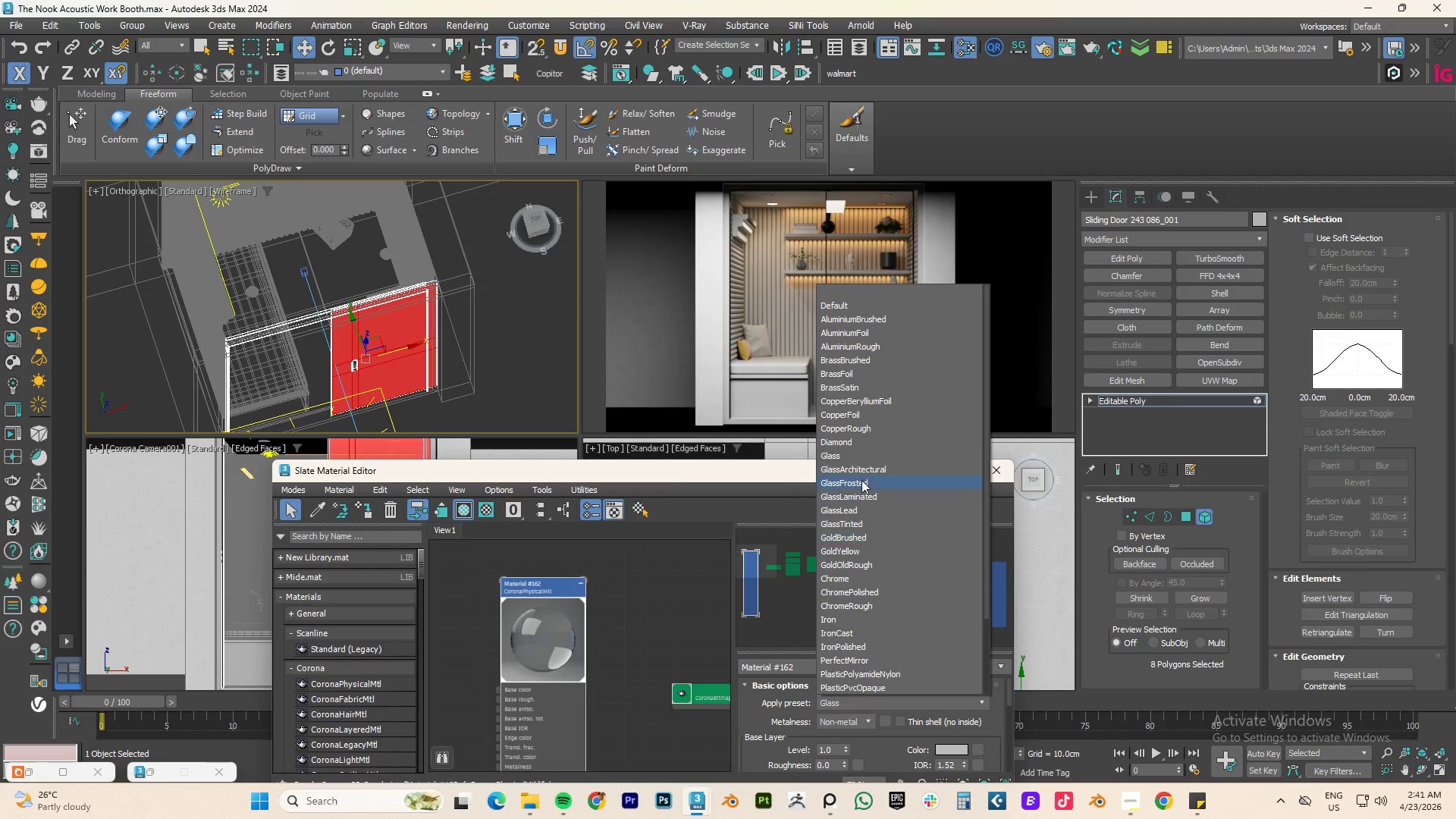 
left_click([864, 469])
 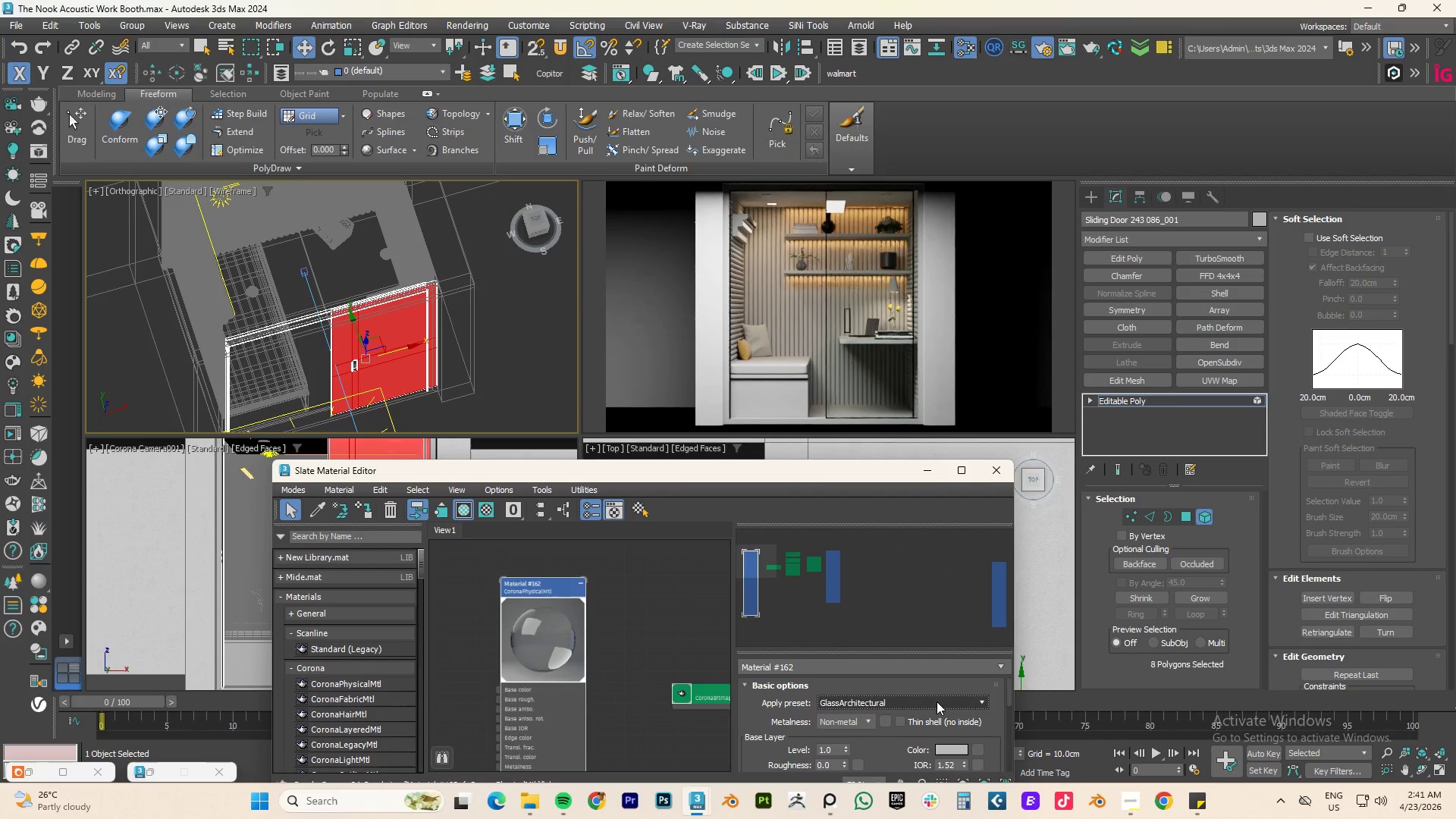 
left_click_drag(start_coordinate=[880, 476], to_coordinate=[560, 323])
 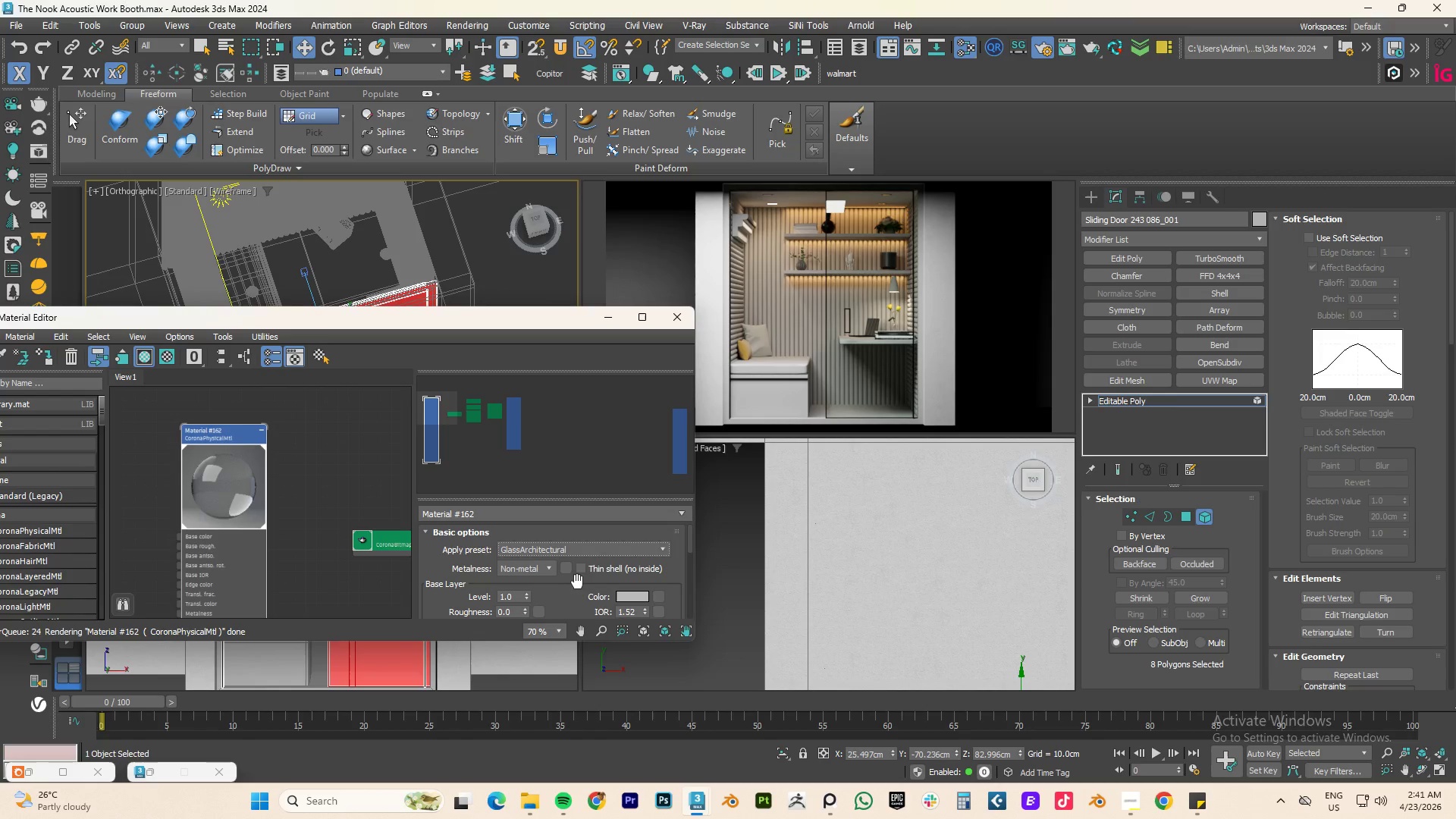 
scroll: coordinate [583, 585], scroll_direction: down, amount: 1.0
 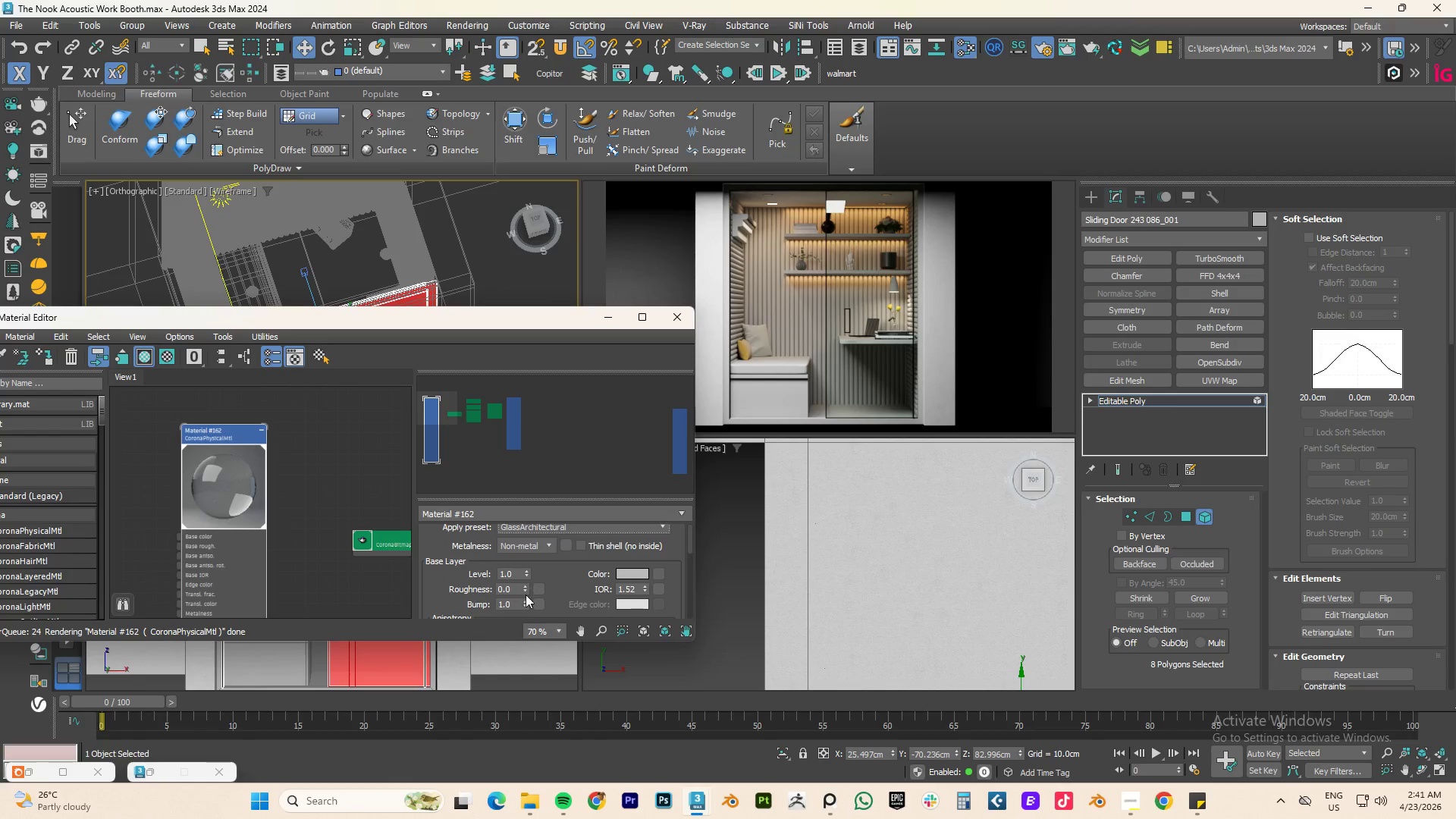 
left_click_drag(start_coordinate=[525, 588], to_coordinate=[531, 556])
 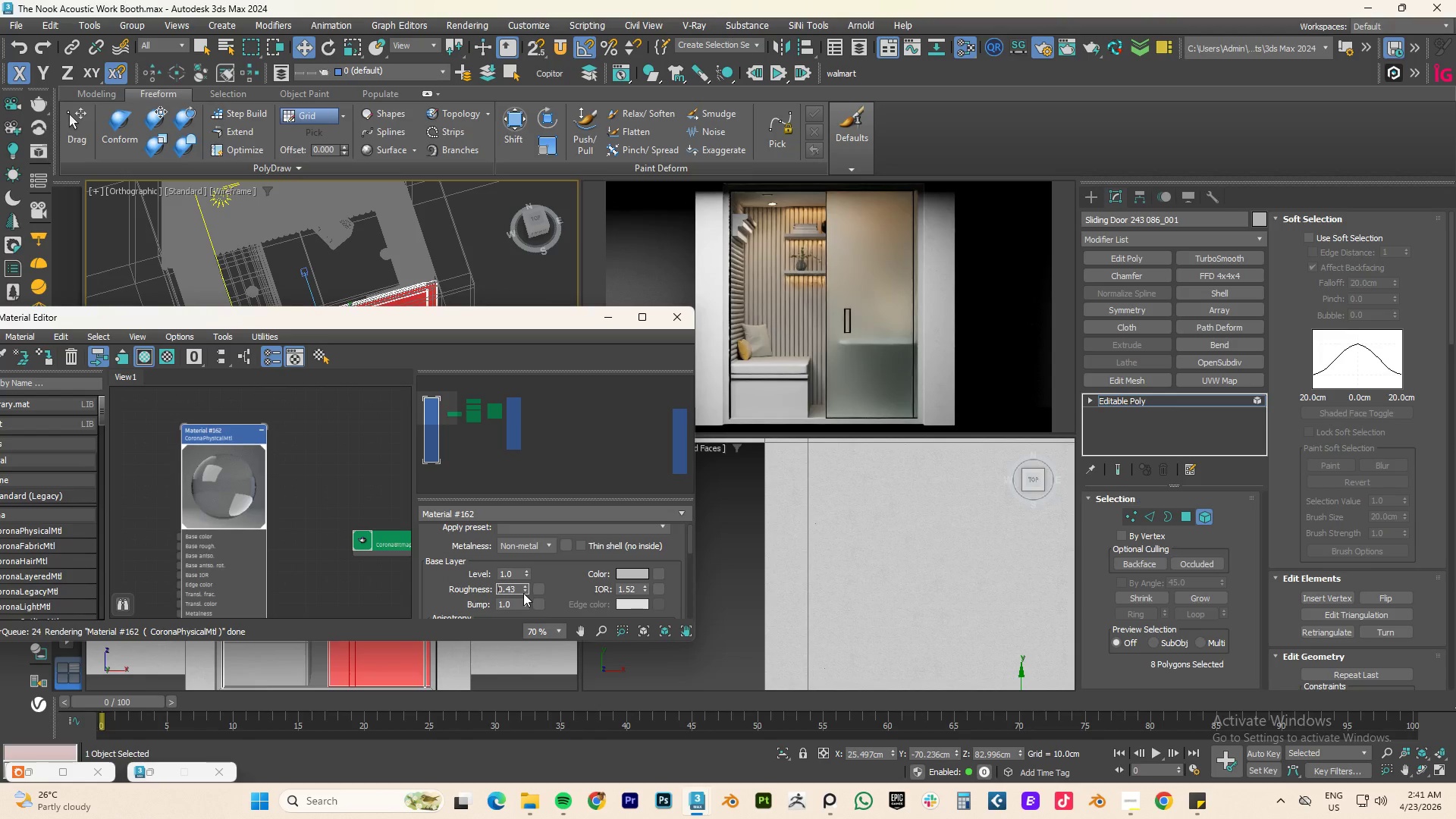 
left_click_drag(start_coordinate=[522, 590], to_coordinate=[524, 597])
 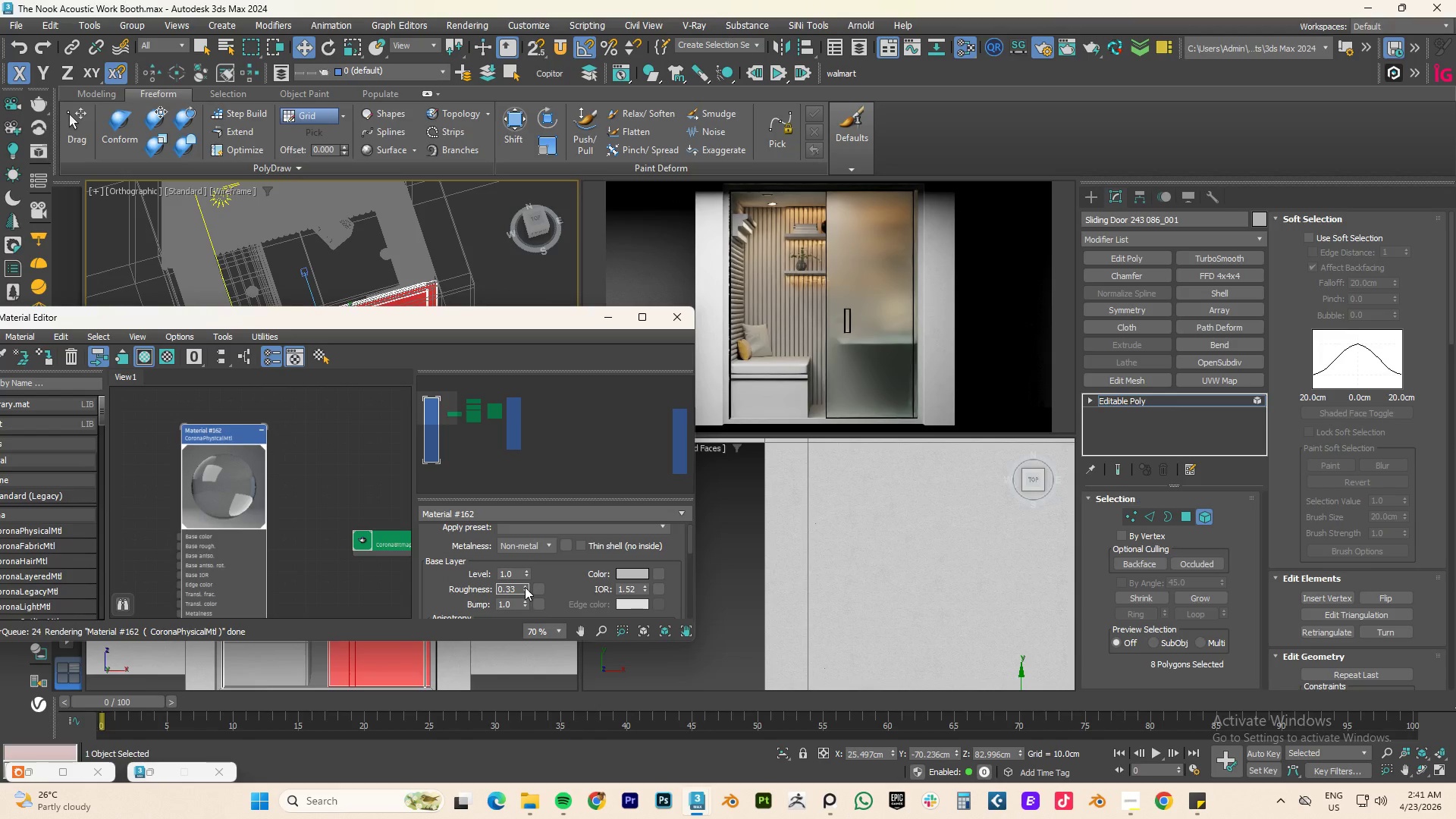 
left_click_drag(start_coordinate=[525, 587], to_coordinate=[523, 600])
 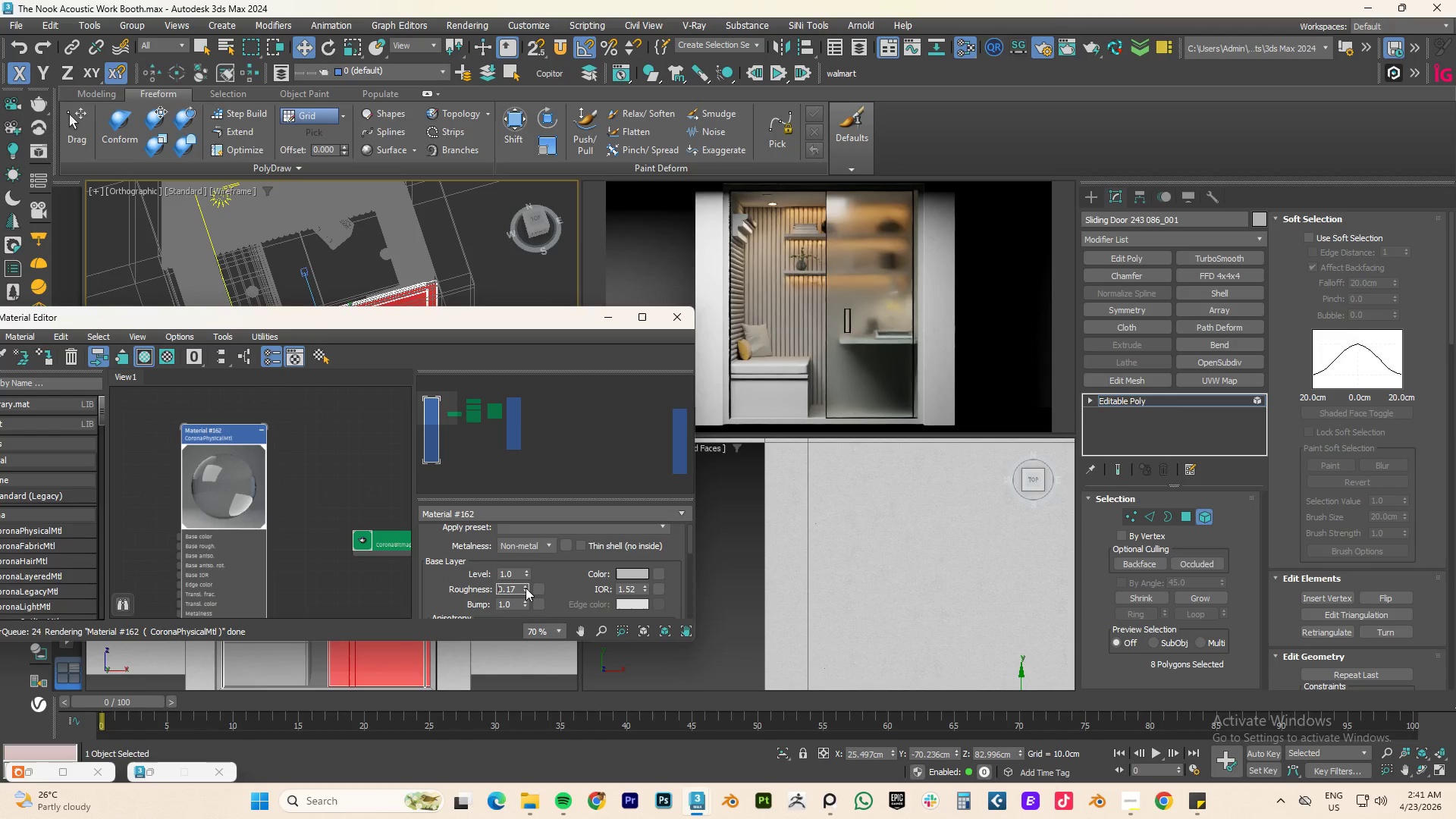 
left_click_drag(start_coordinate=[526, 588], to_coordinate=[526, 598])
 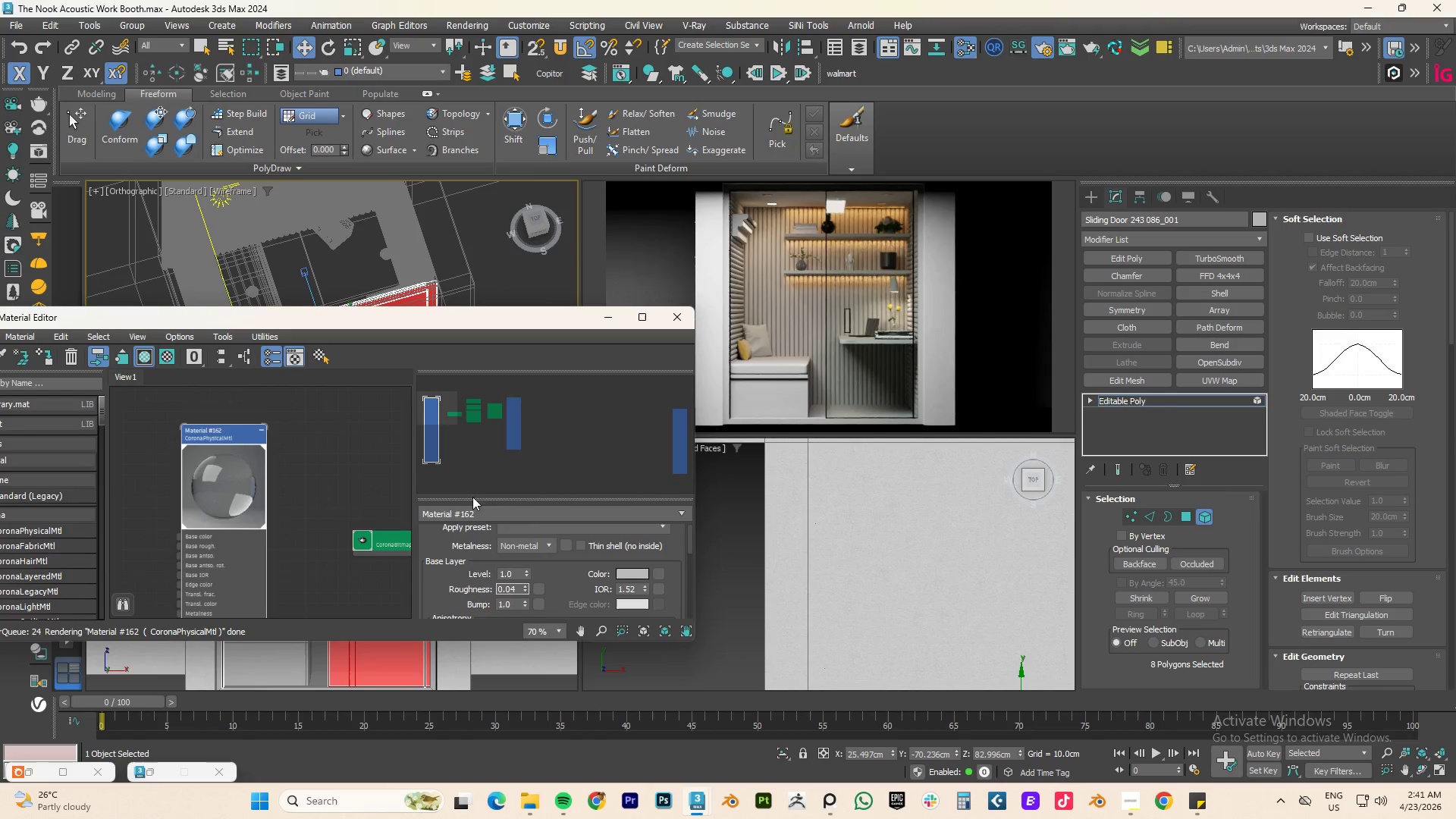 
left_click([576, 529])
 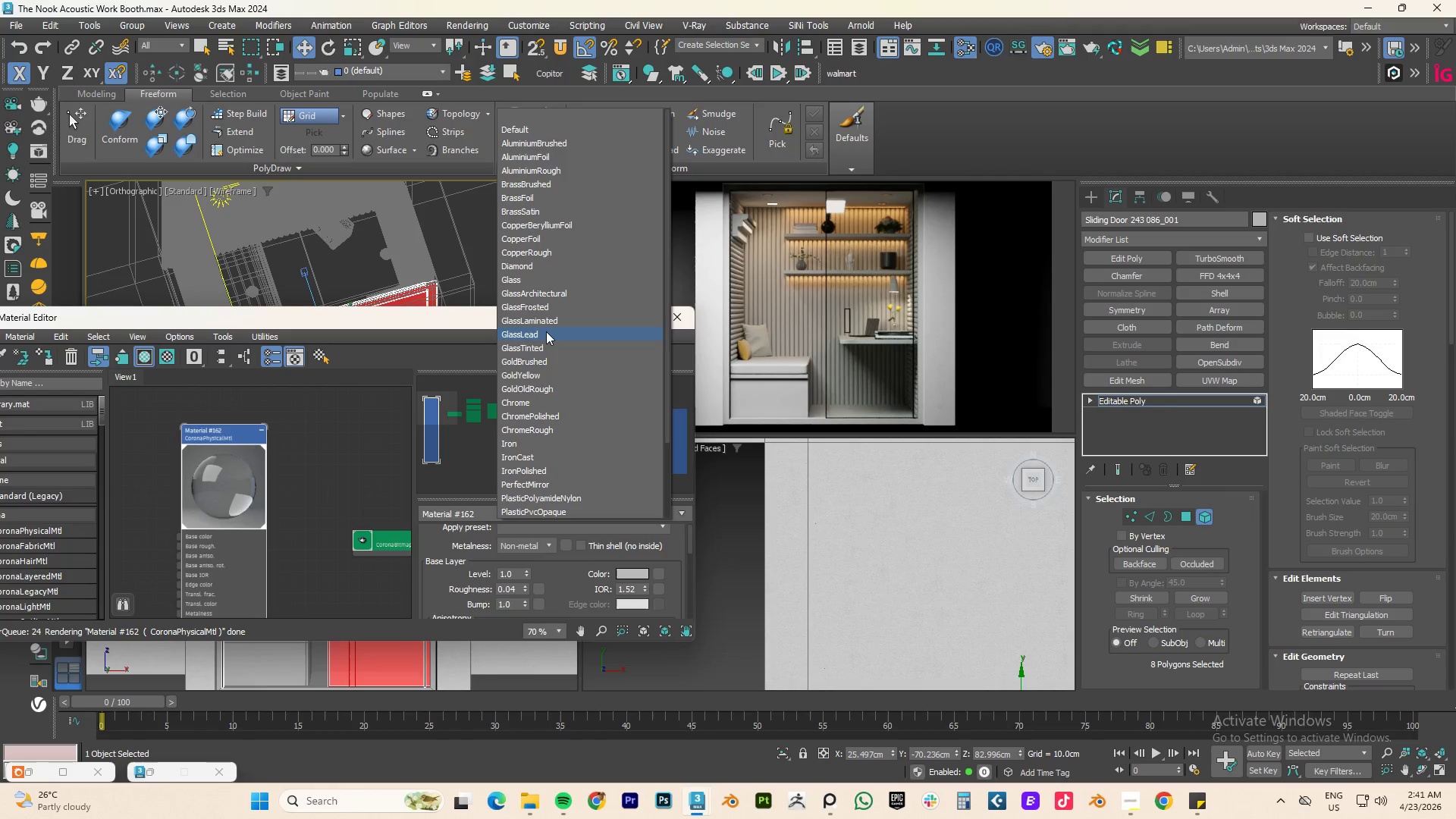 
left_click([538, 332])
 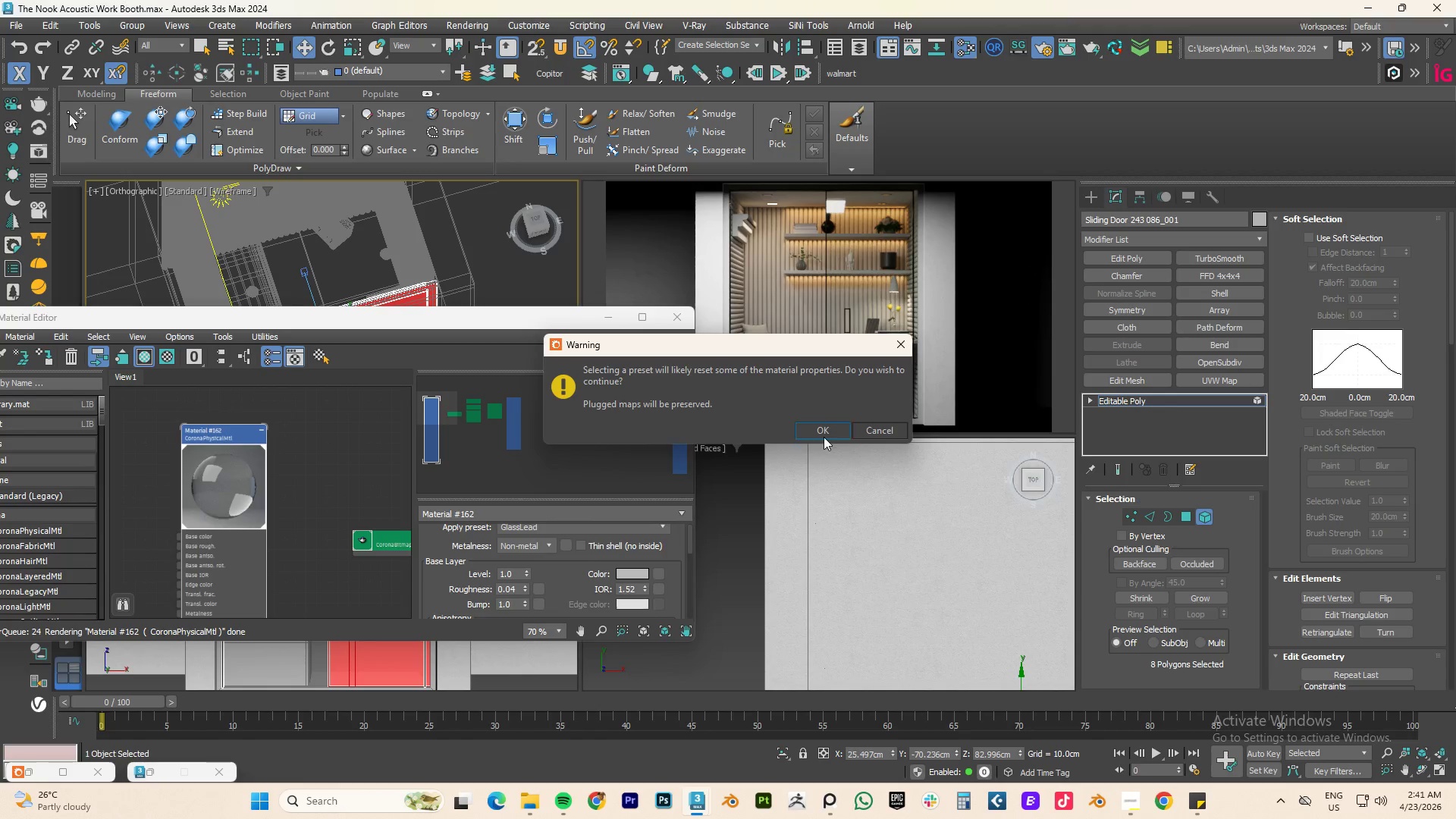 
left_click([820, 436])
 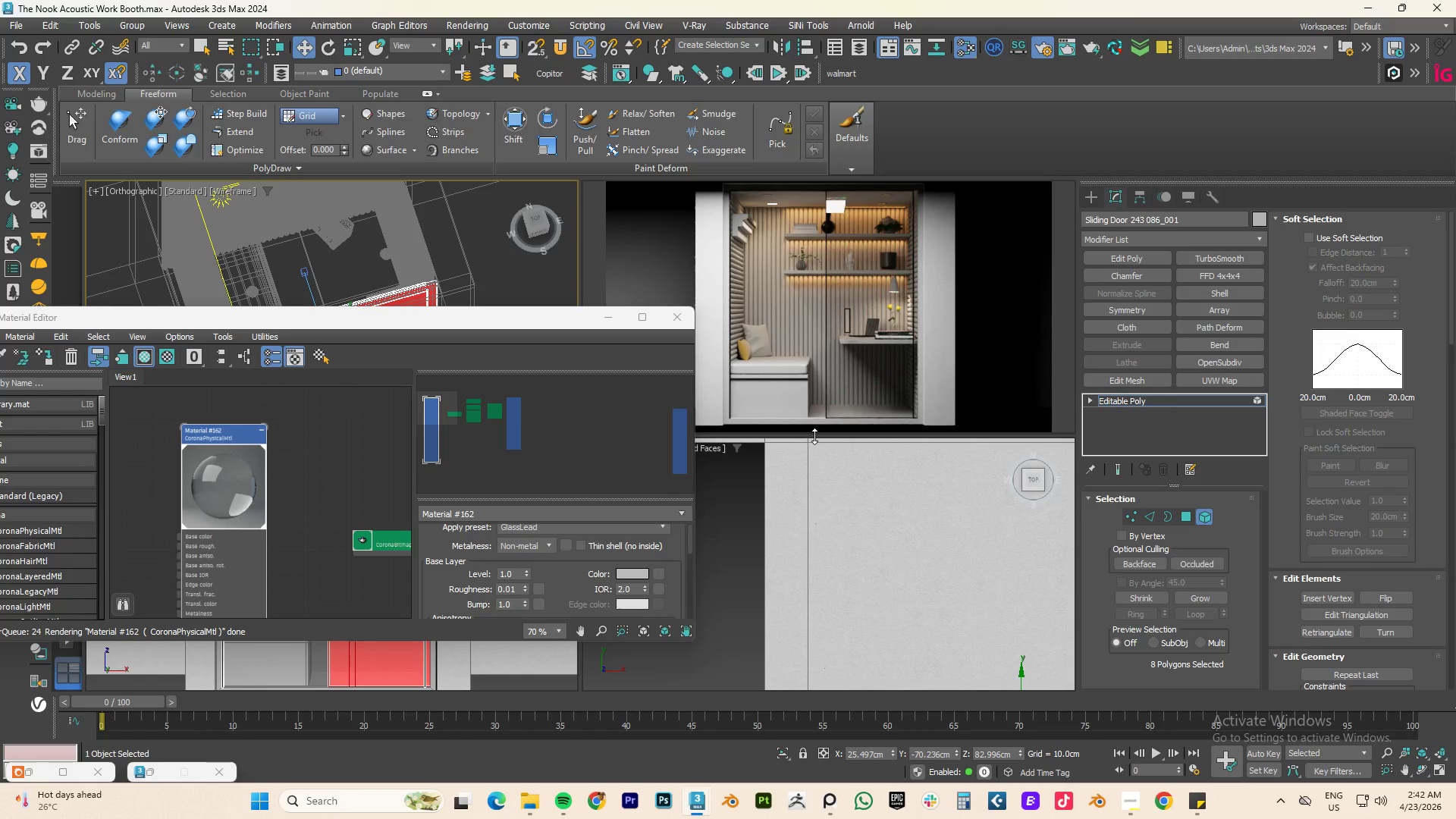 
wait(14.0)
 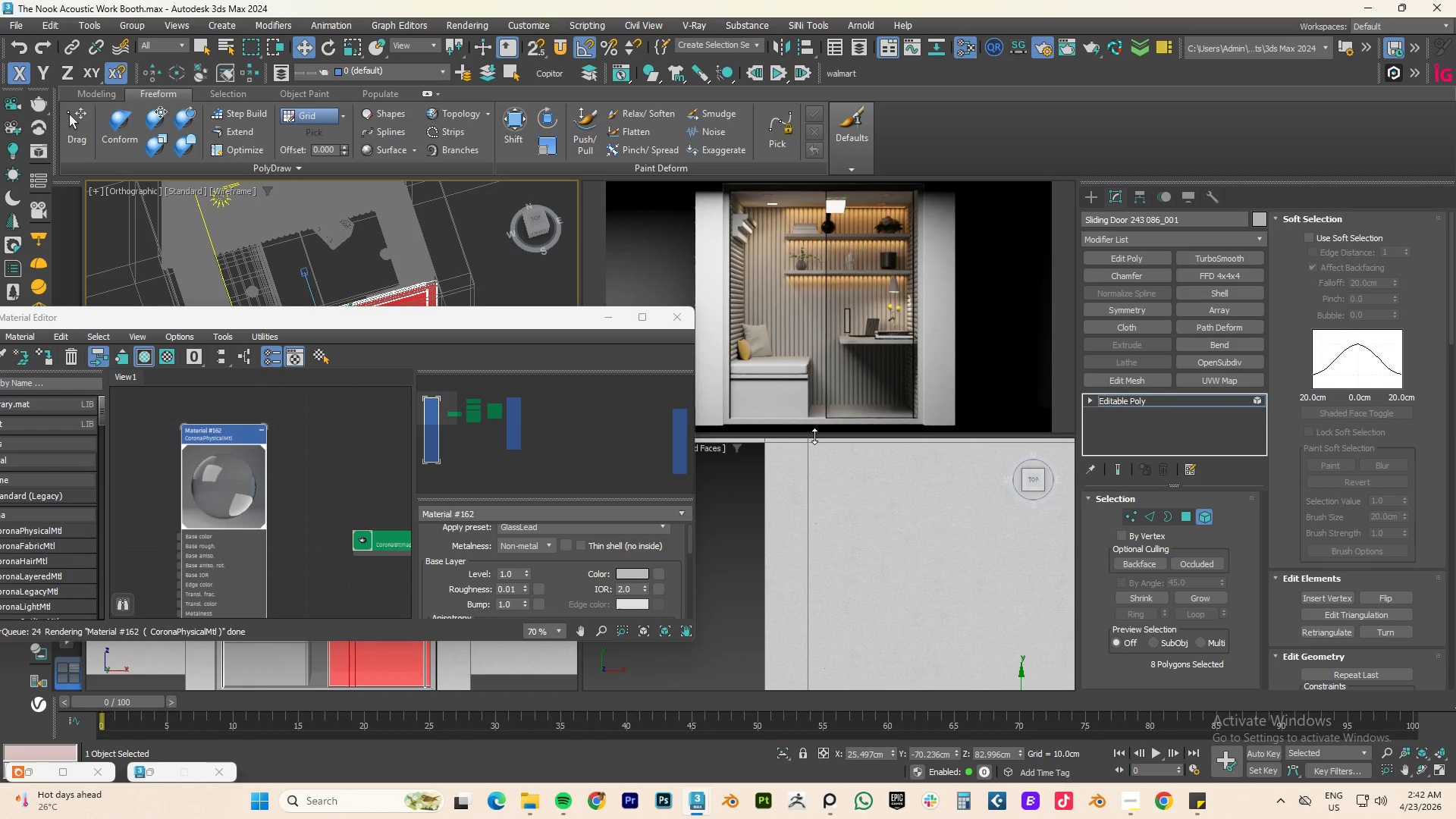 
left_click_drag(start_coordinate=[645, 585], to_coordinate=[645, 595])
 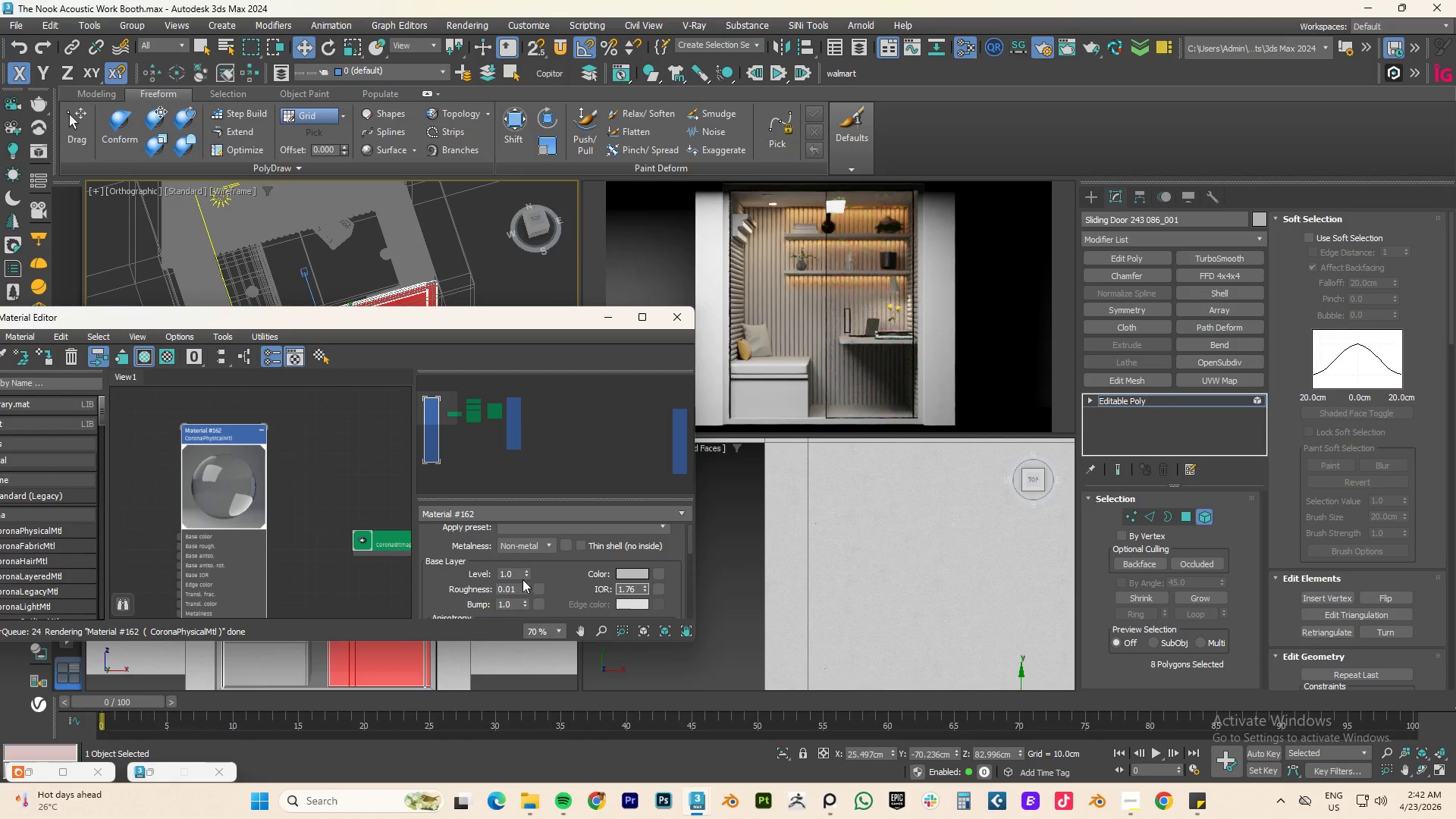 
left_click([544, 529])
 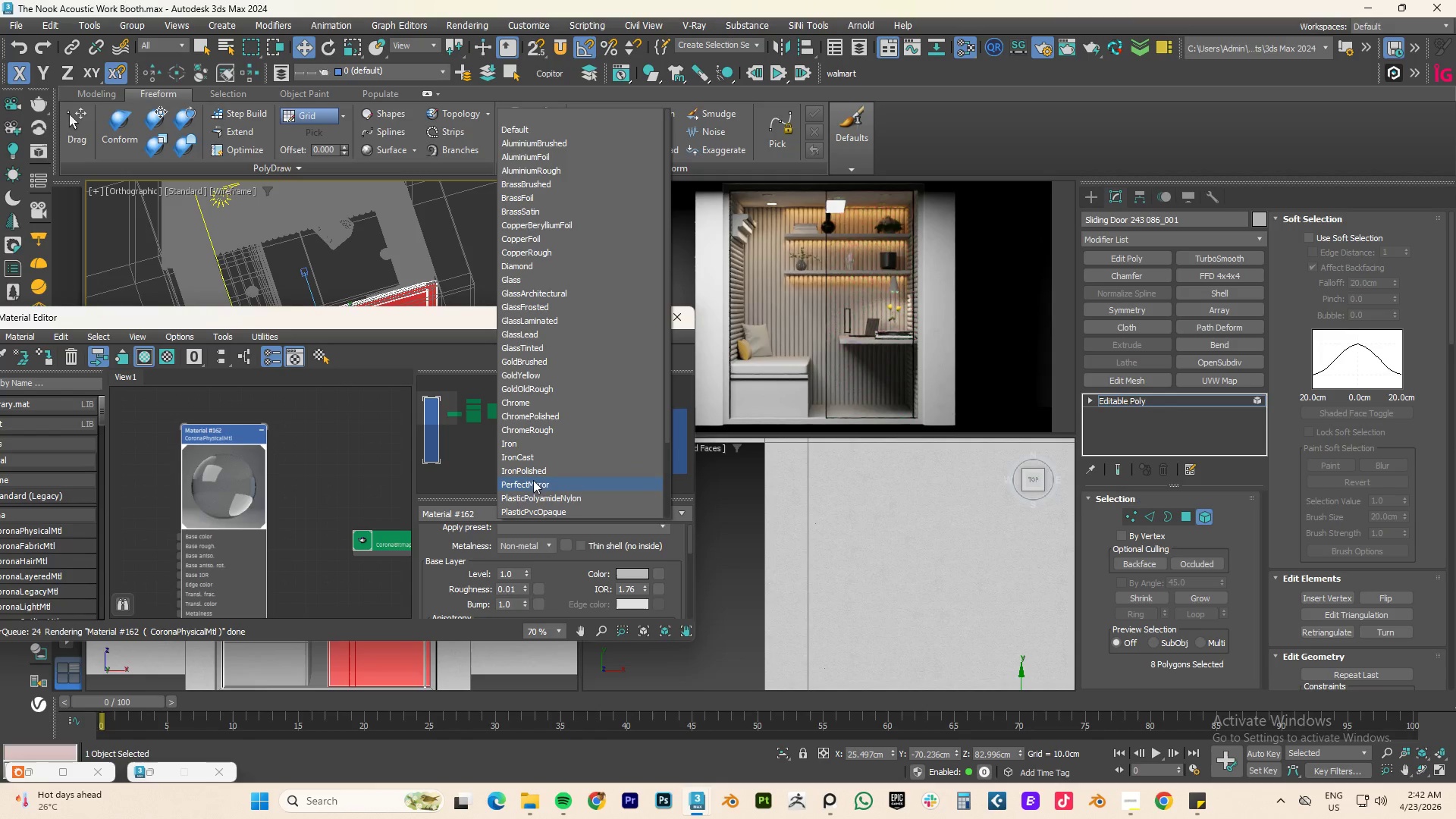 
left_click([531, 484])
 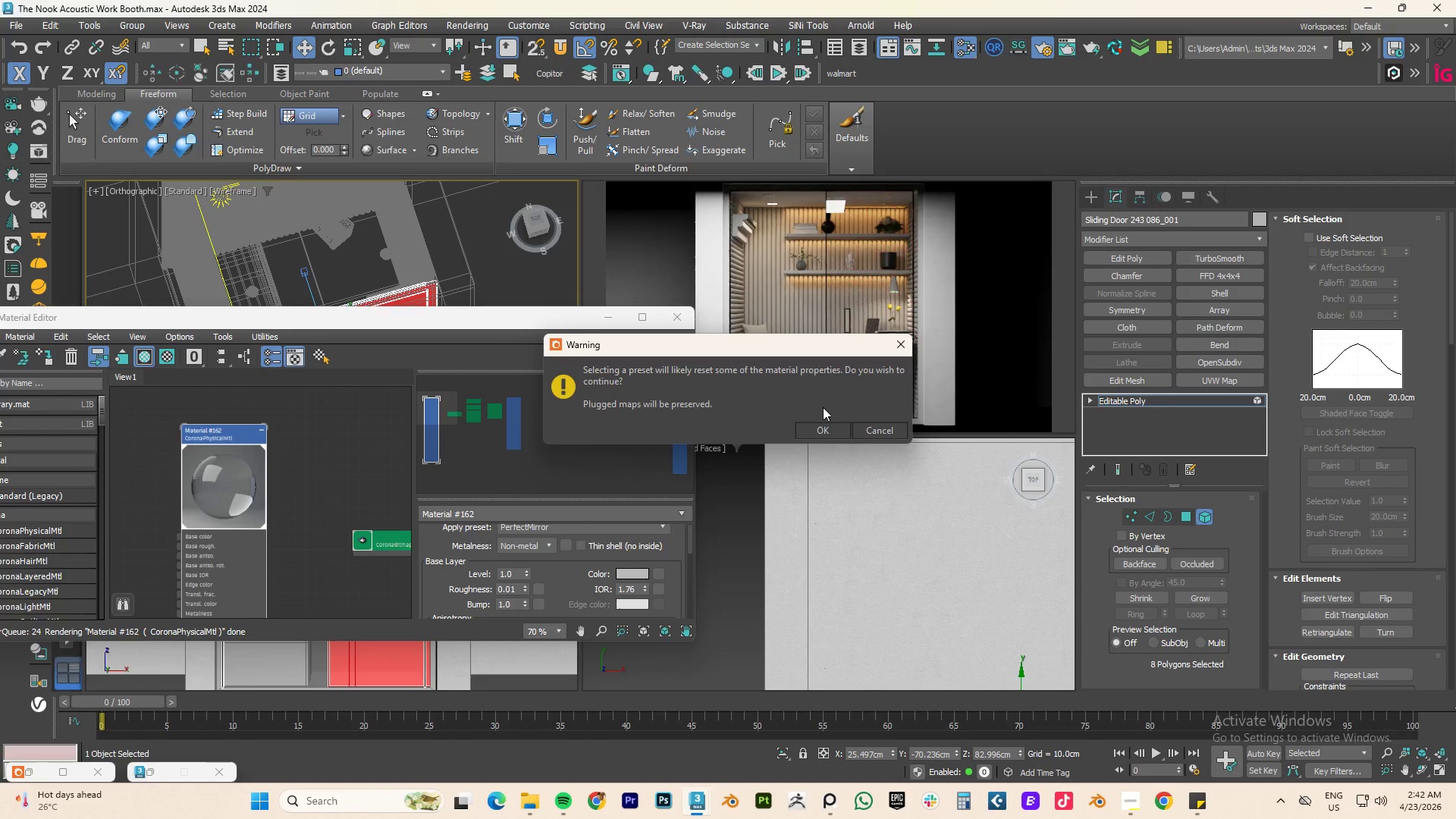 
left_click([808, 427])
 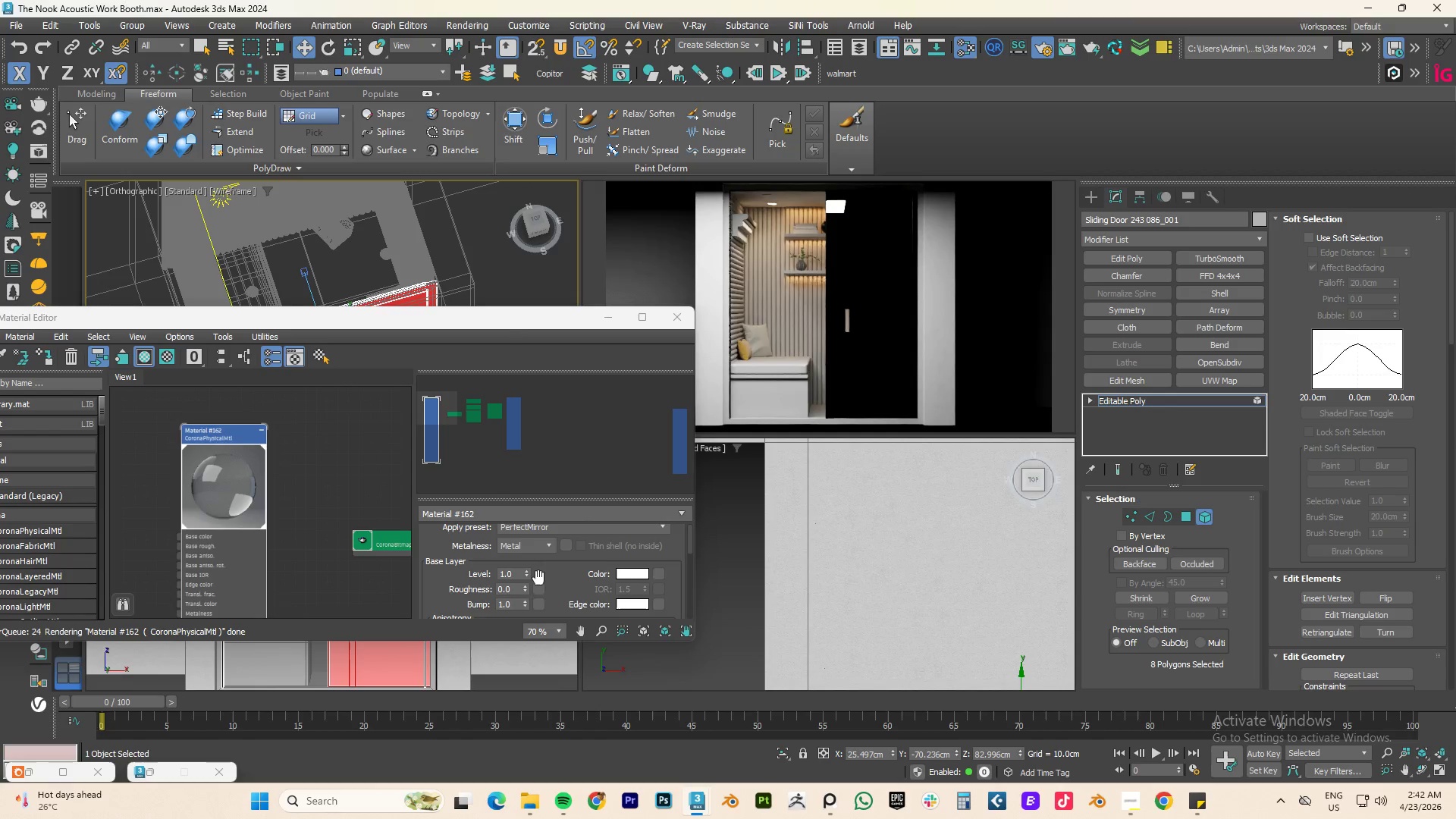 
left_click_drag(start_coordinate=[529, 592], to_coordinate=[536, 549])
 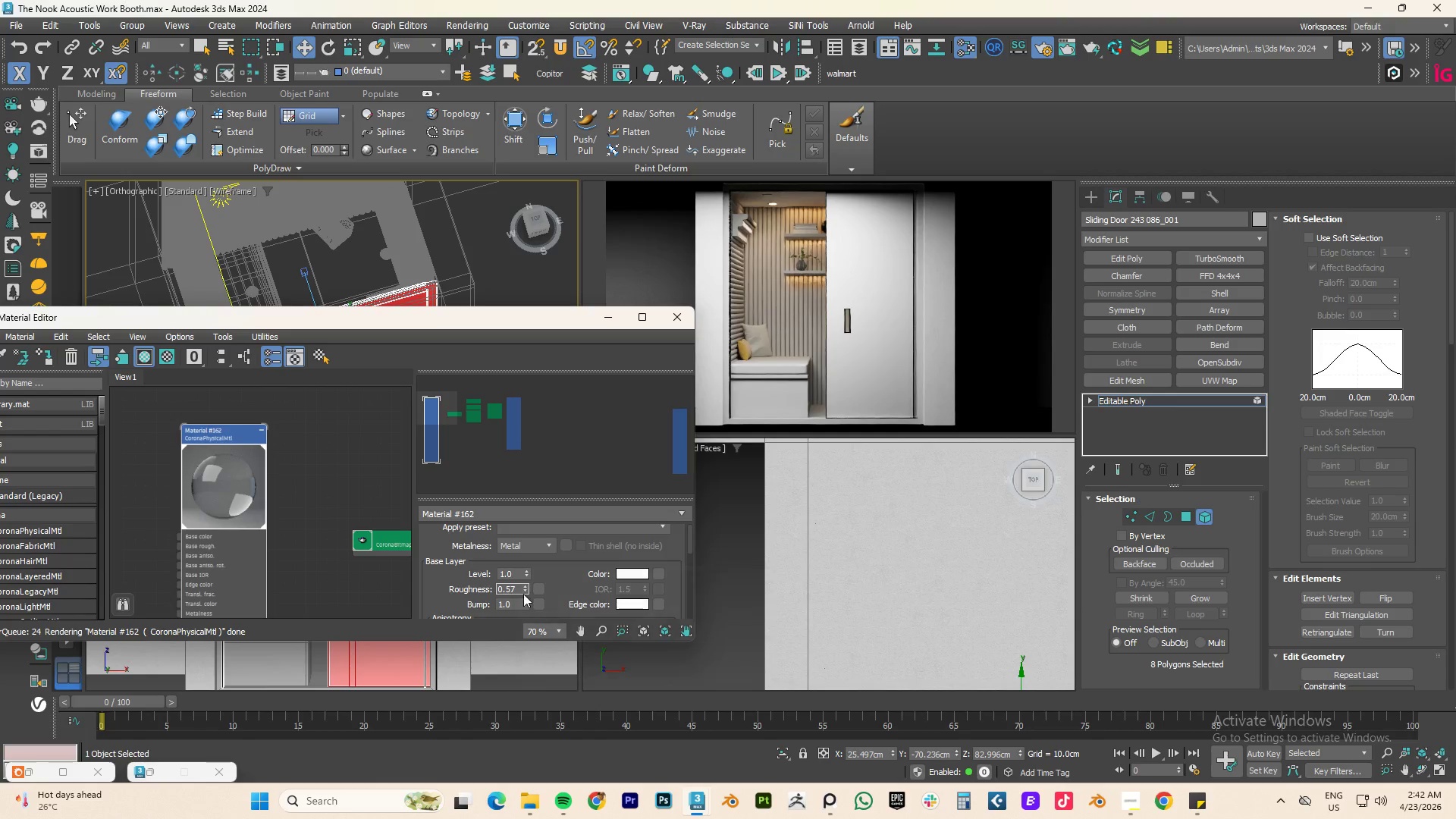 
left_click_drag(start_coordinate=[527, 586], to_coordinate=[550, 513])
 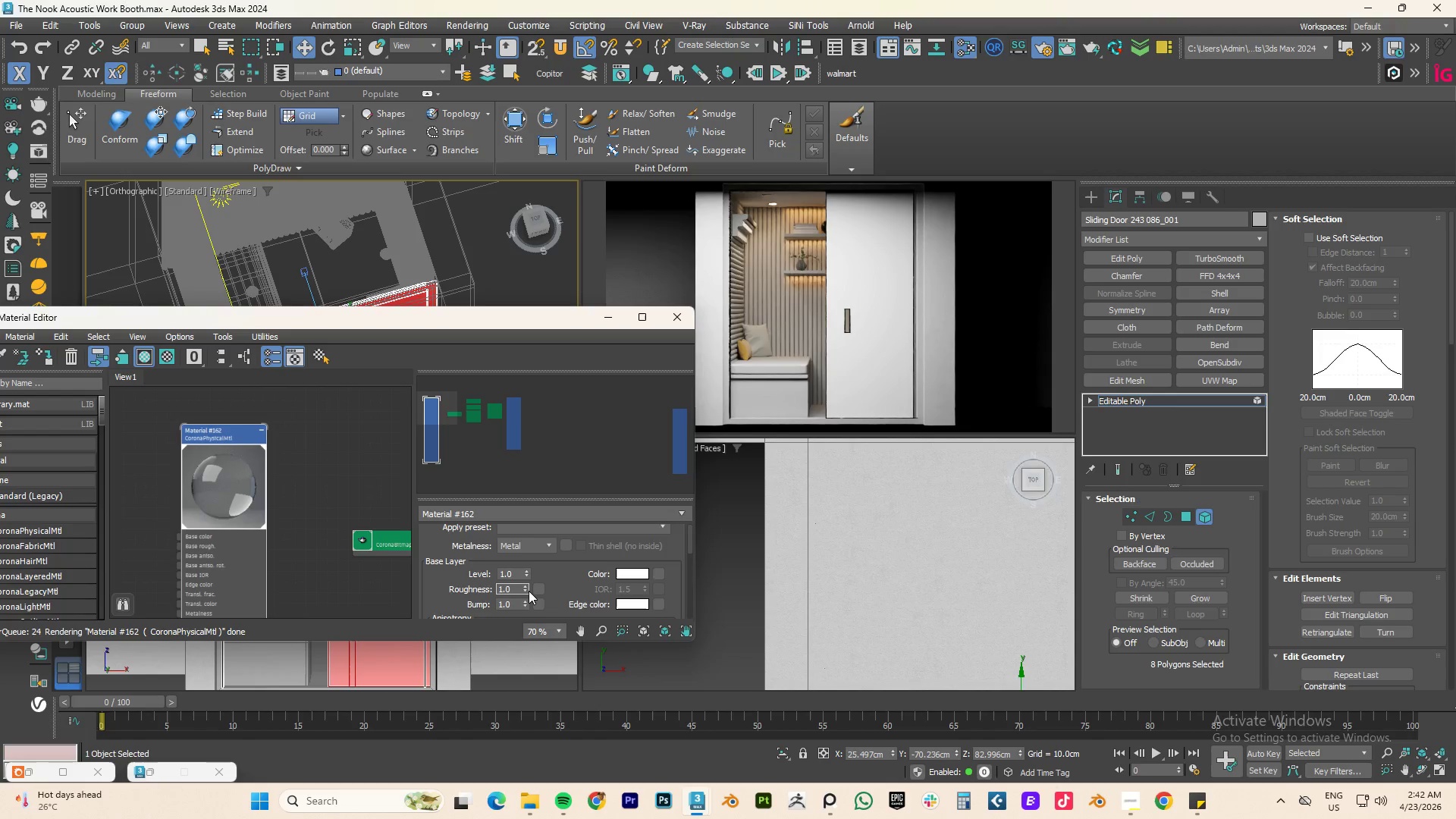 
left_click_drag(start_coordinate=[528, 589], to_coordinate=[538, 604])
 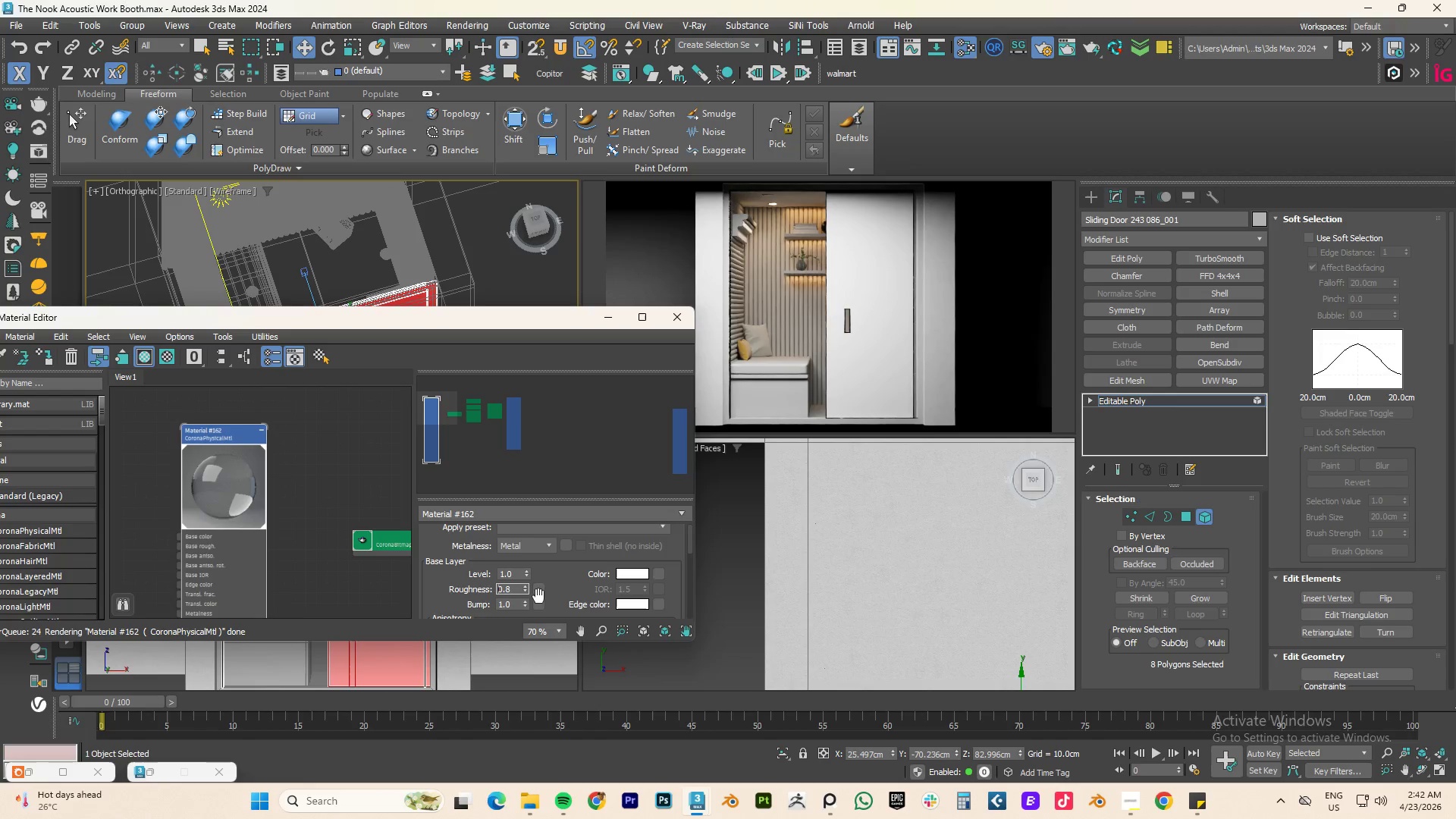 
left_click_drag(start_coordinate=[522, 588], to_coordinate=[520, 610])
 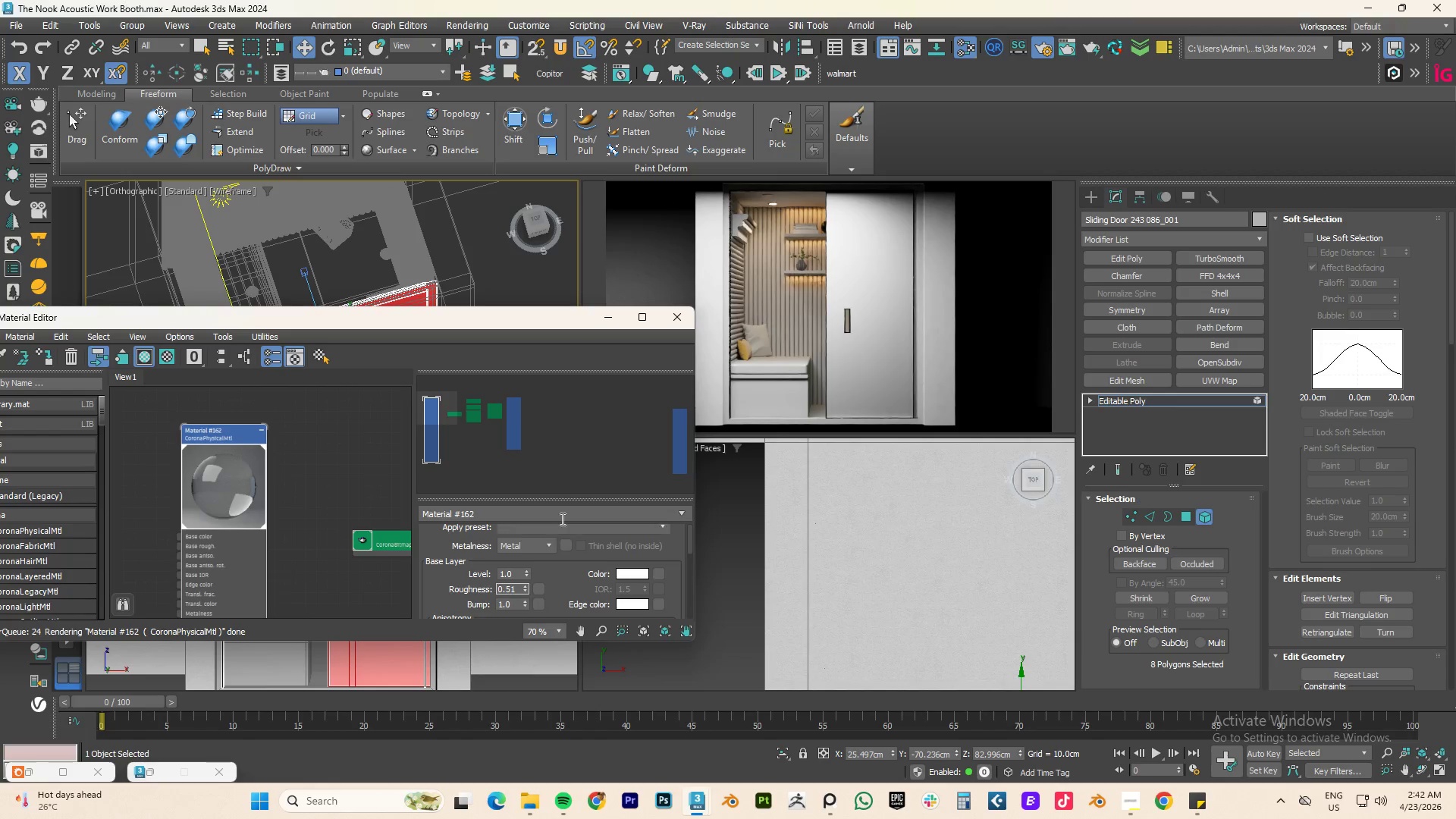 
left_click([548, 531])
 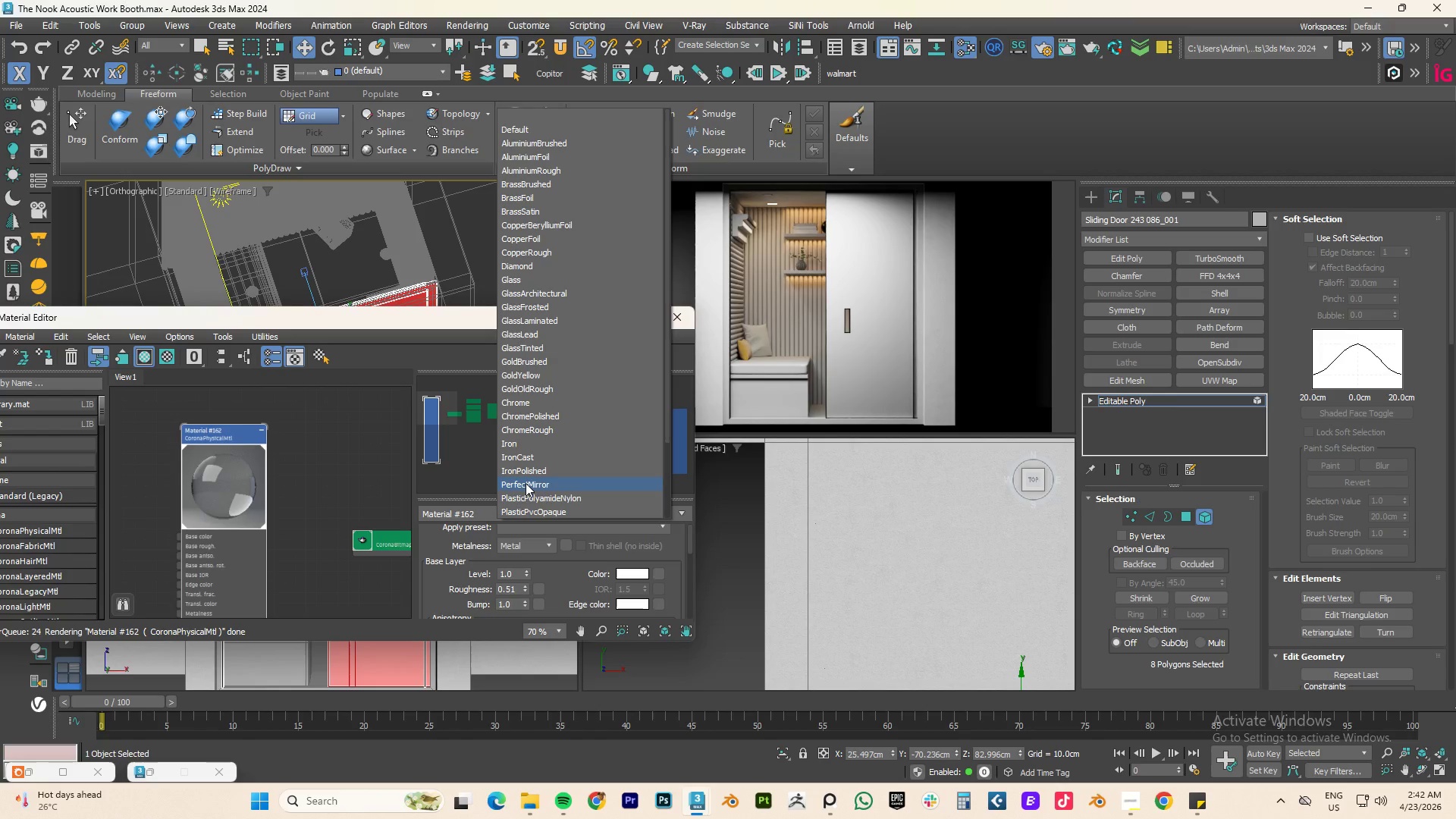 
left_click([525, 482])
 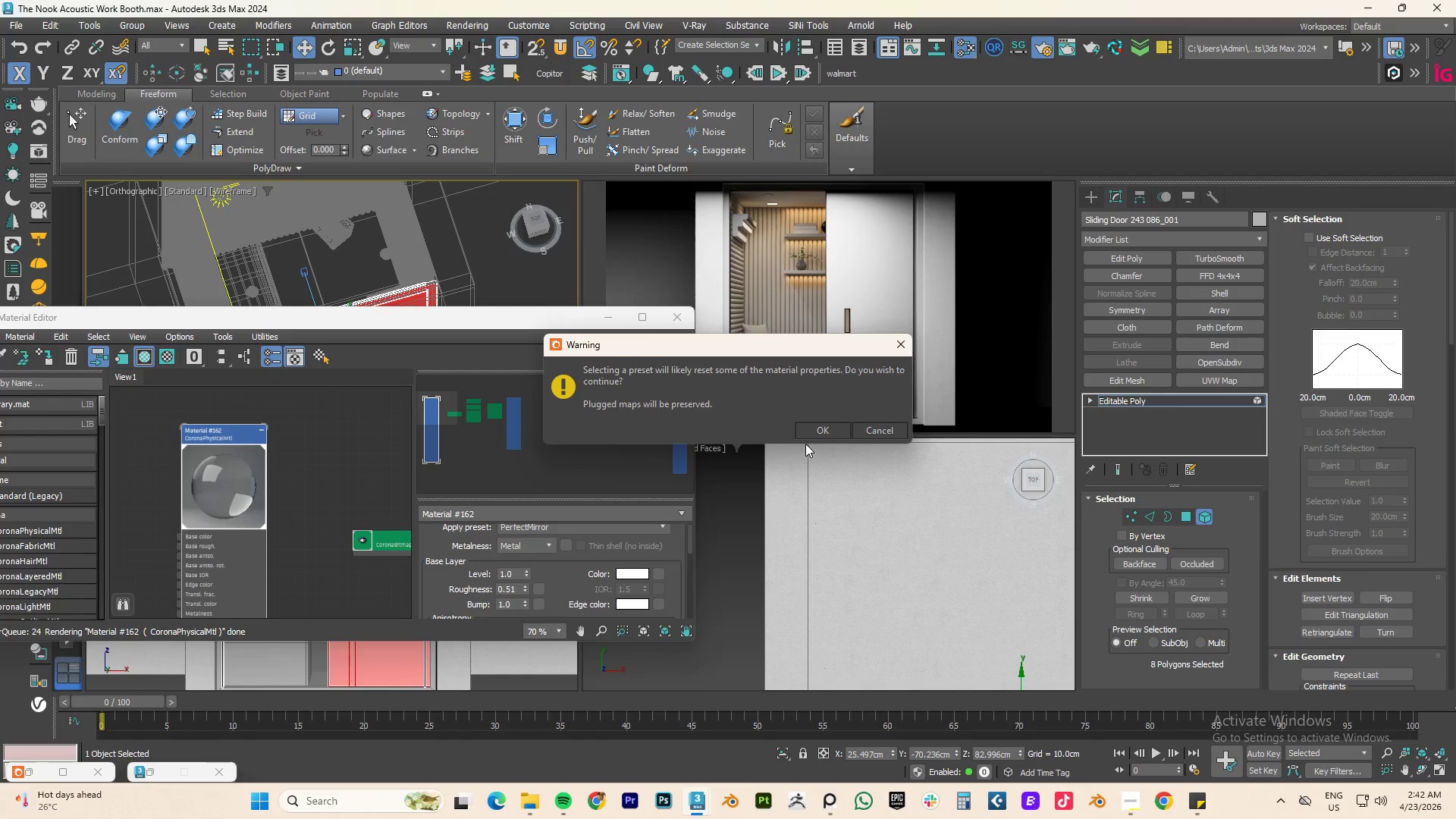 
left_click([818, 427])
 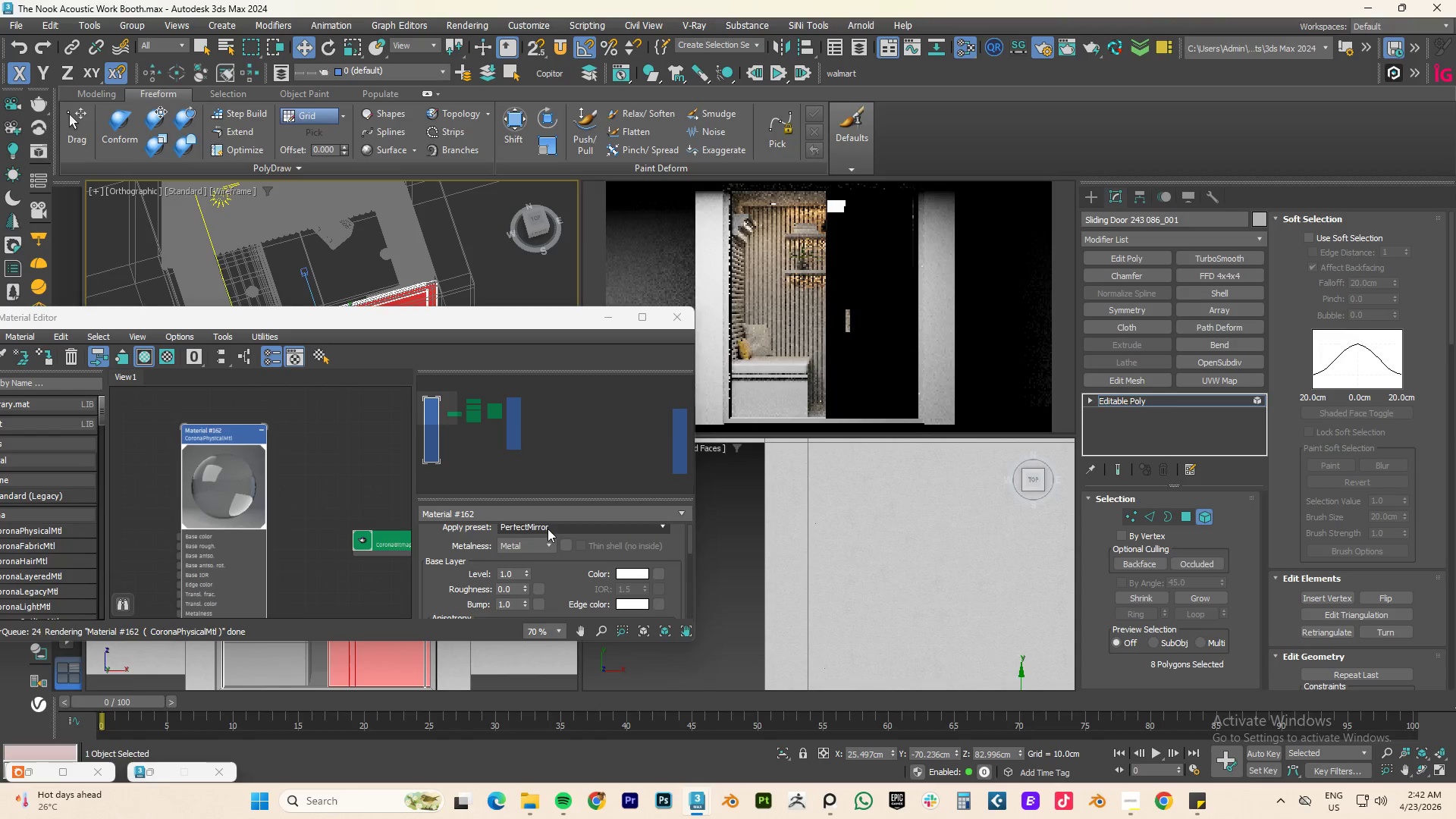 
left_click([551, 529])
 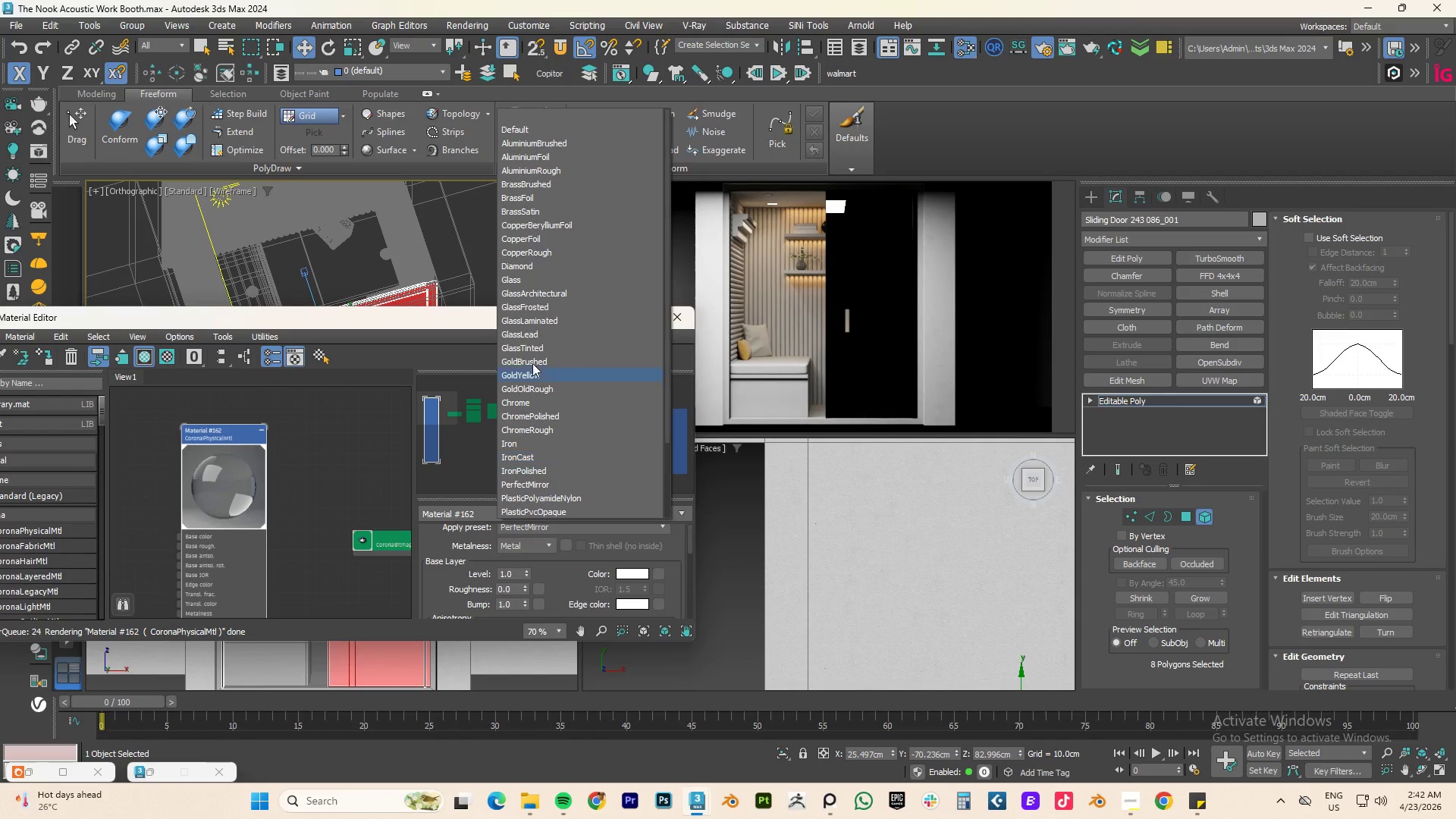 
left_click([522, 297])
 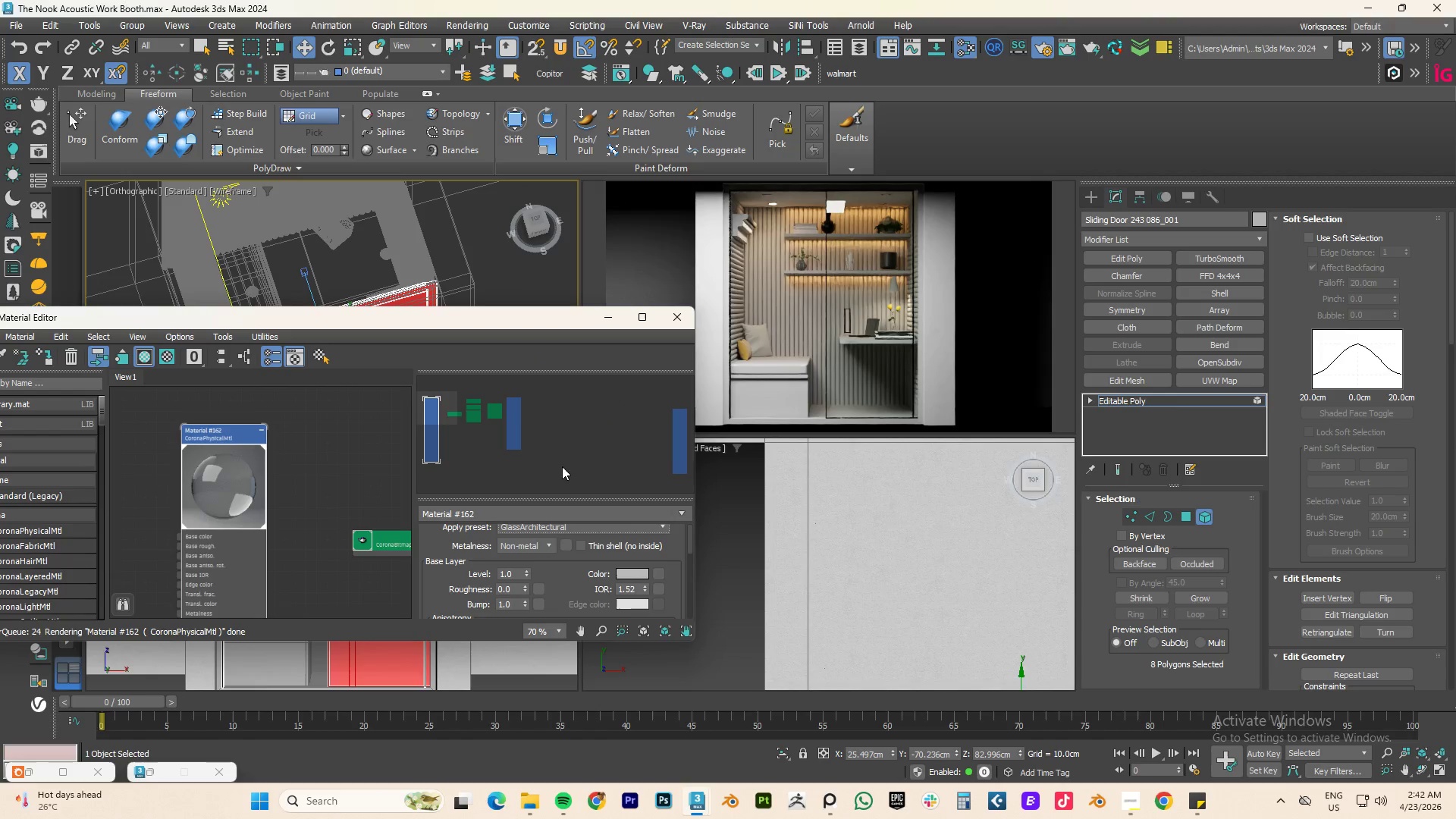 
left_click([544, 529])
 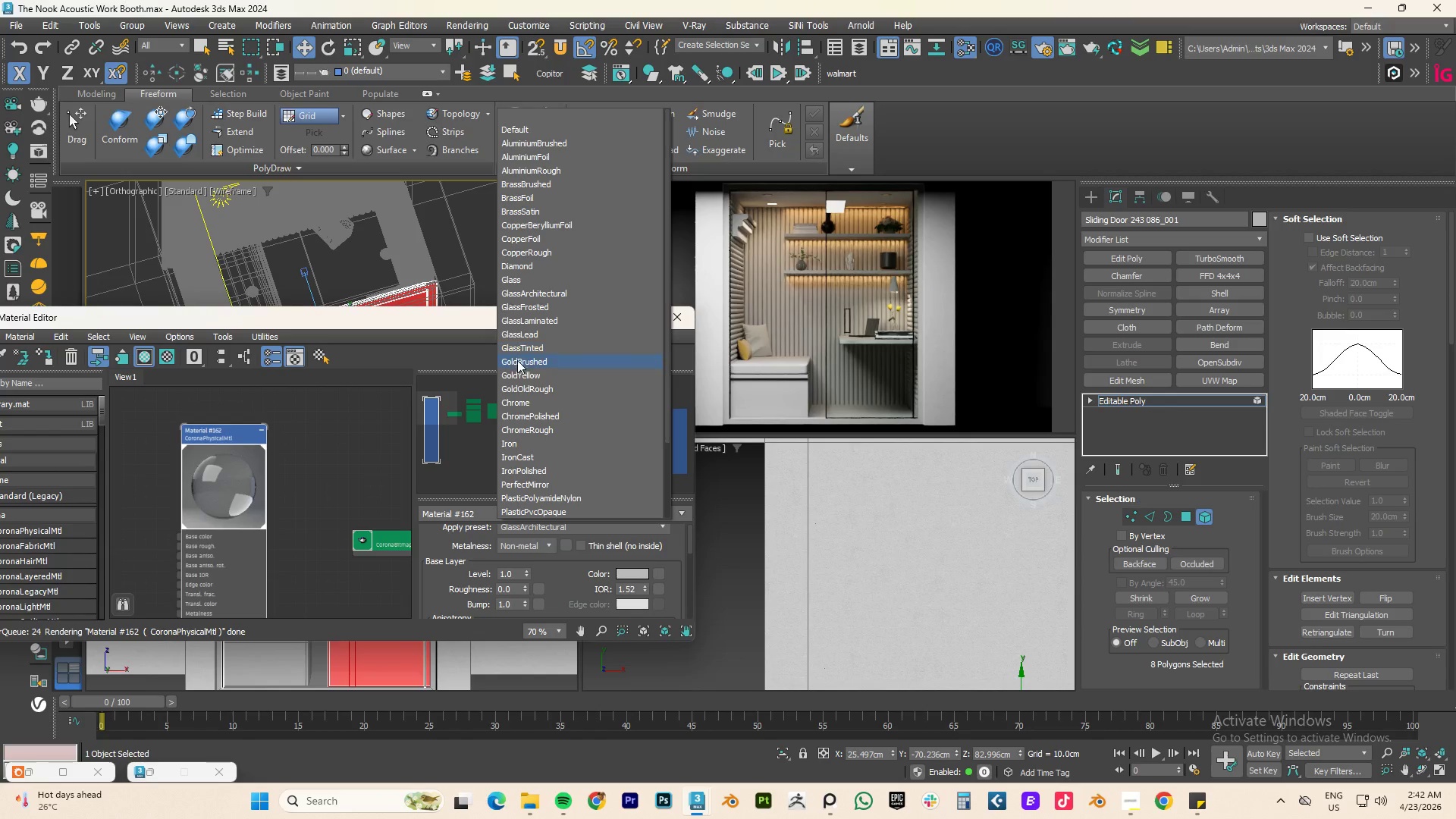 
left_click([523, 350])
 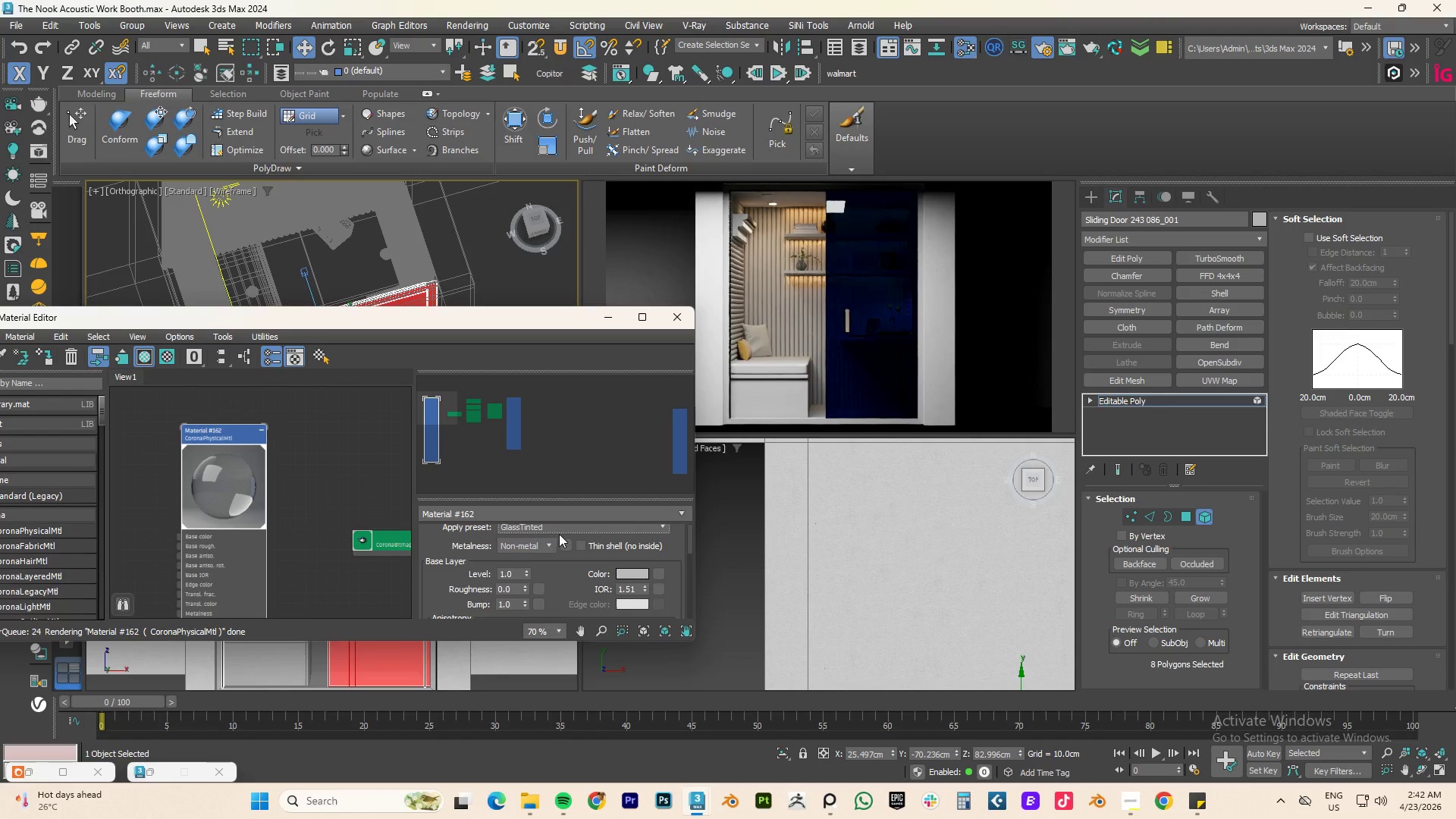 
left_click([560, 531])
 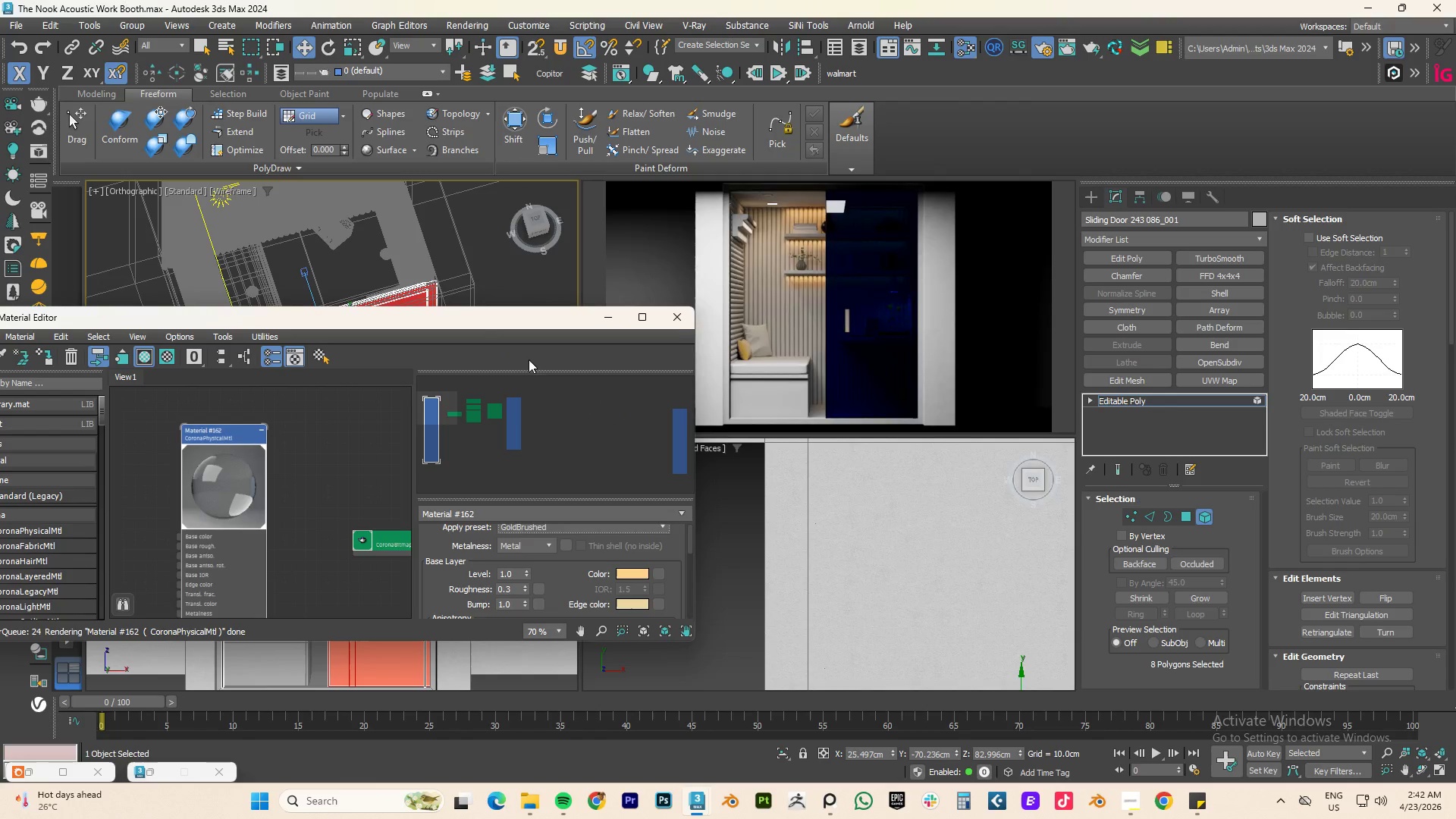 
wait(7.56)
 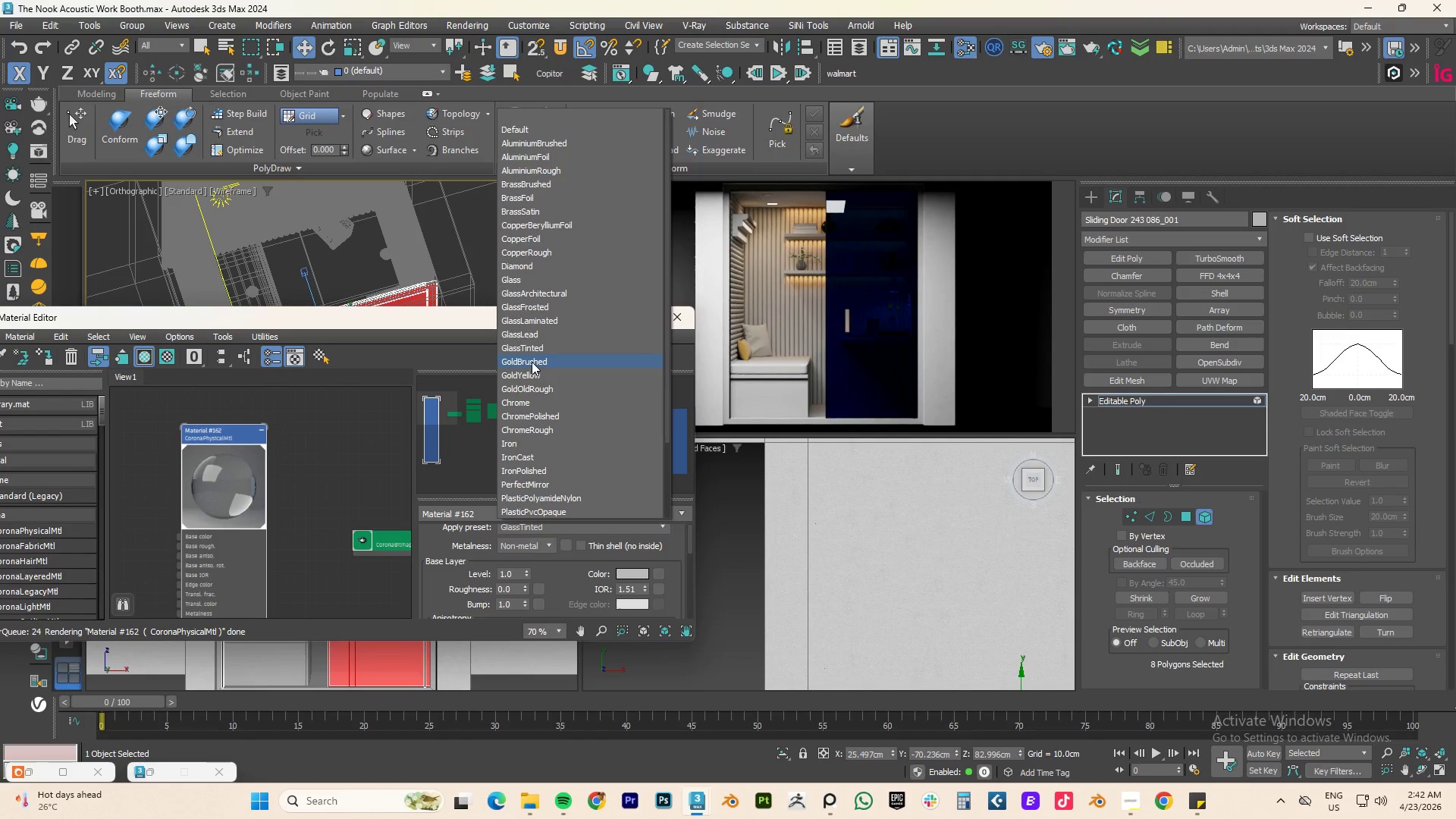 
left_click([544, 527])
 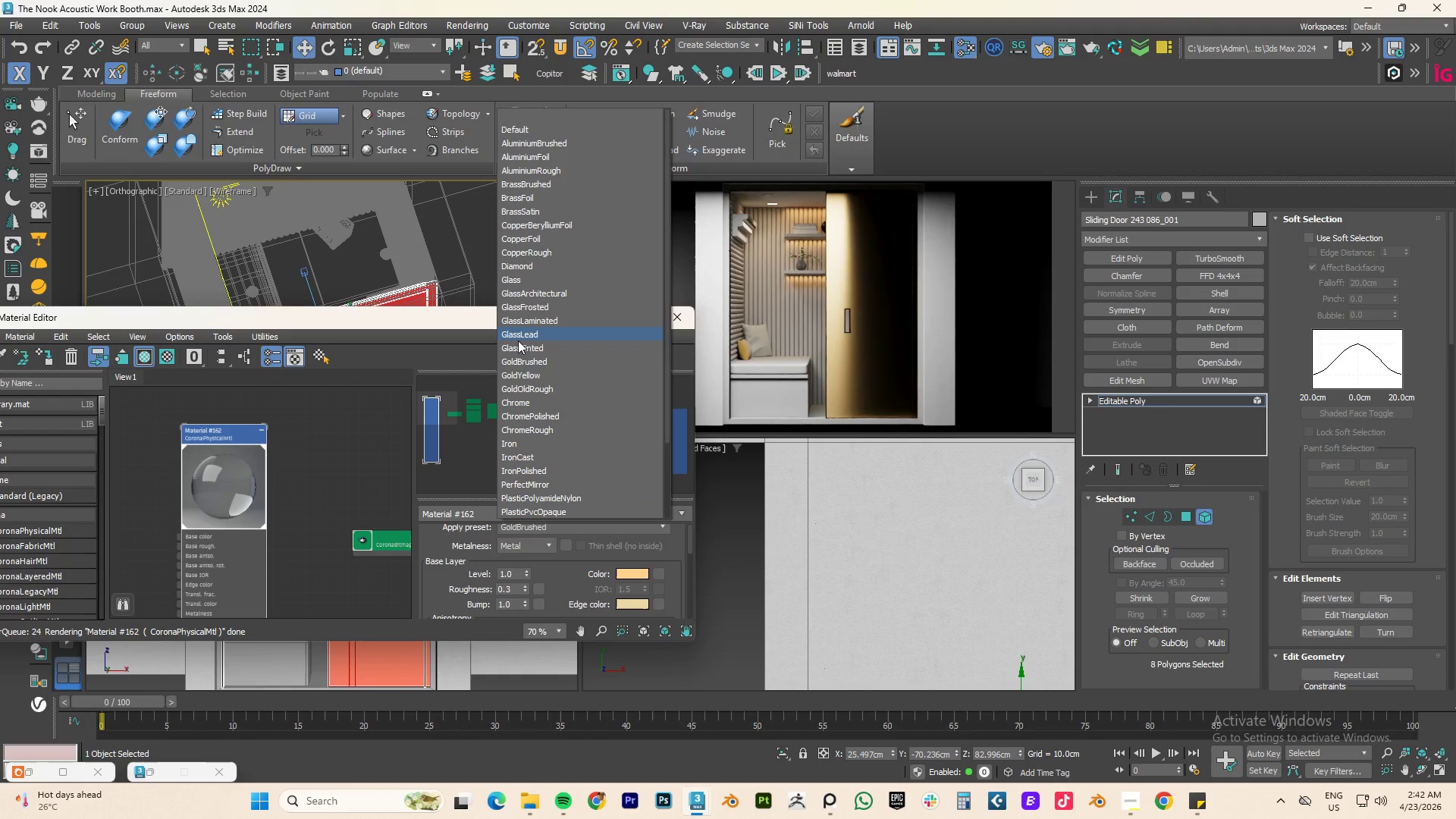 
left_click([517, 343])
 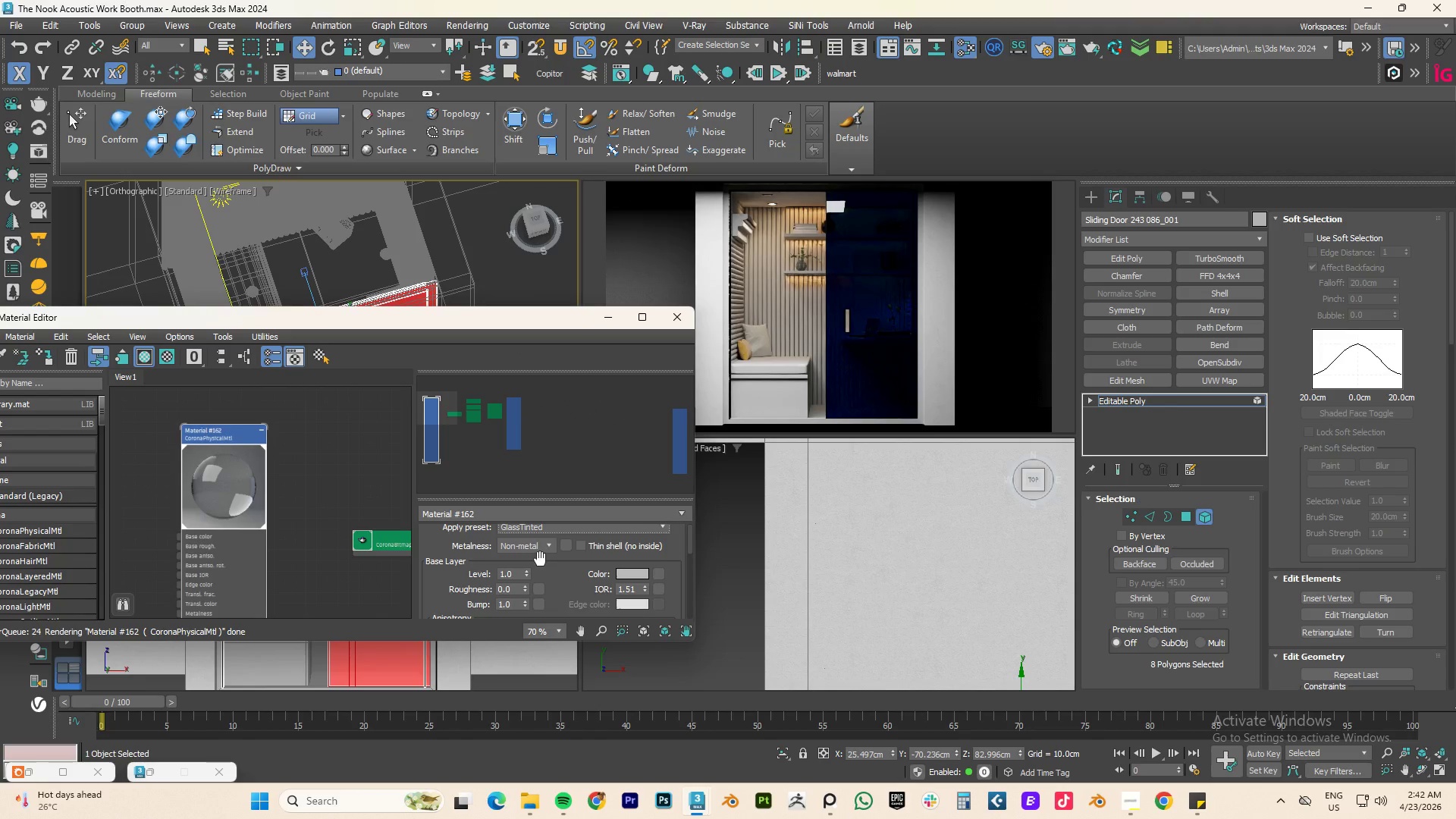 
left_click([554, 530])
 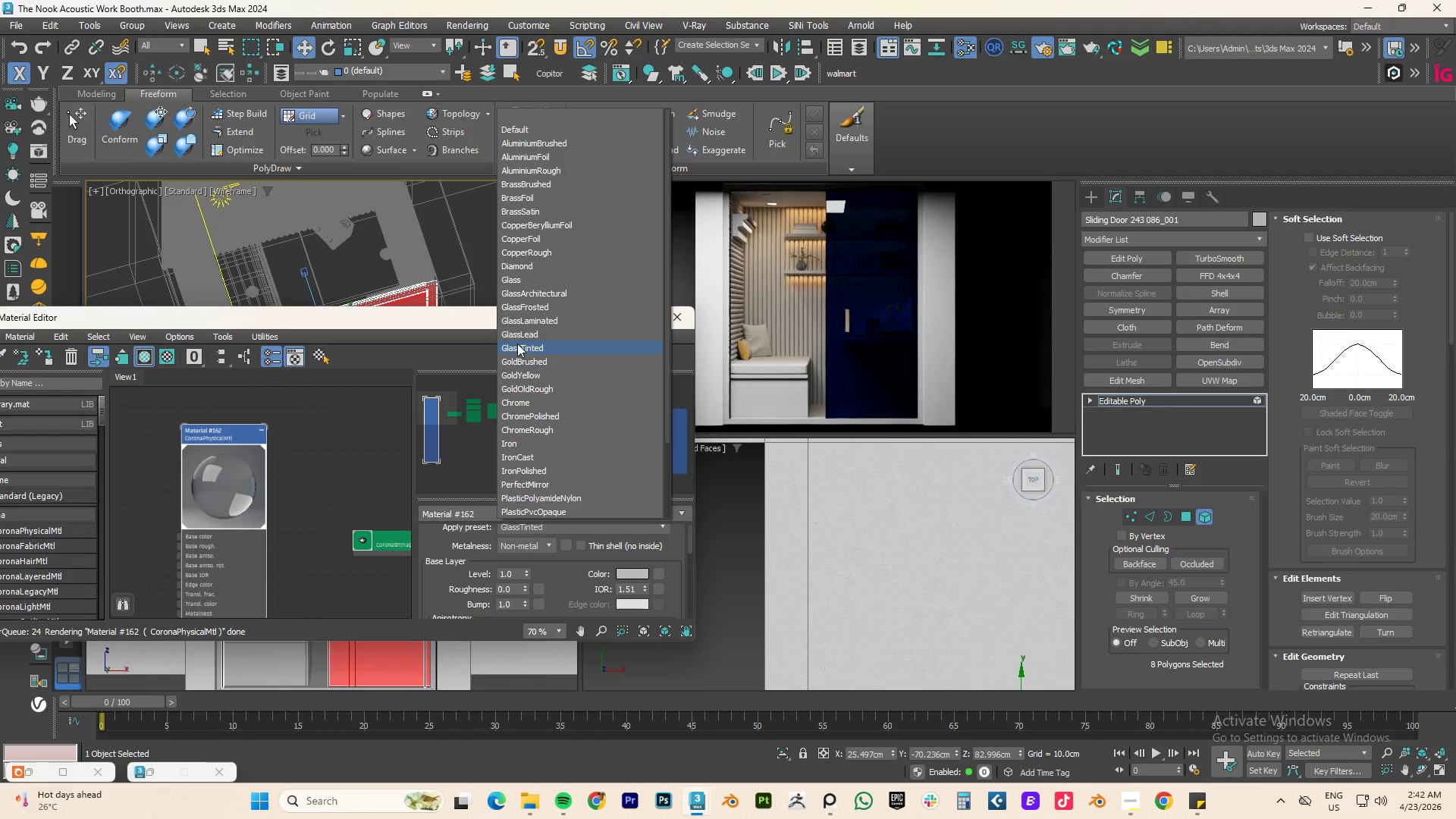 
left_click([522, 328])
 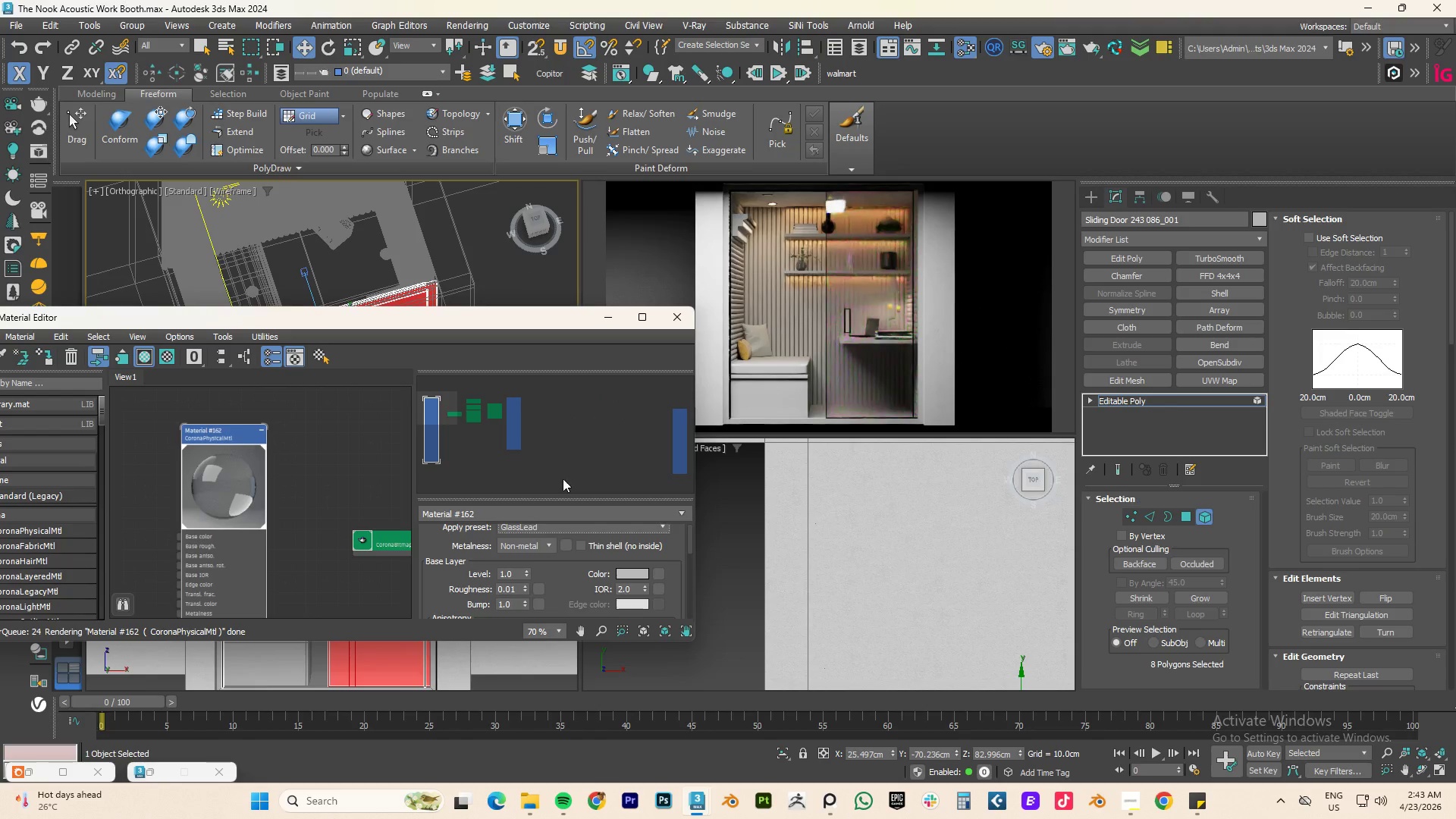 
left_click([554, 526])
 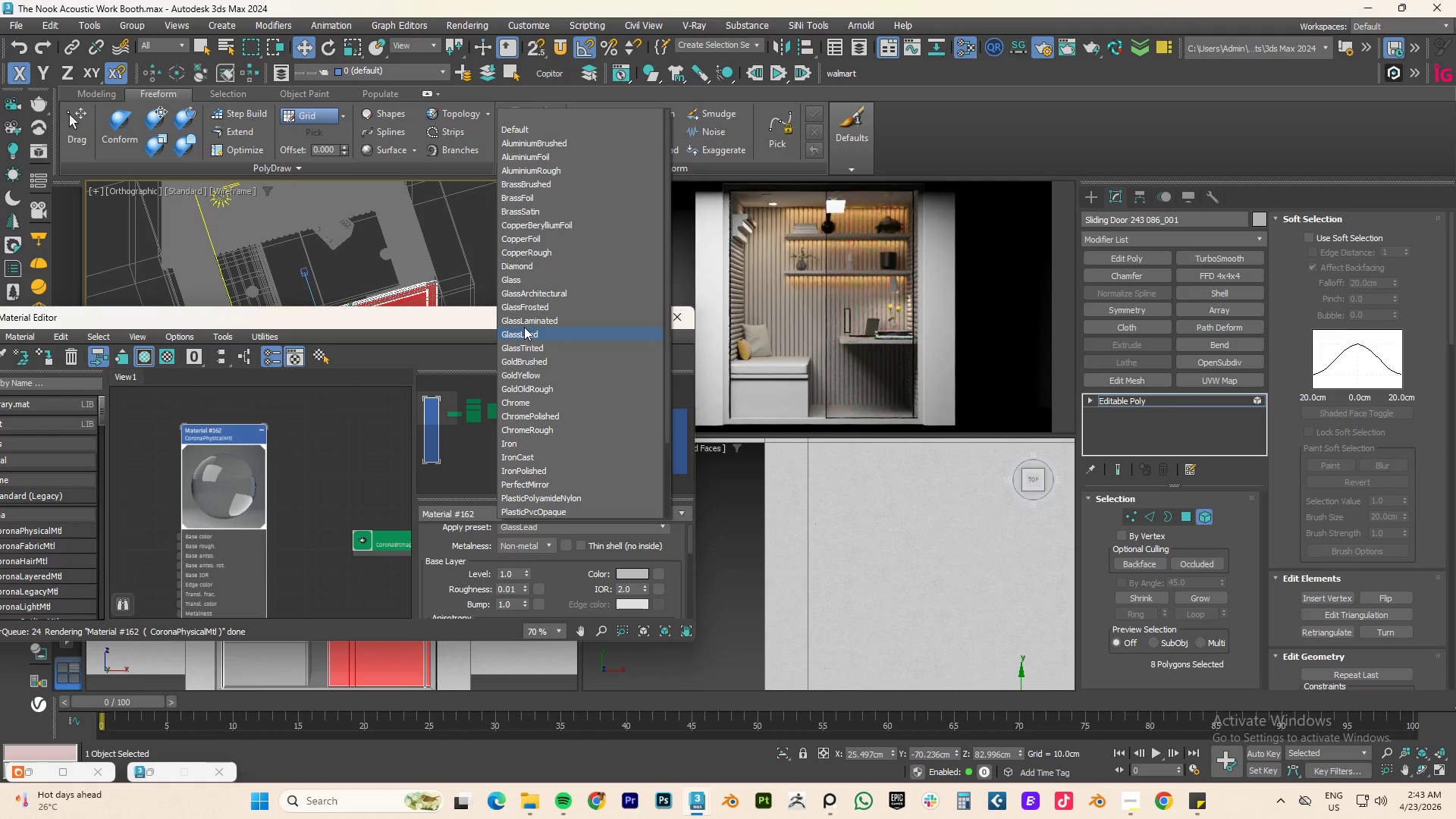 
left_click([529, 323])
 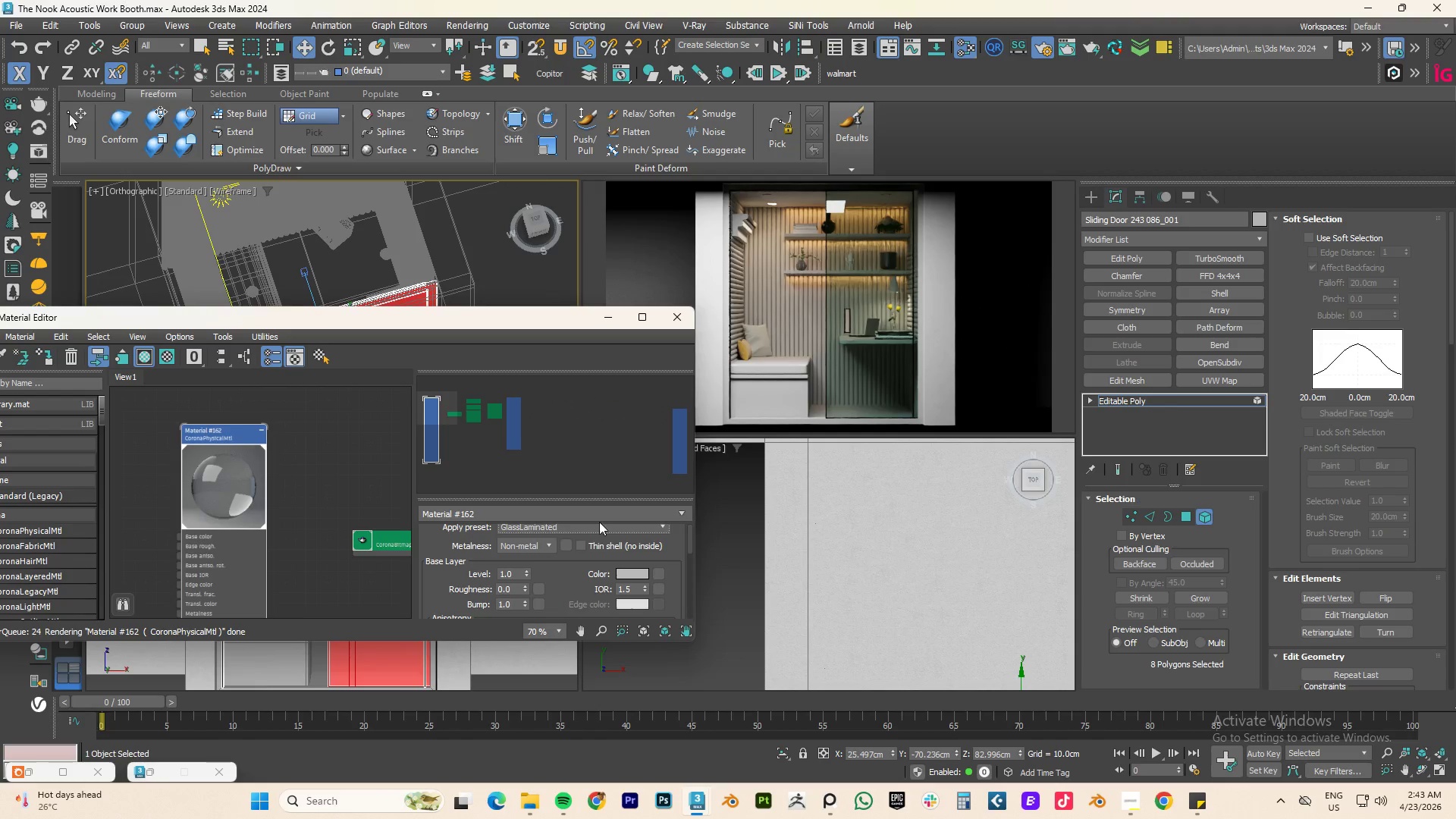 
scroll: coordinate [566, 566], scroll_direction: down, amount: 21.0
 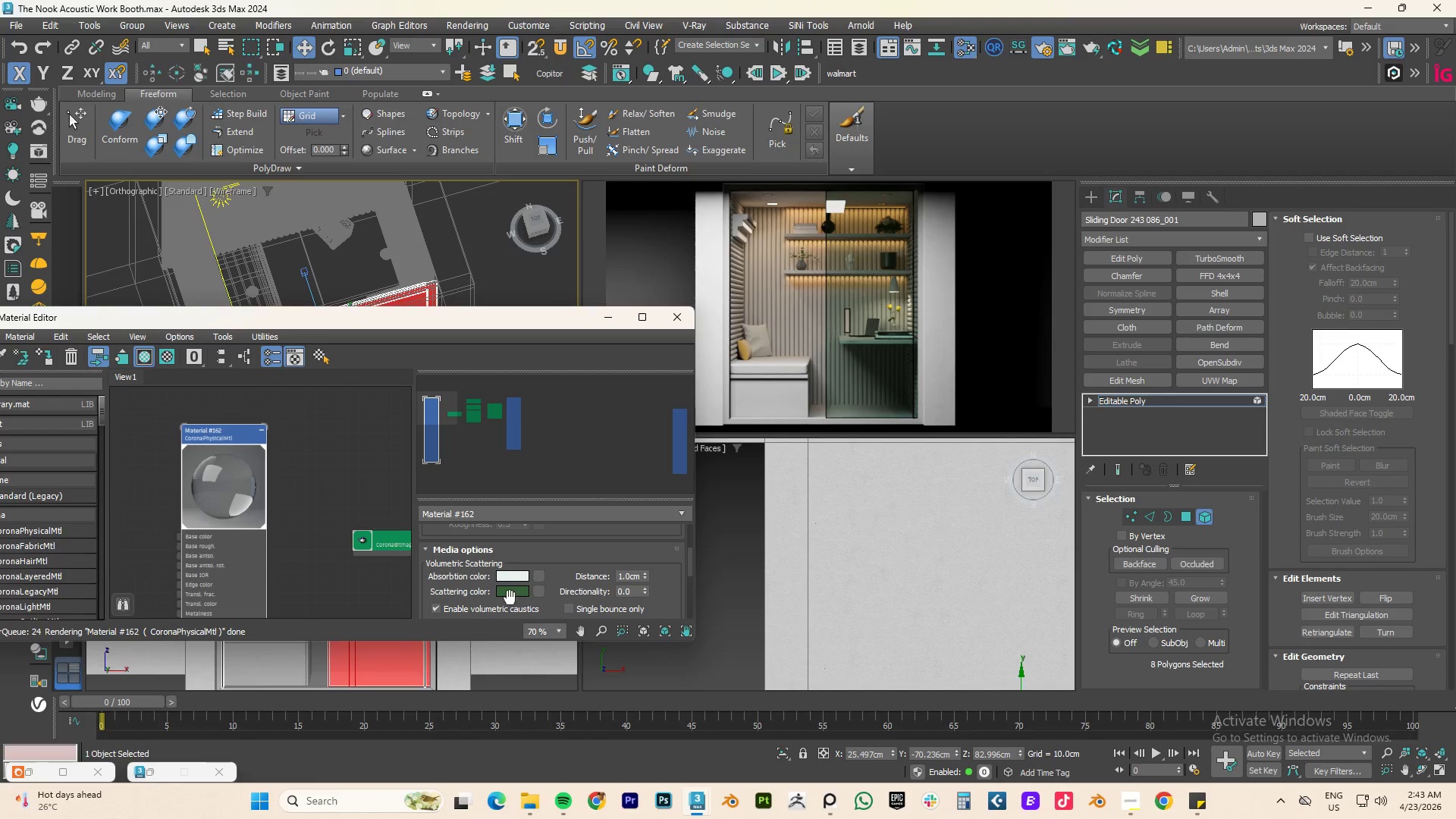 
left_click([507, 593])
 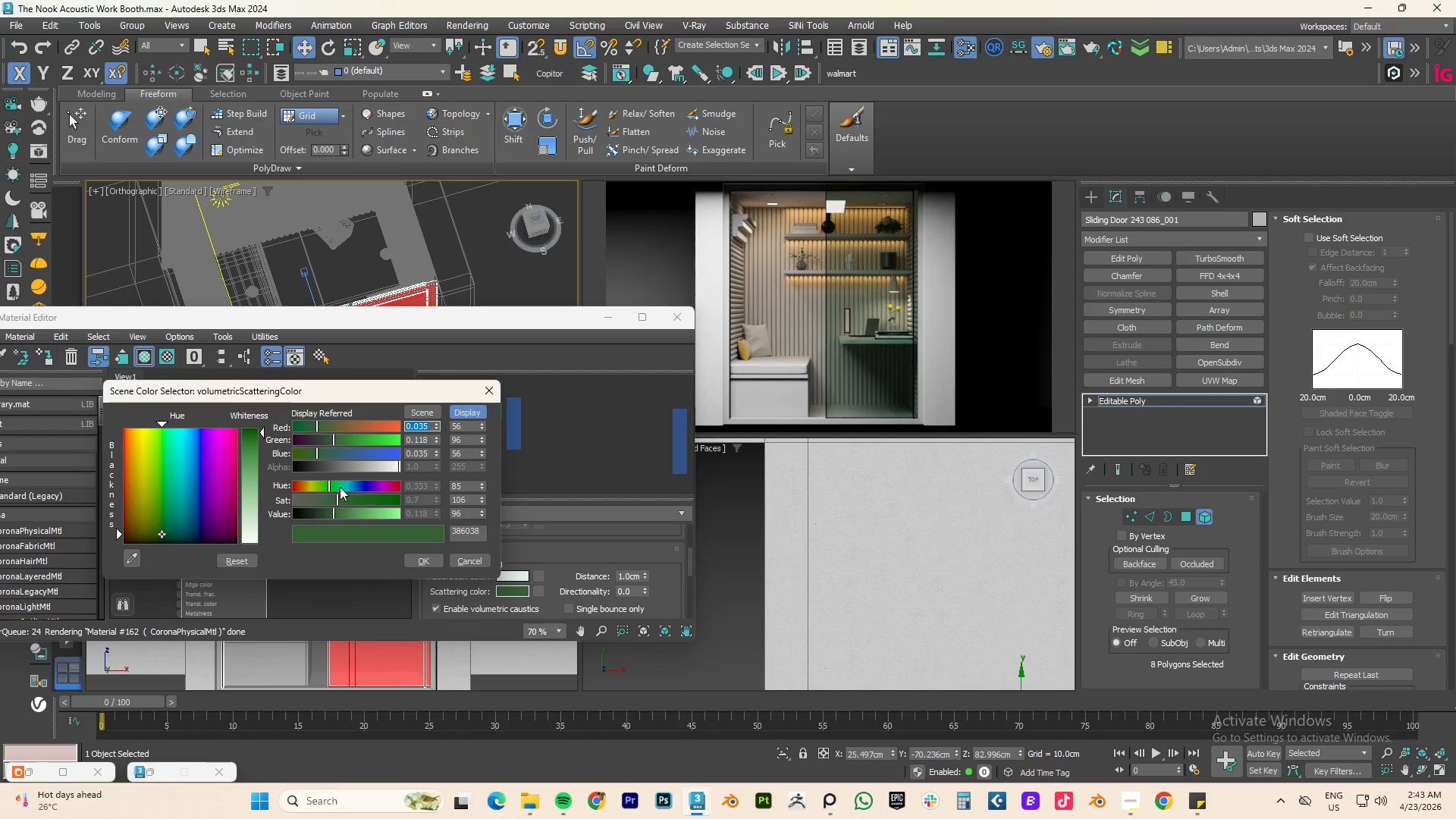 
left_click([351, 467])
 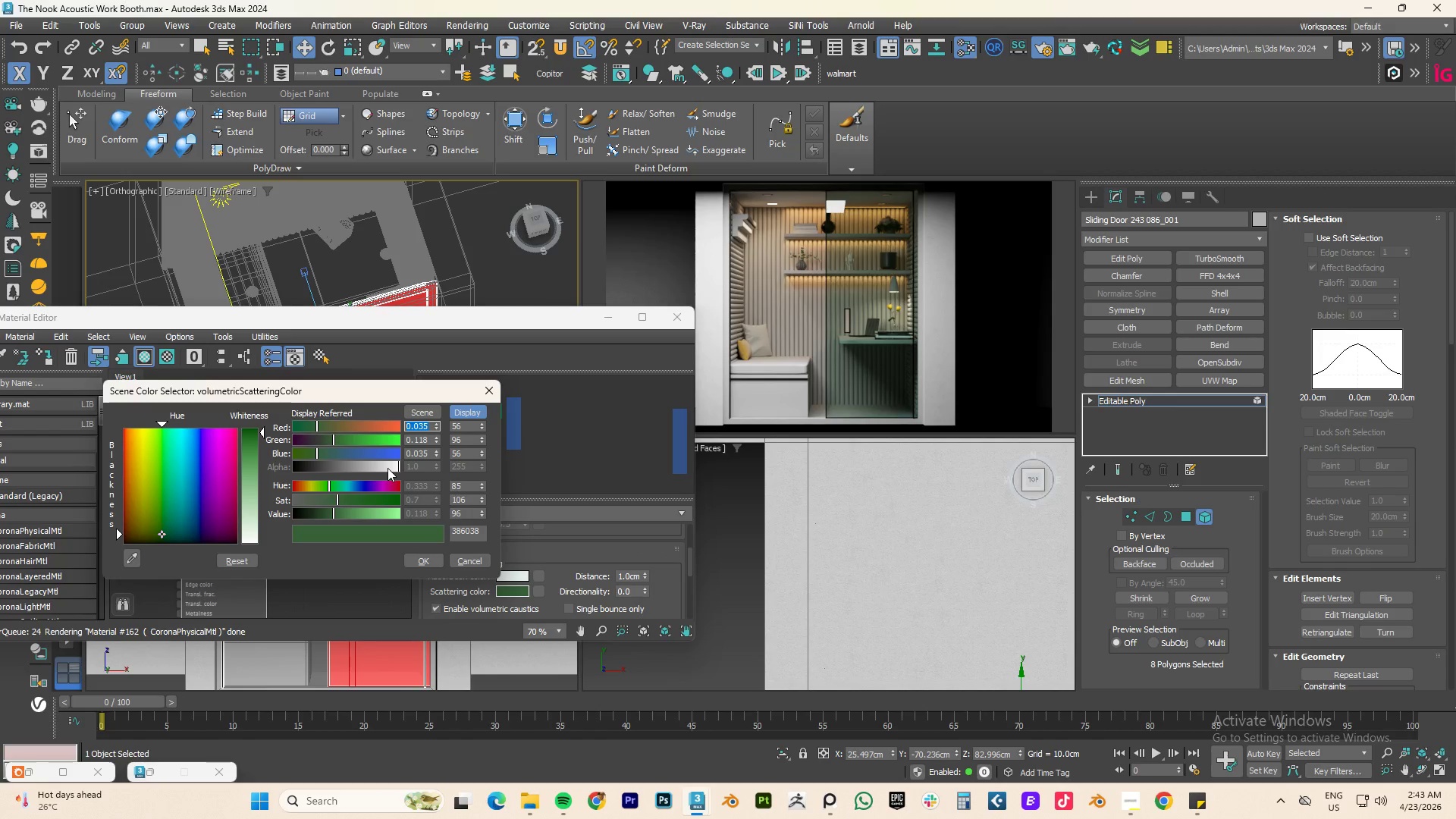 
left_click_drag(start_coordinate=[384, 468], to_coordinate=[378, 469])
 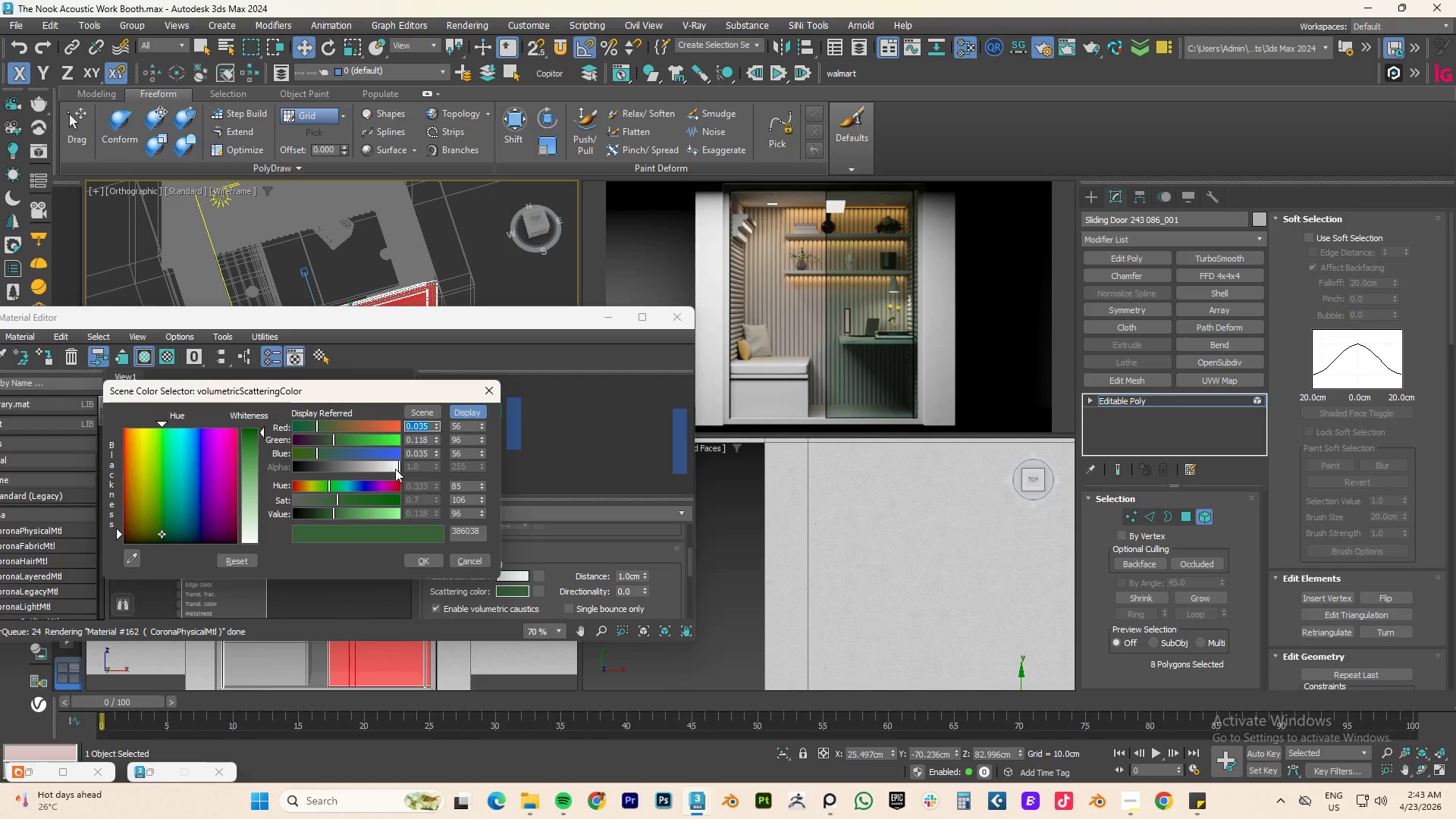 
left_click_drag(start_coordinate=[391, 469], to_coordinate=[375, 475])
 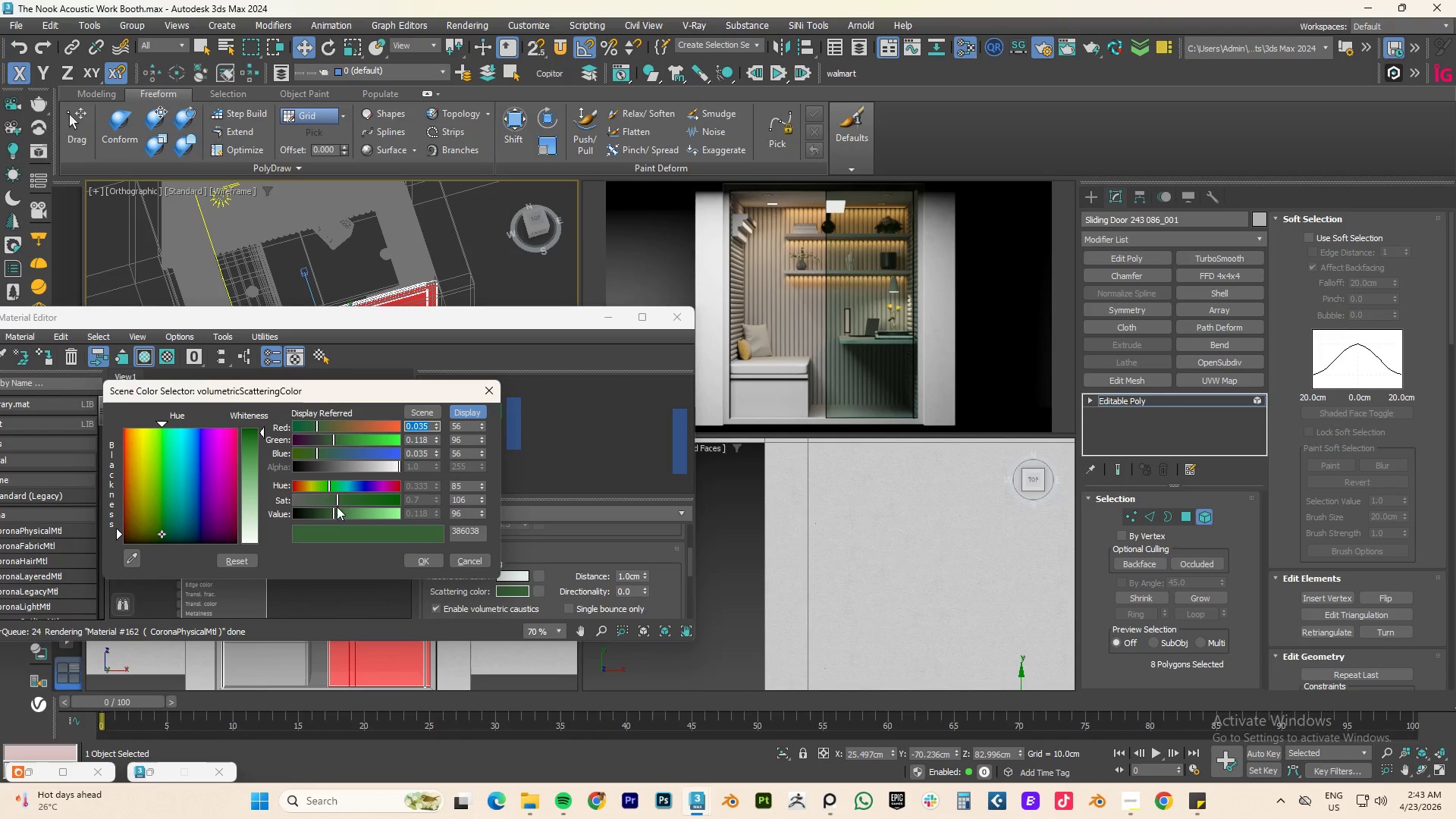 
left_click_drag(start_coordinate=[328, 499], to_coordinate=[302, 500])
 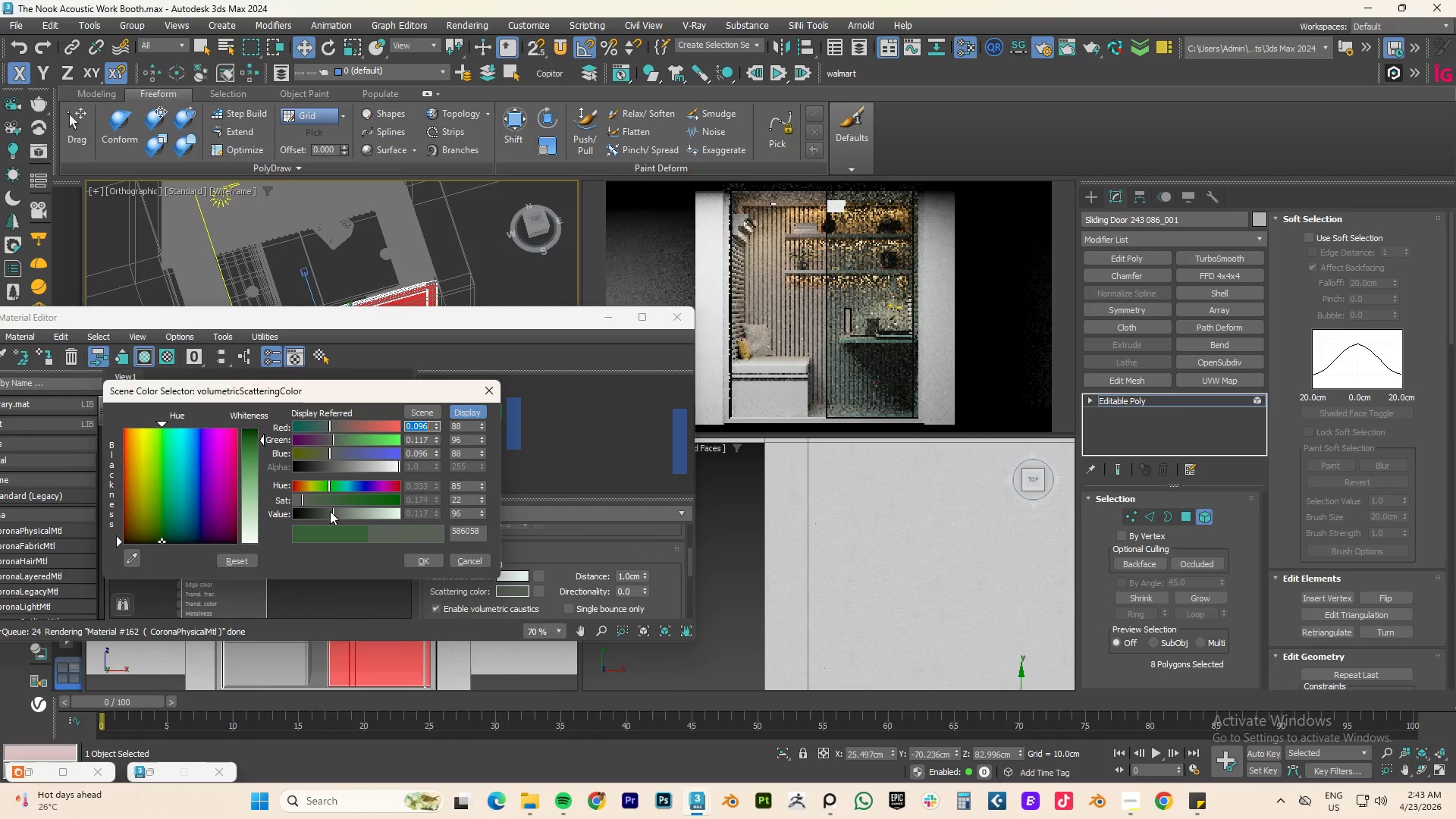 
left_click_drag(start_coordinate=[338, 513], to_coordinate=[369, 513])
 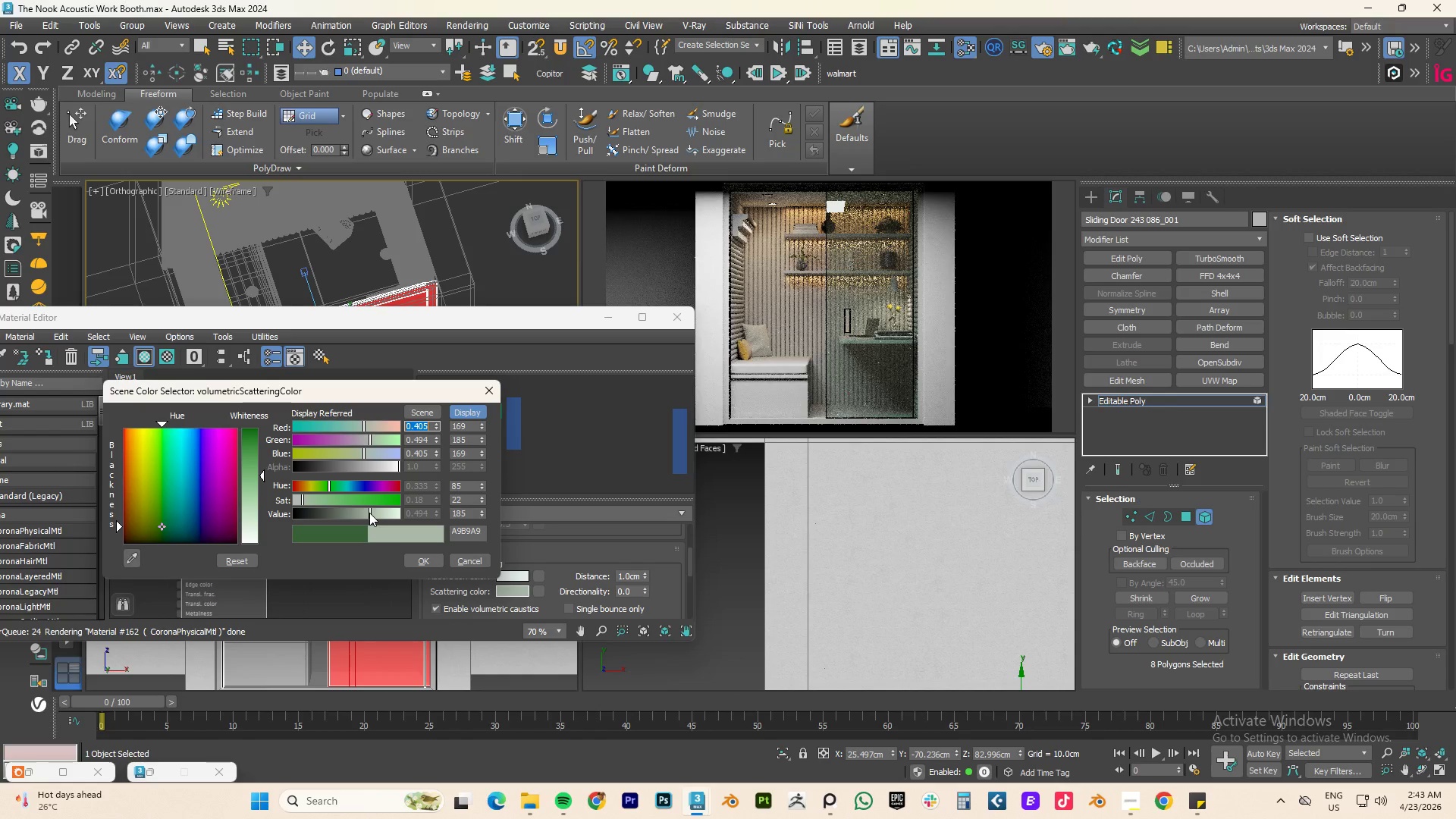 
left_click_drag(start_coordinate=[369, 513], to_coordinate=[389, 513])
 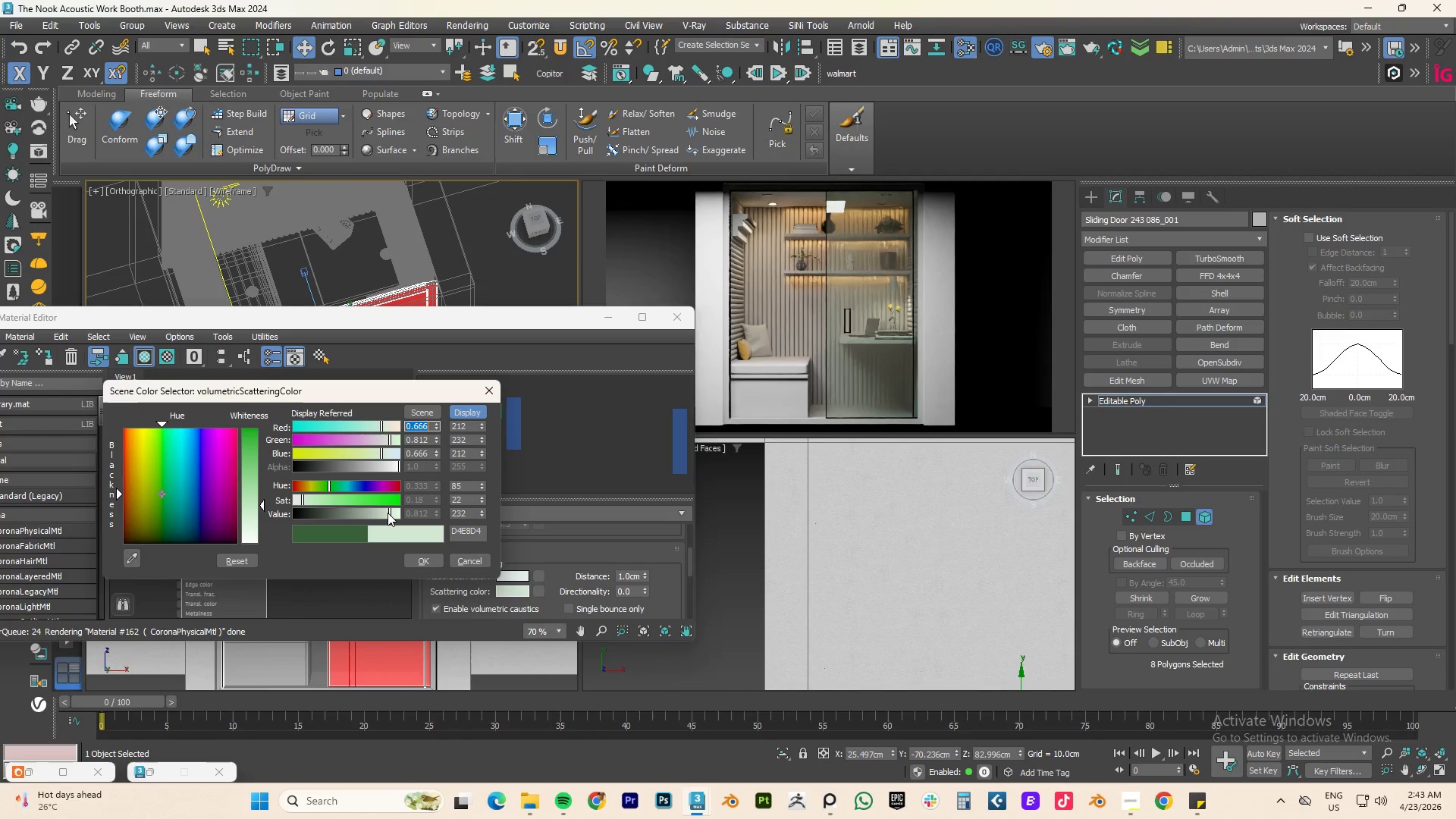 
left_click_drag(start_coordinate=[388, 513], to_coordinate=[404, 513])
 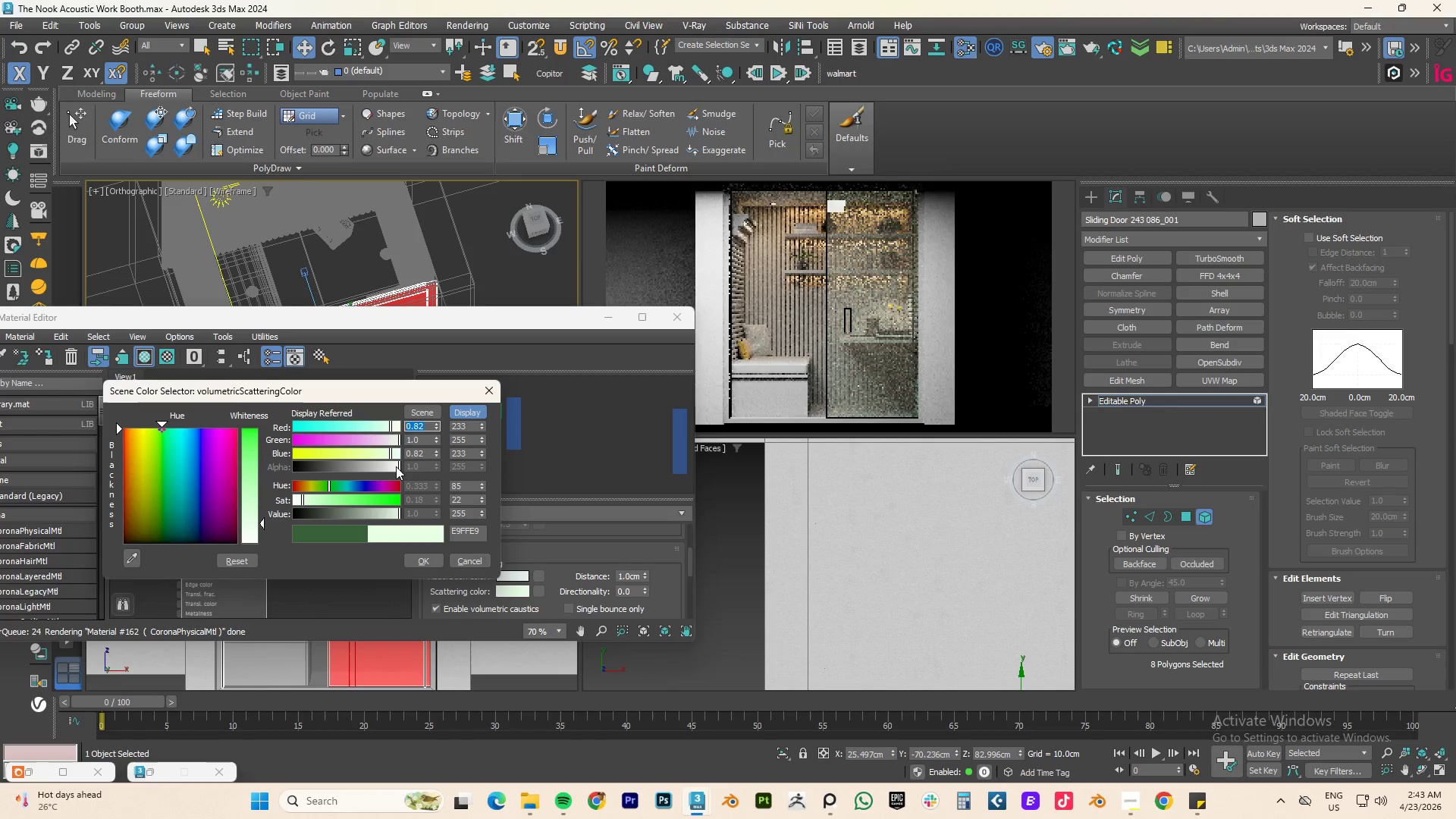 
left_click_drag(start_coordinate=[395, 469], to_coordinate=[375, 474])
 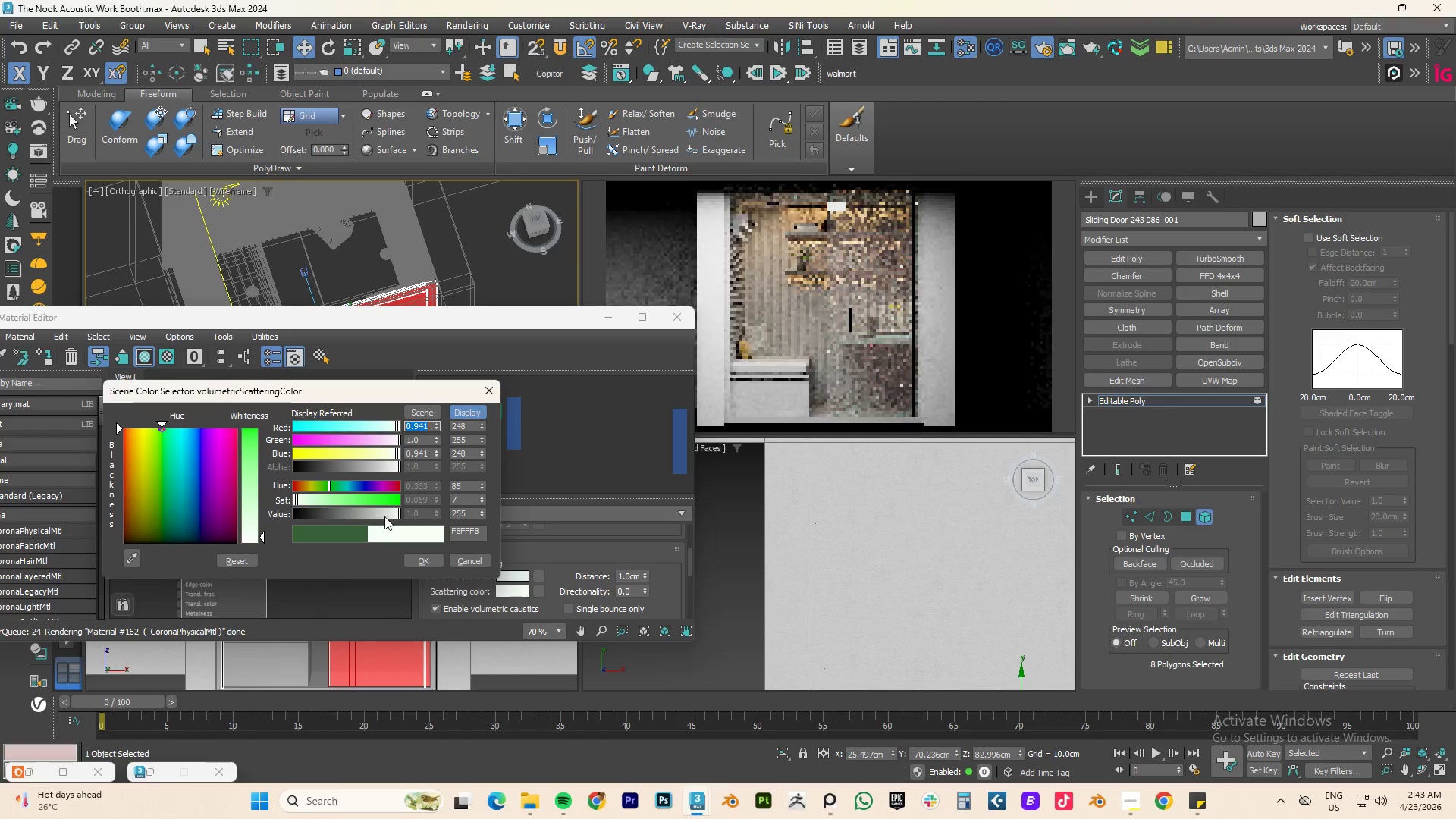 
left_click_drag(start_coordinate=[397, 516], to_coordinate=[388, 515])
 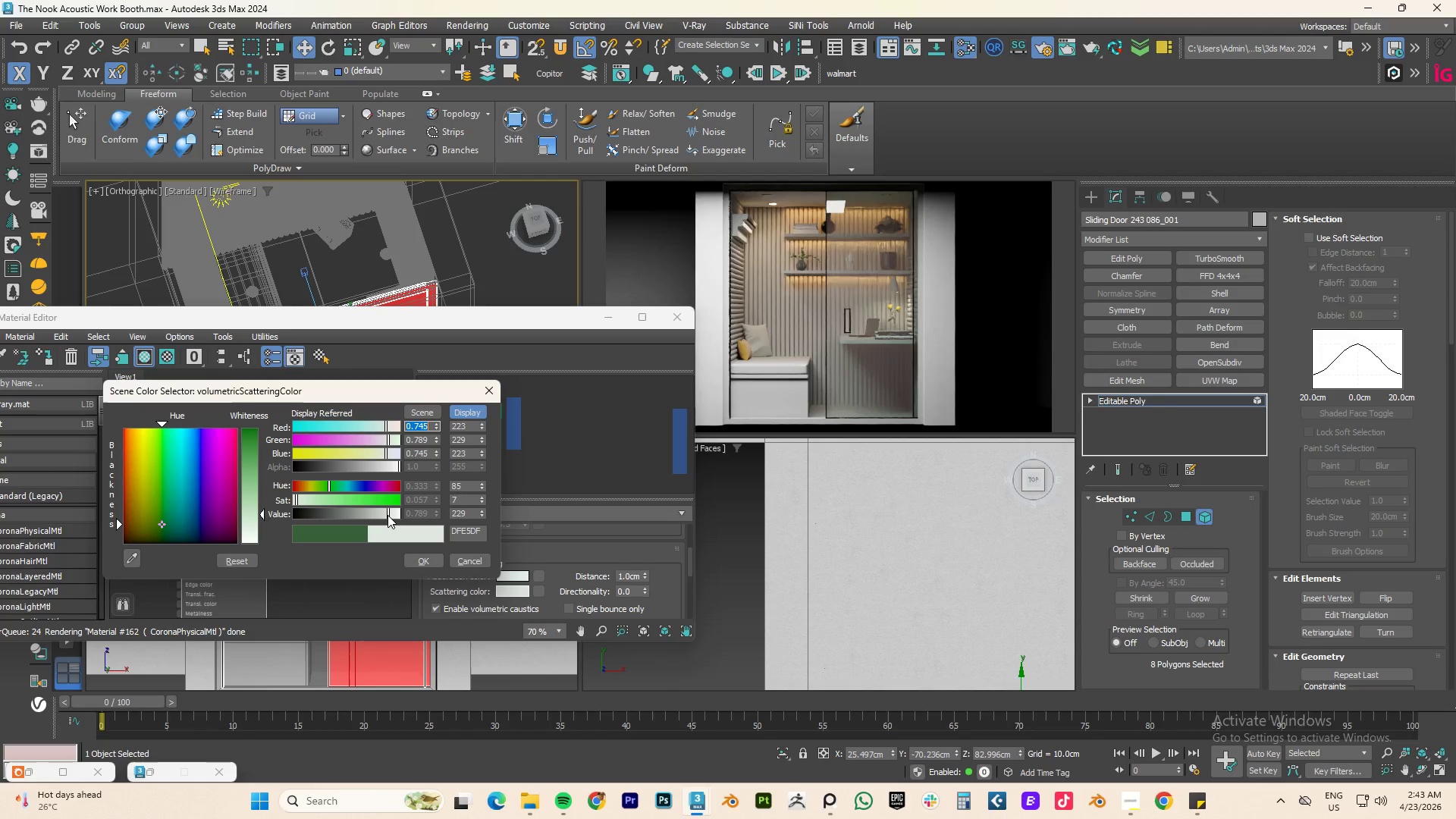 
left_click_drag(start_coordinate=[388, 515], to_coordinate=[397, 515])
 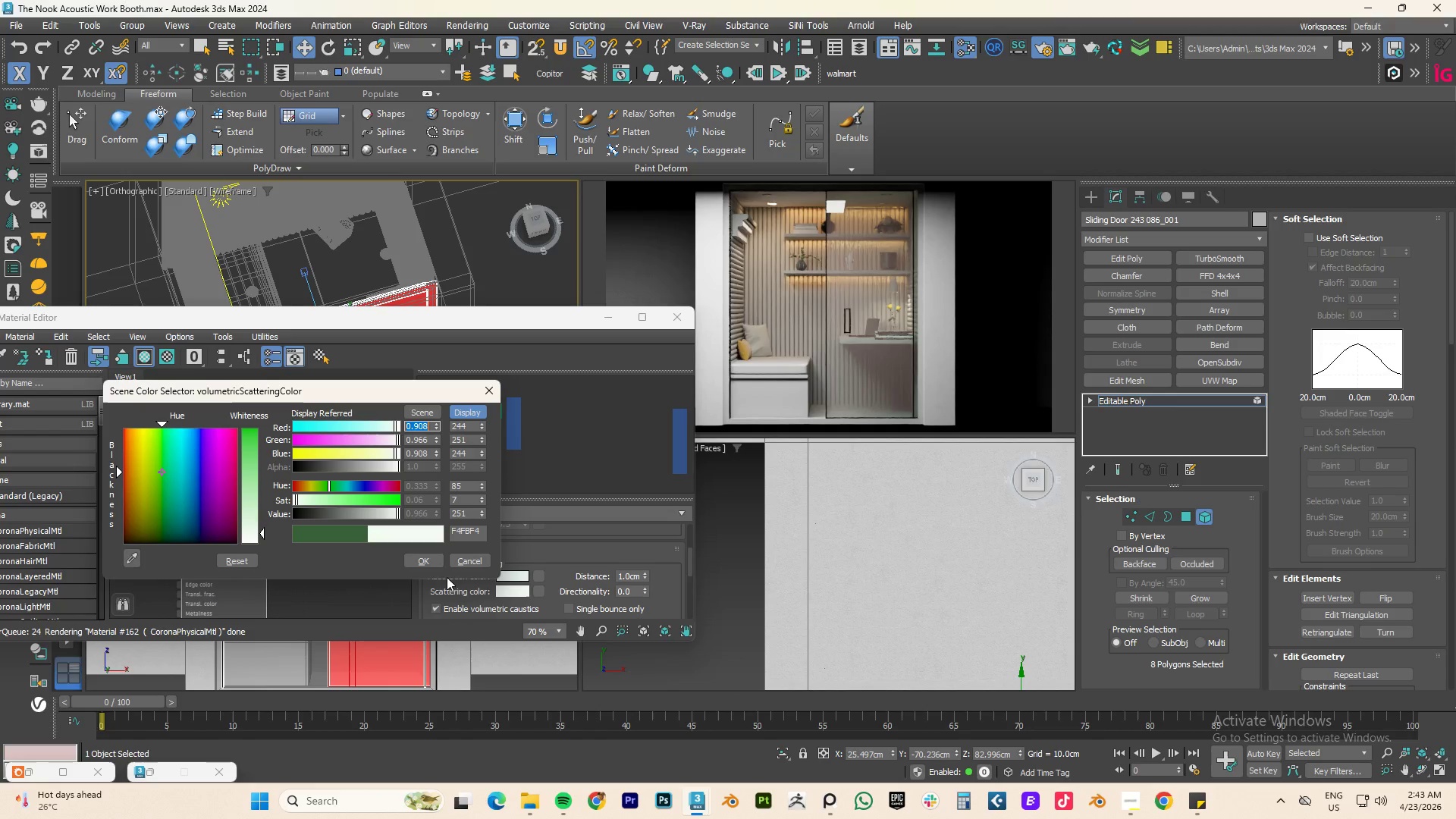 
left_click([419, 560])
 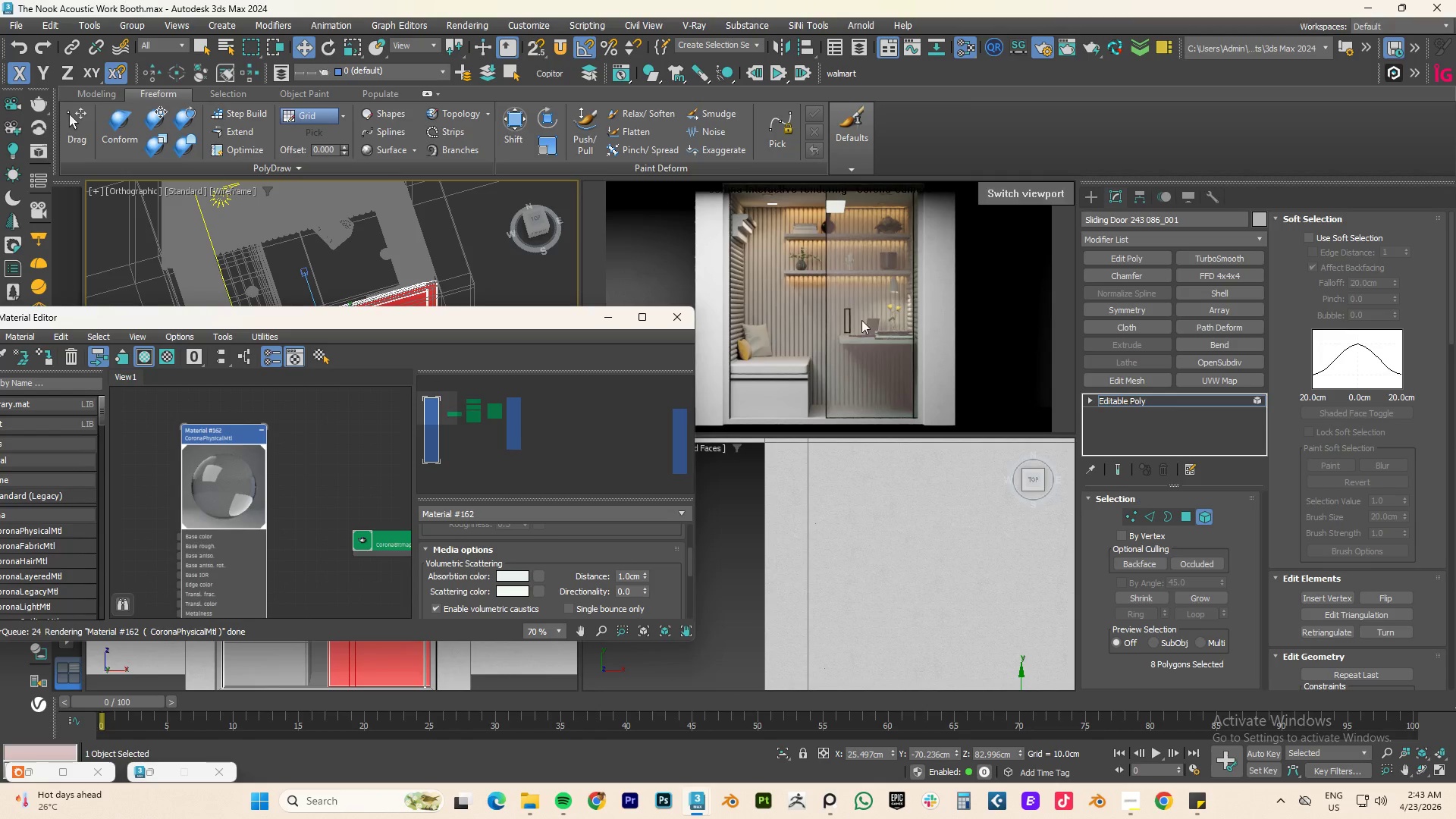 
scroll: coordinate [794, 317], scroll_direction: down, amount: 2.0
 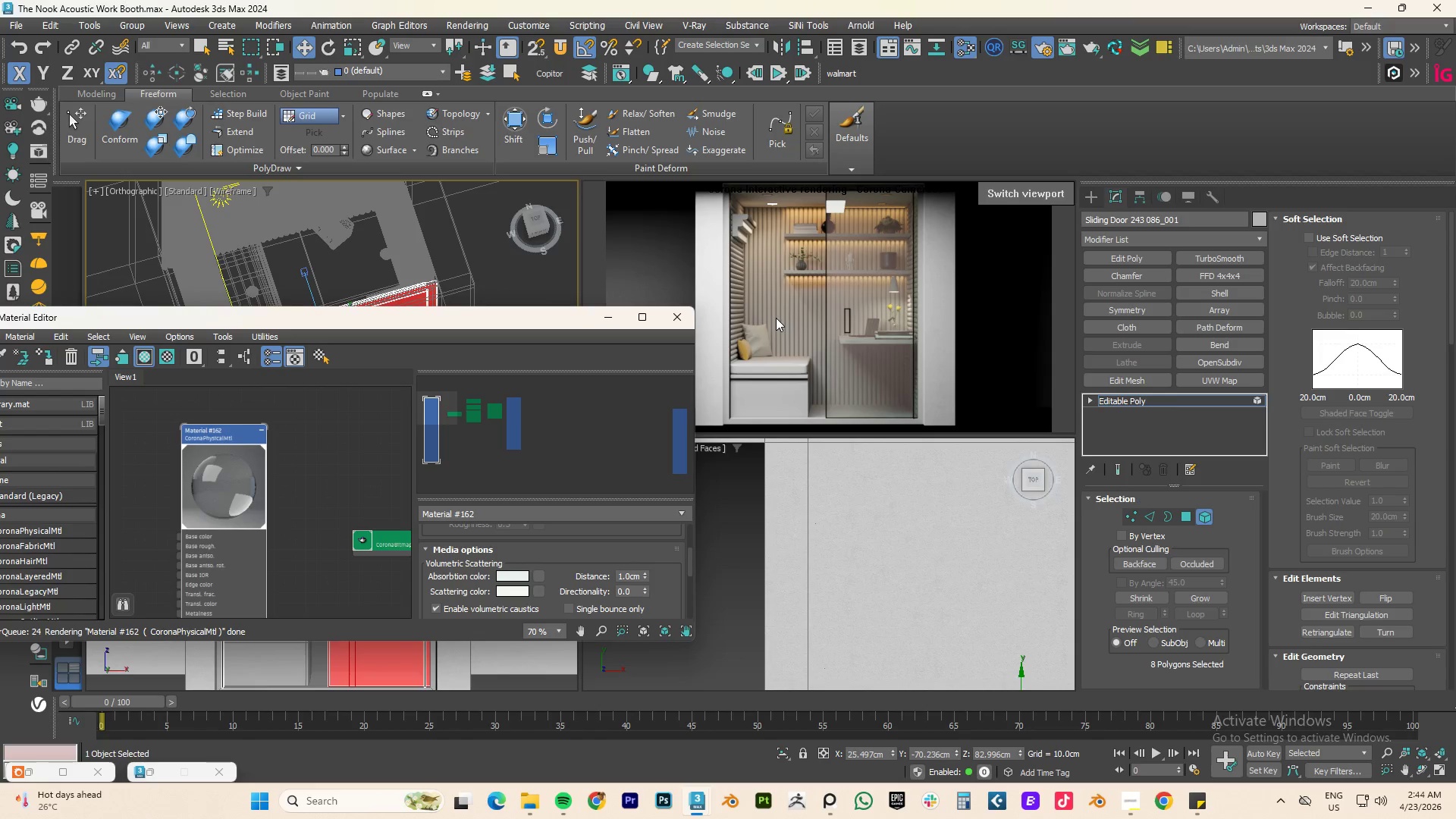 
wait(33.13)
 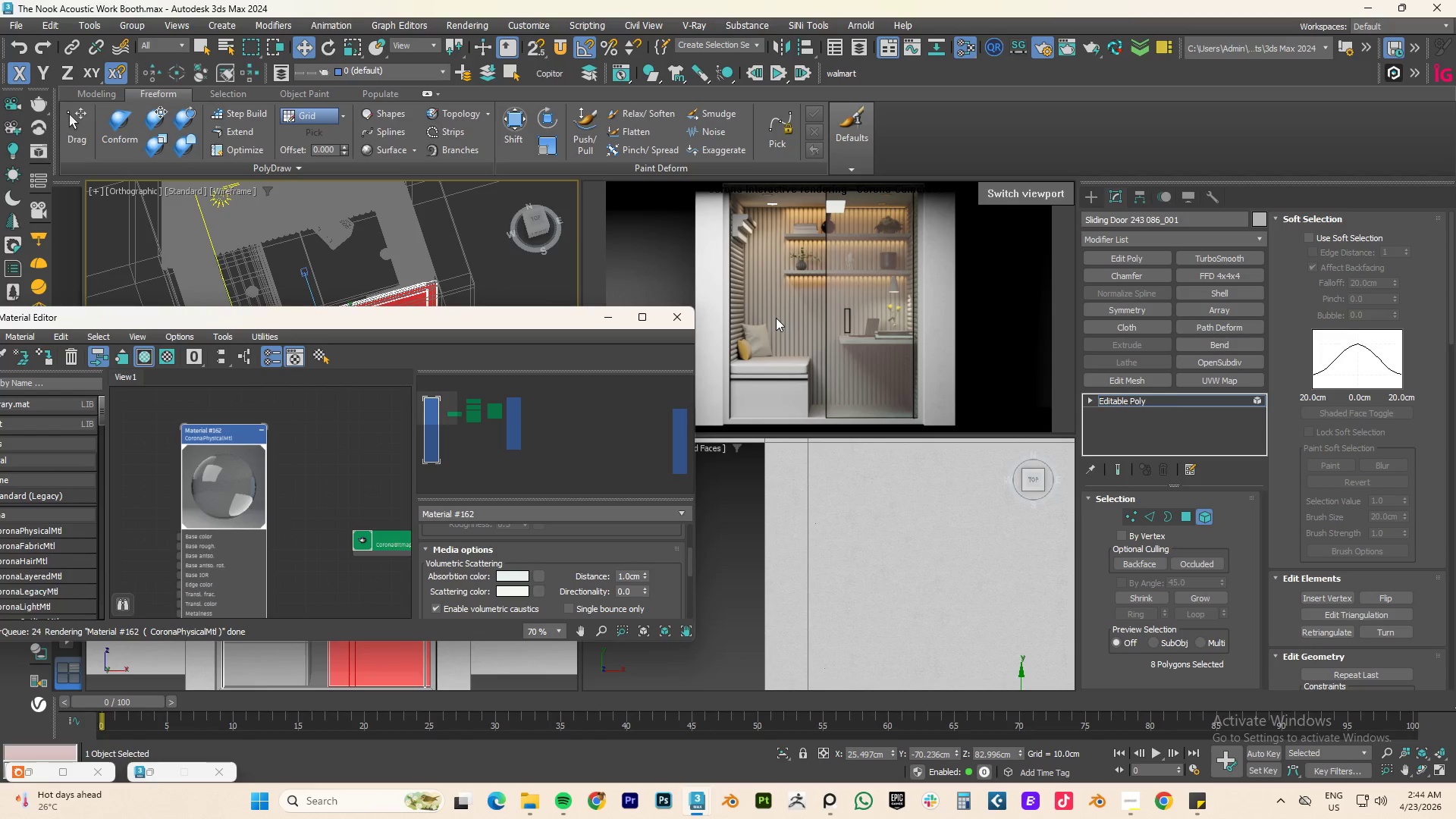 
mouse_move([583, 325])
 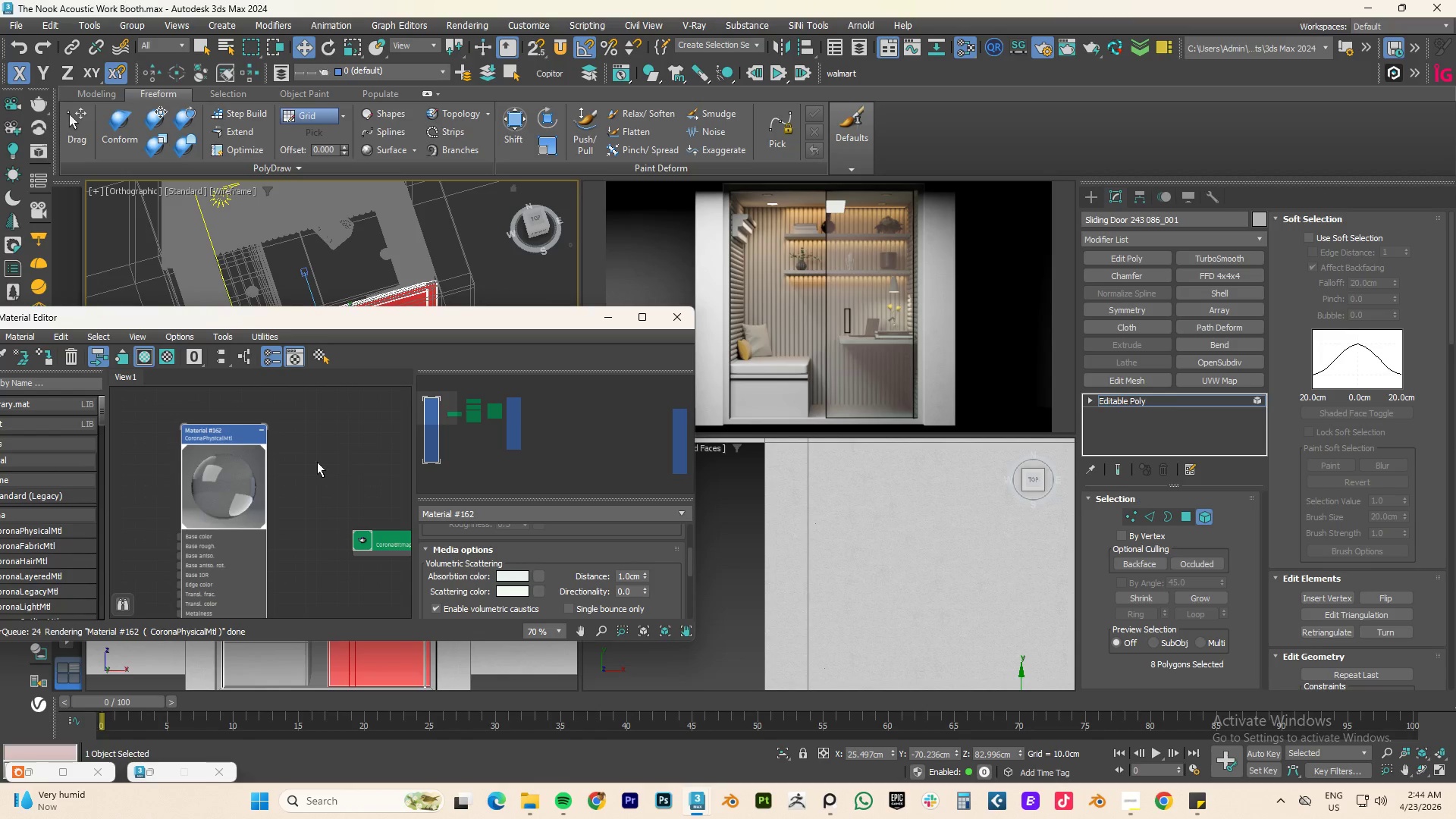 
scroll: coordinate [315, 463], scroll_direction: down, amount: 7.0
 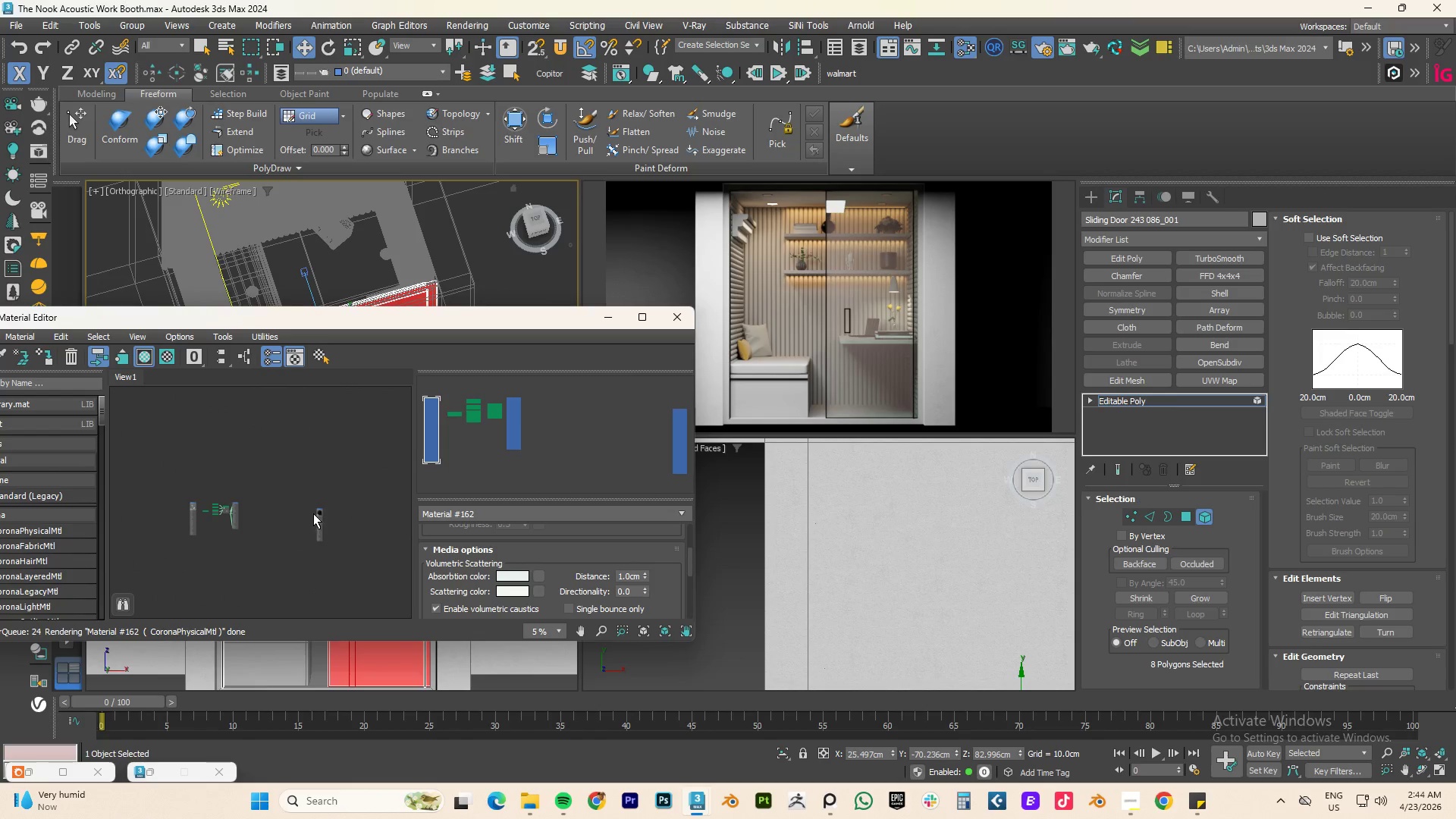 
left_click_drag(start_coordinate=[318, 513], to_coordinate=[247, 507])
 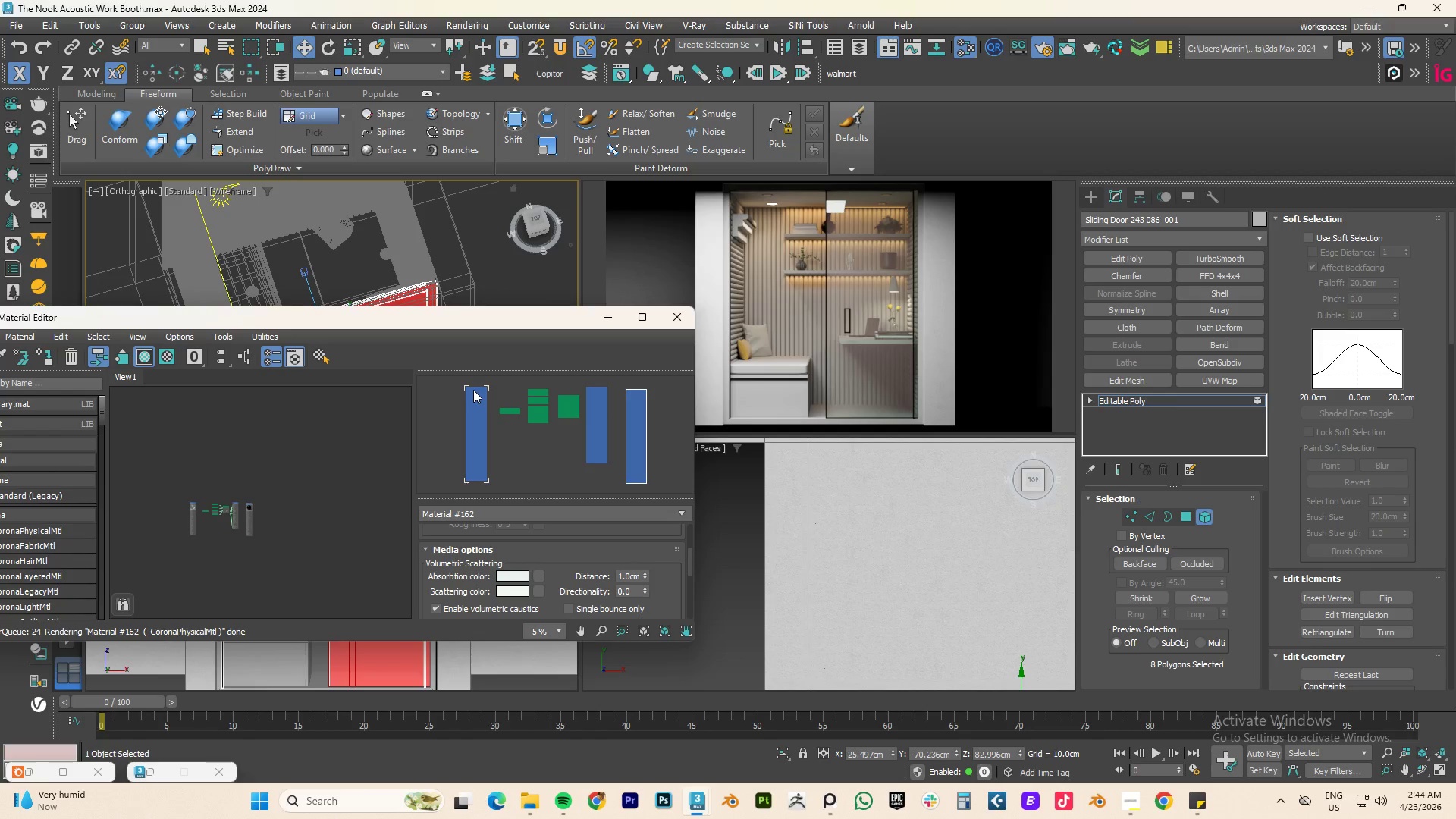 
wait(25.86)
 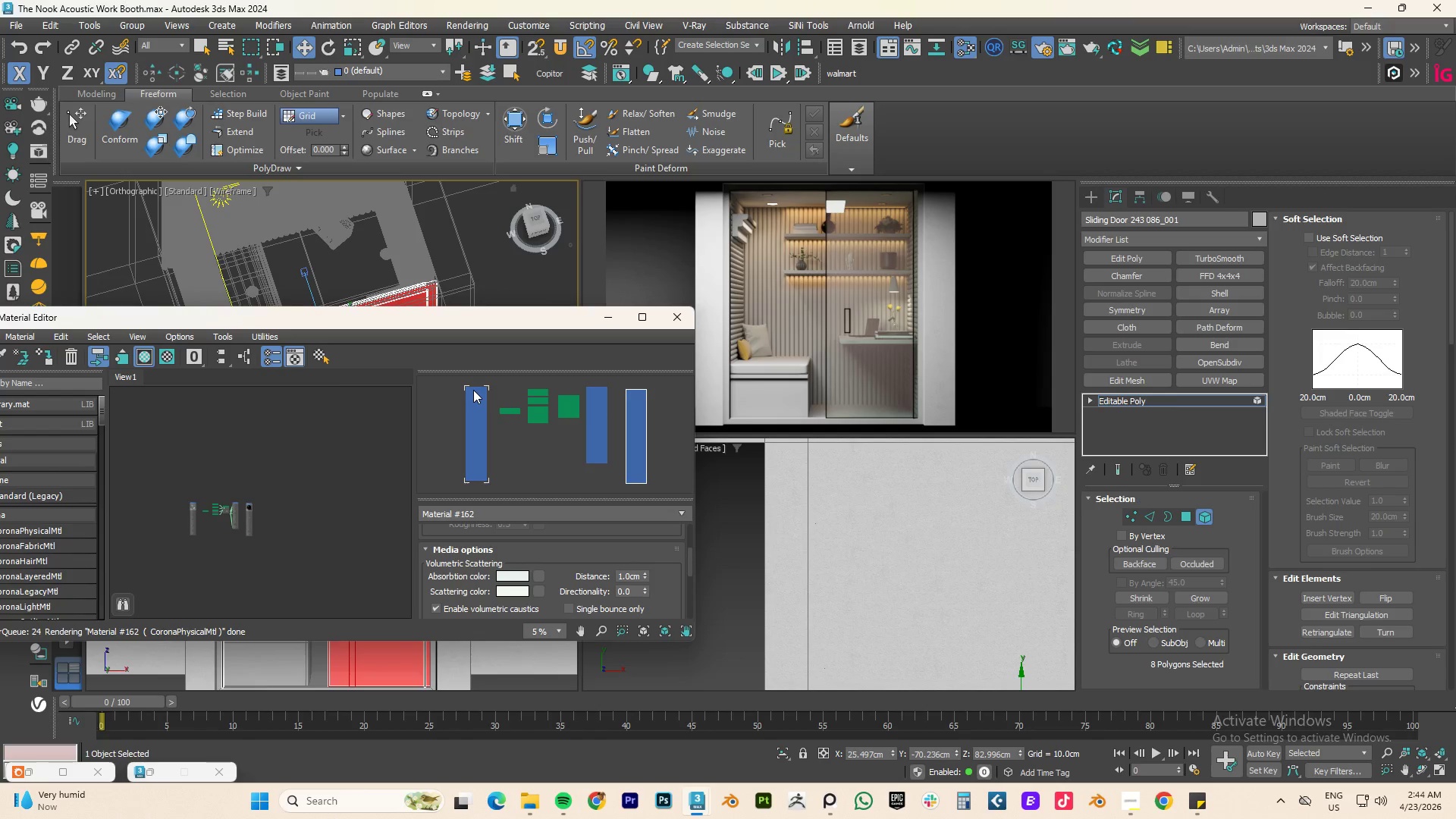 
left_click([1163, 399])
 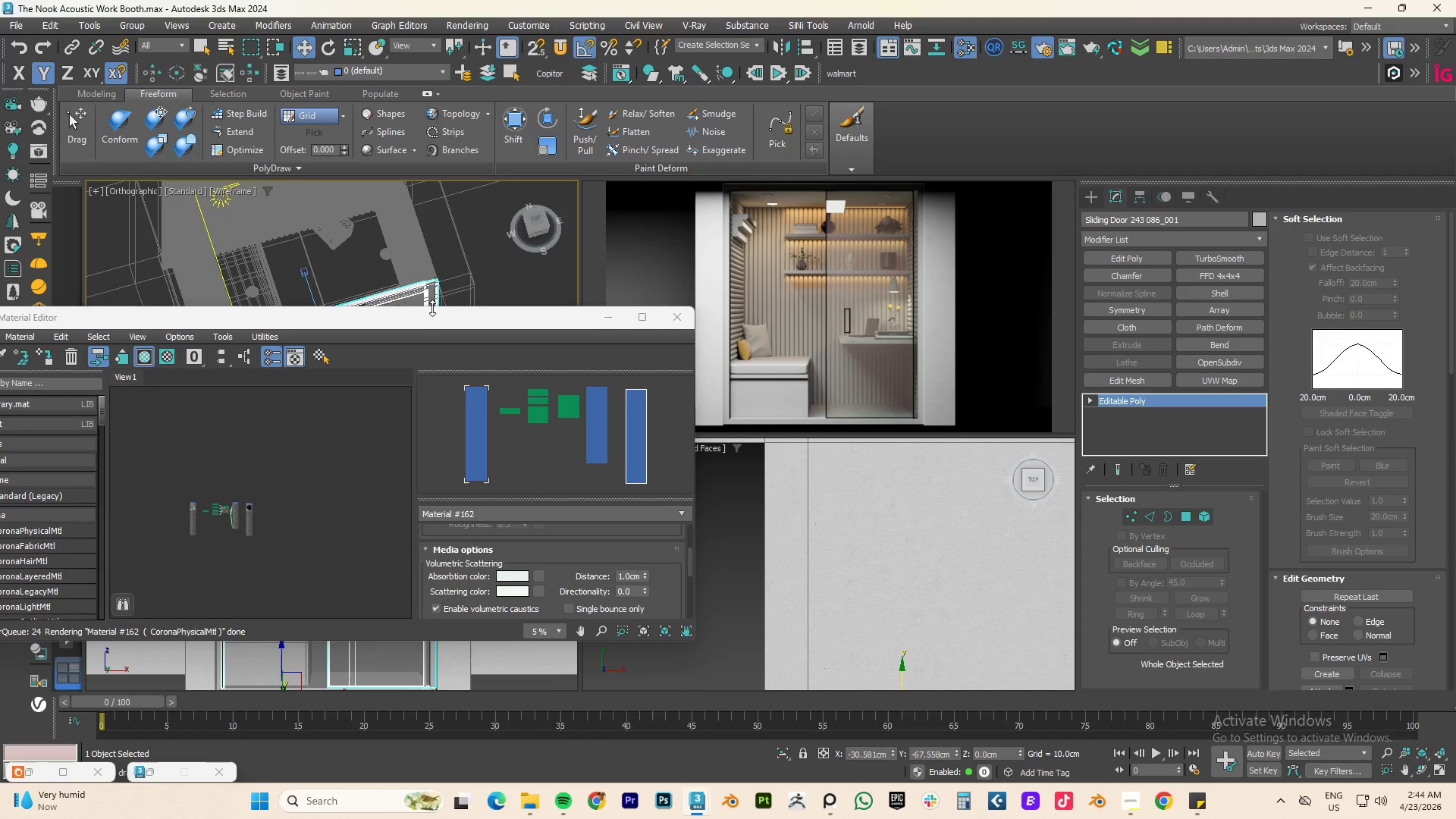 
left_click_drag(start_coordinate=[425, 320], to_coordinate=[410, 476])
 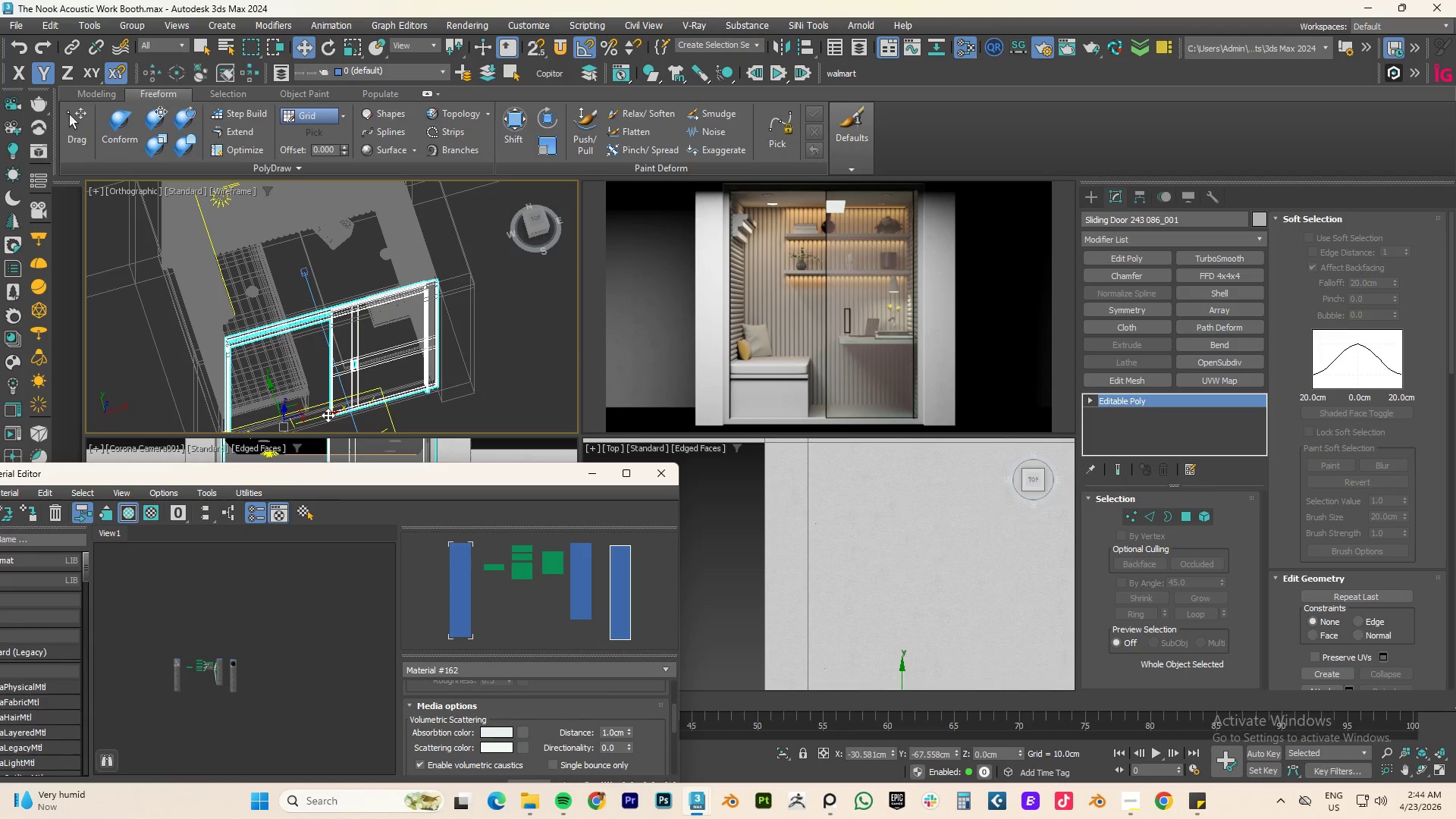 
left_click_drag(start_coordinate=[328, 415], to_coordinate=[334, 413])
 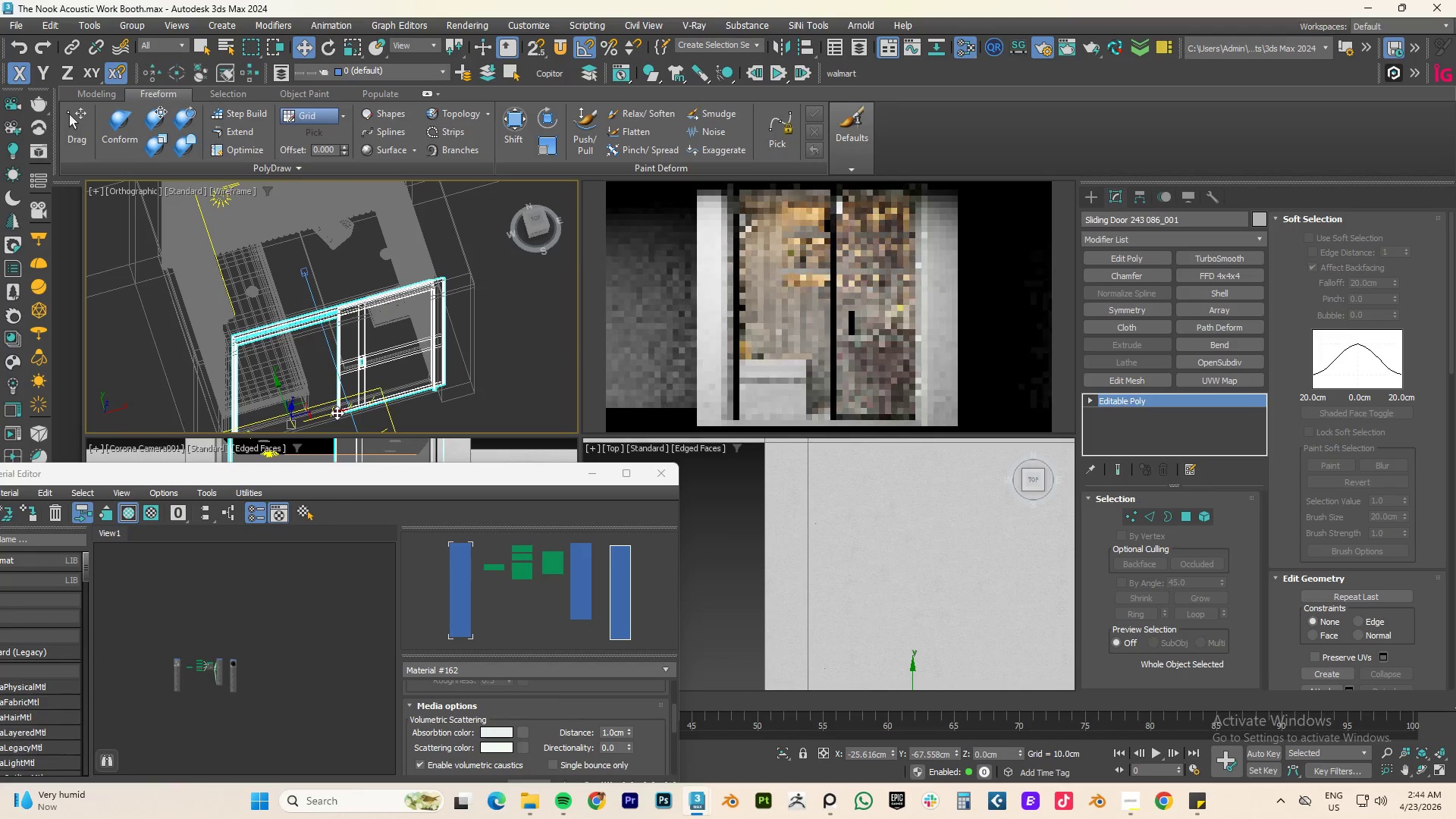 
key(Control+Z)
 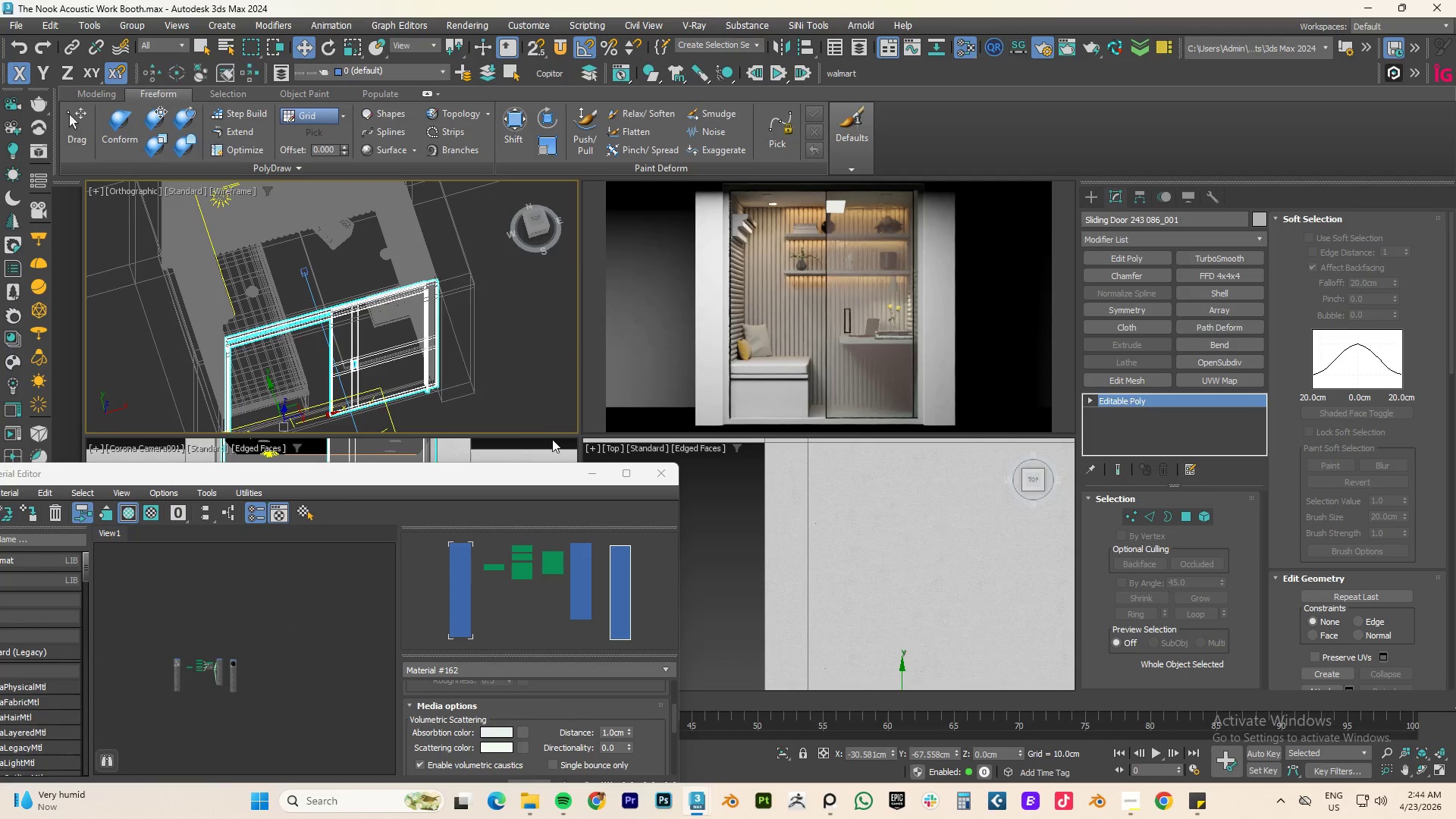 
left_click_drag(start_coordinate=[495, 475], to_coordinate=[557, 339])
 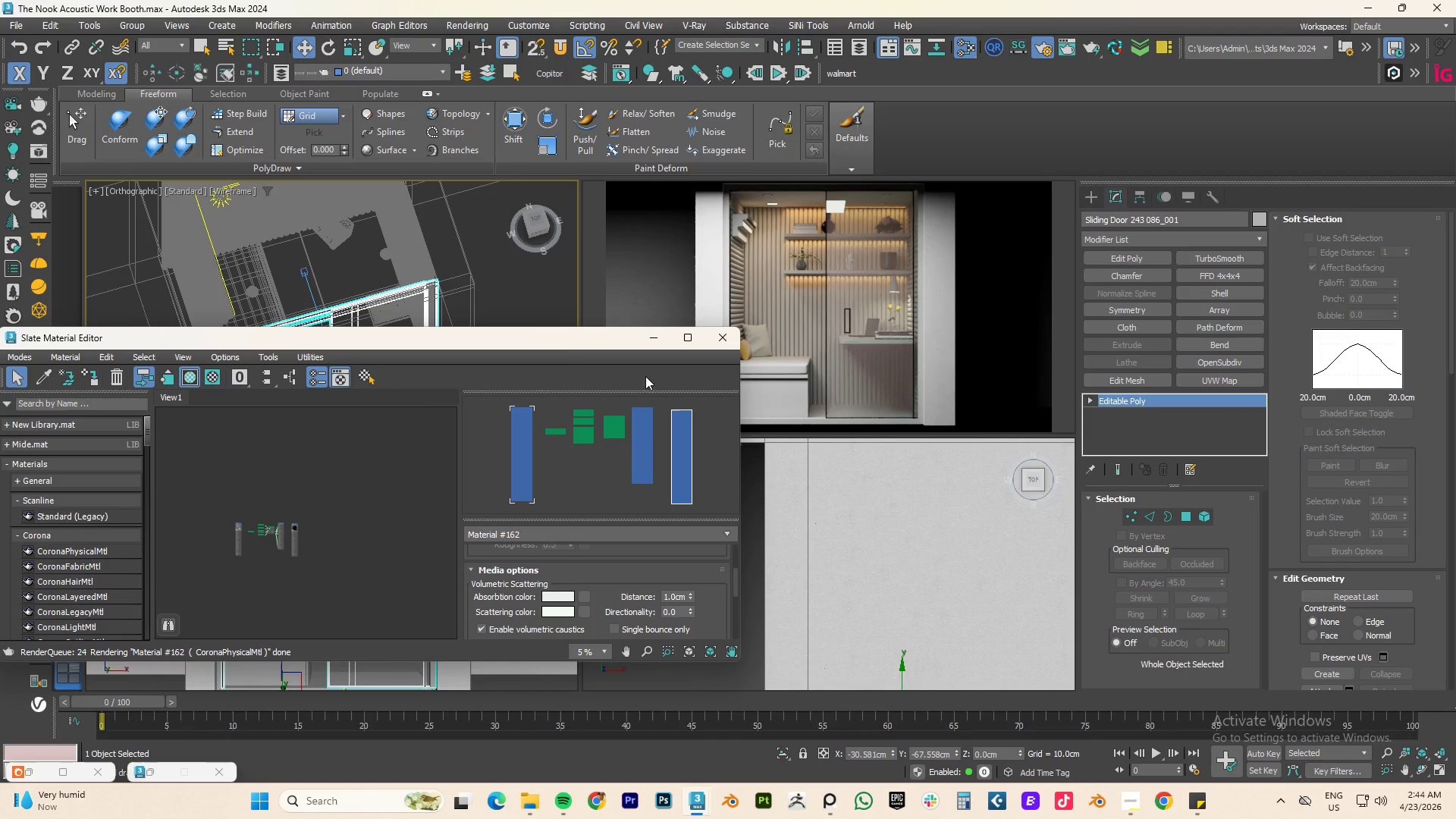 
scroll: coordinate [444, 318], scroll_direction: down, amount: 2.0
 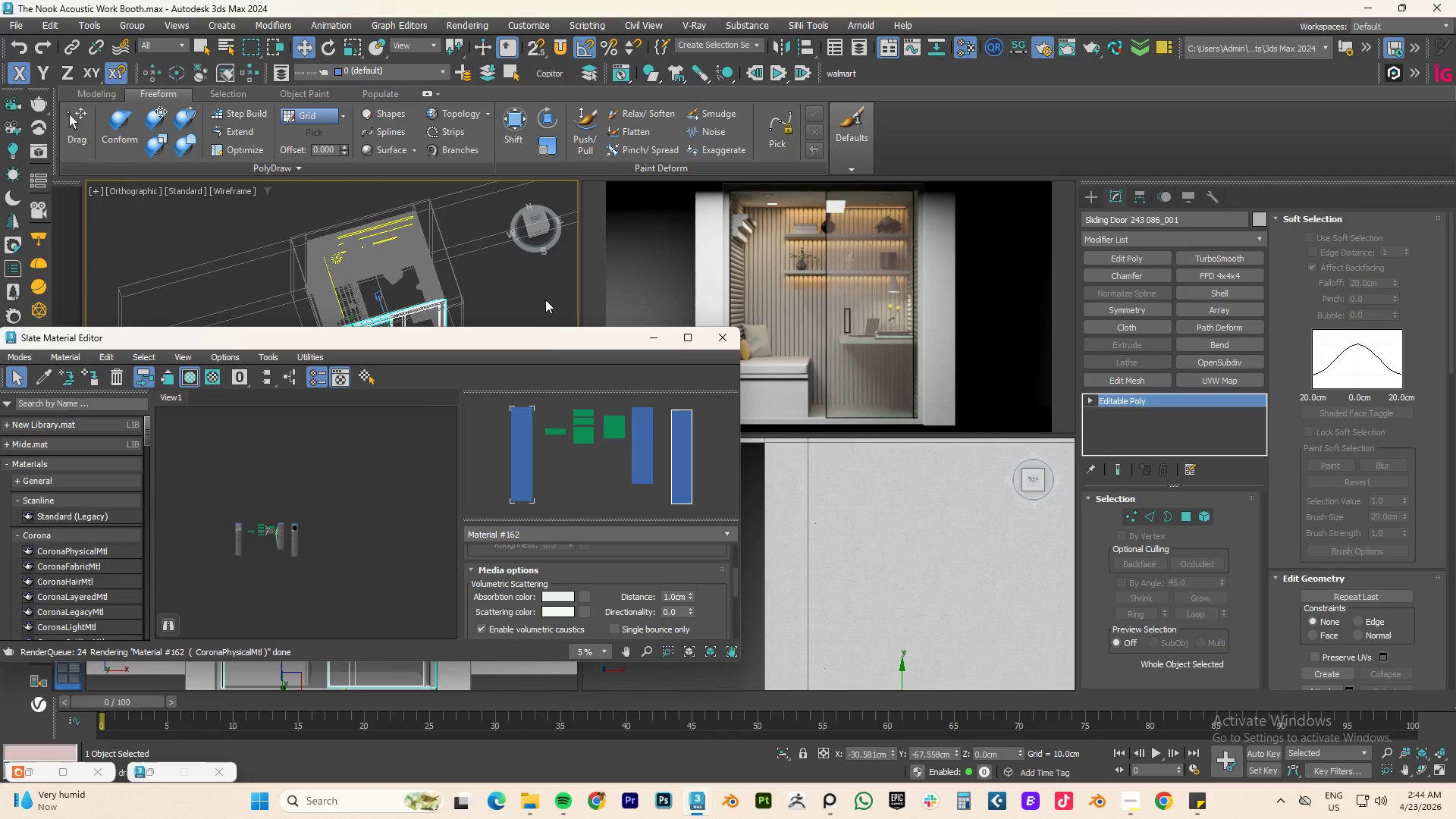 
mouse_move([551, 362])
 